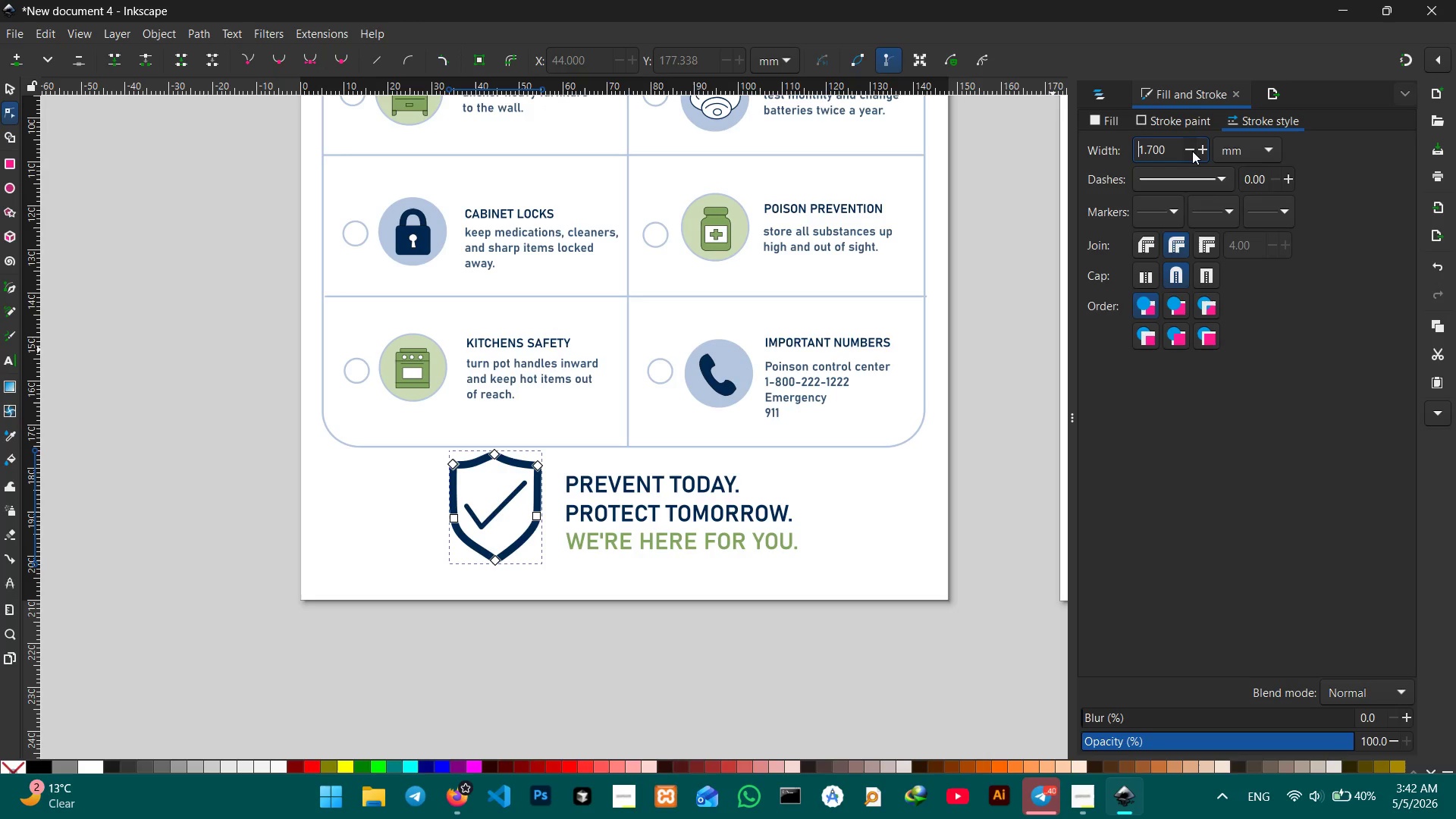 
double_click([1192, 151])
 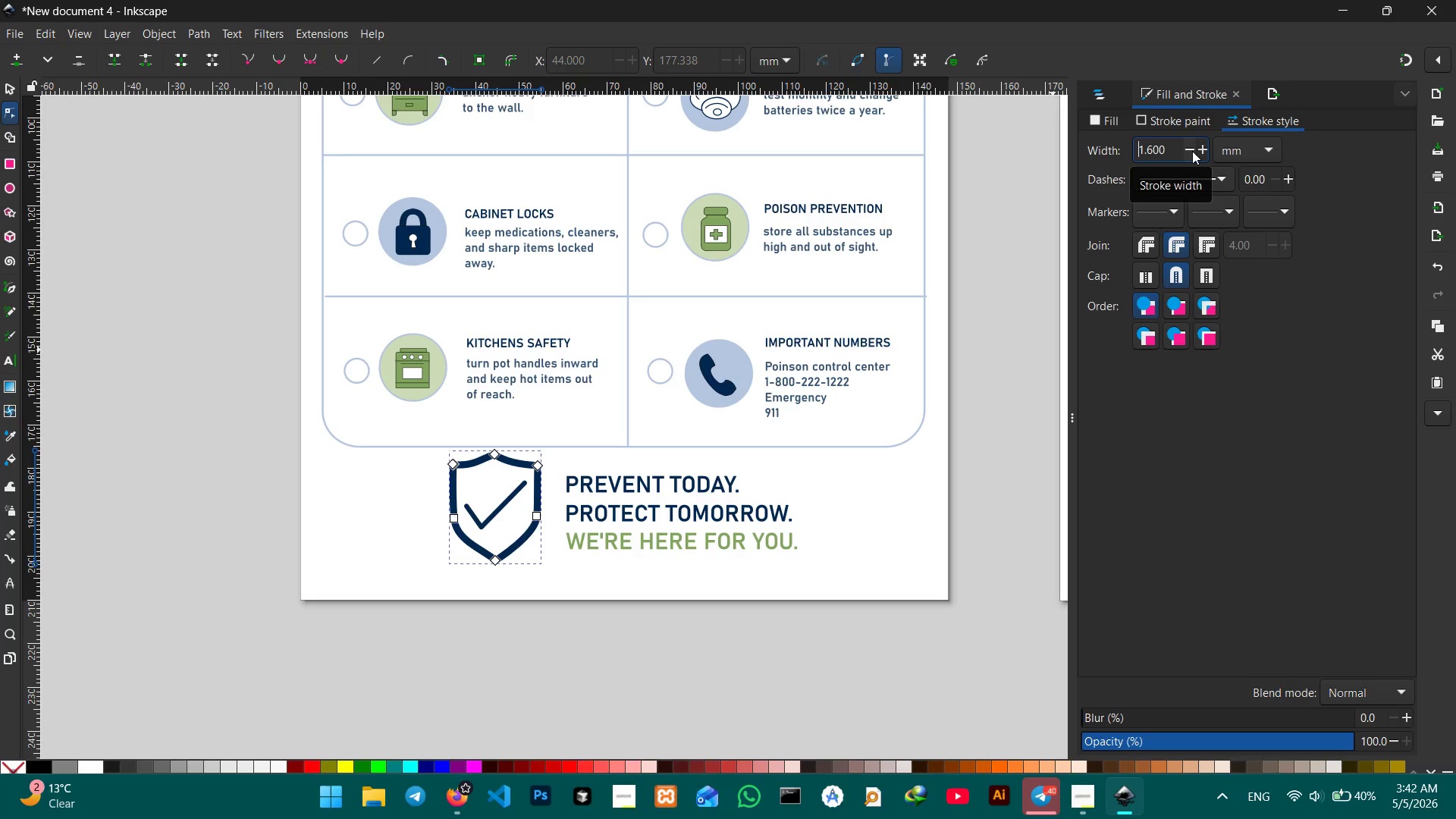 
left_click([1192, 151])
 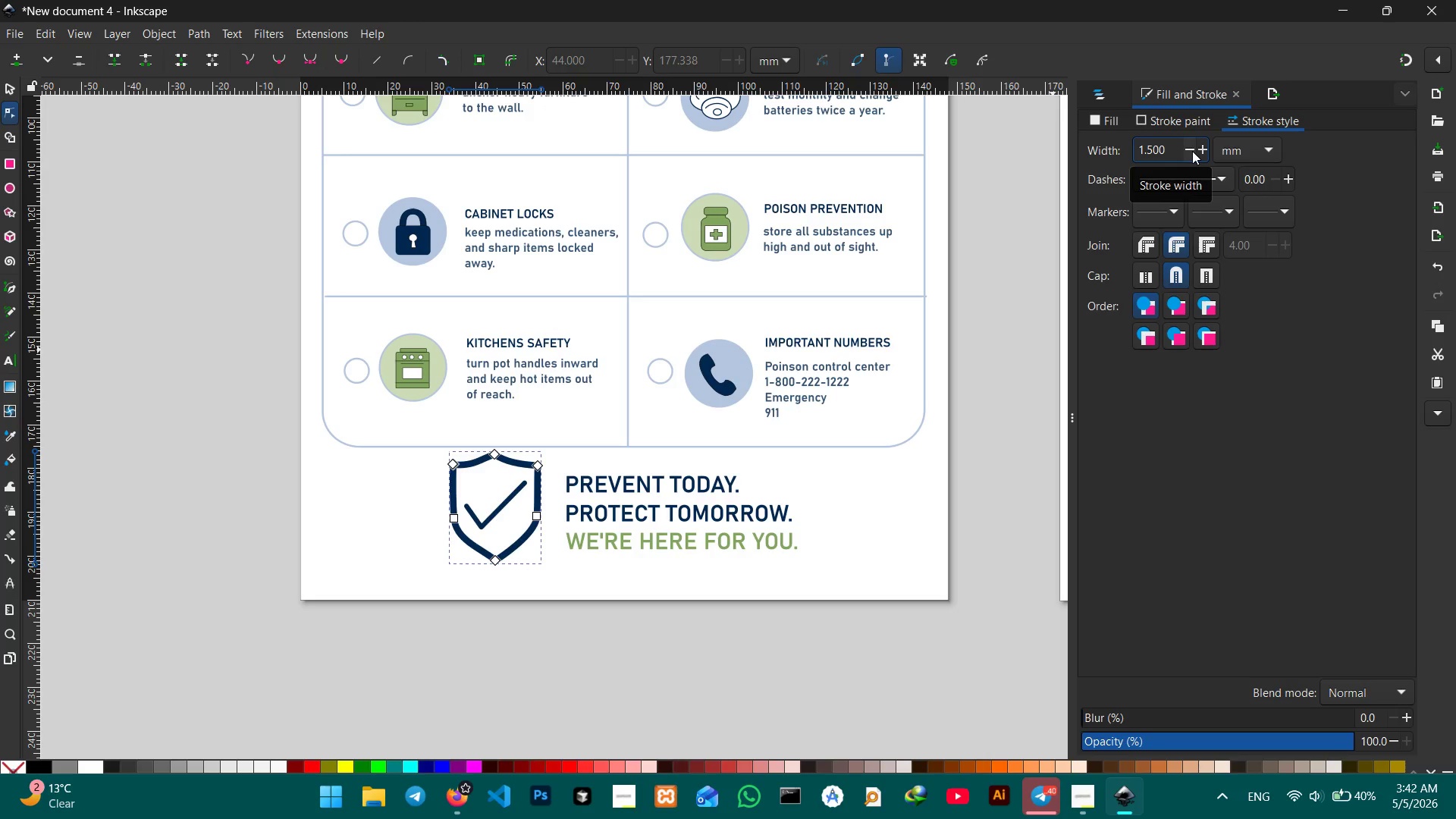 
left_click([1192, 151])
 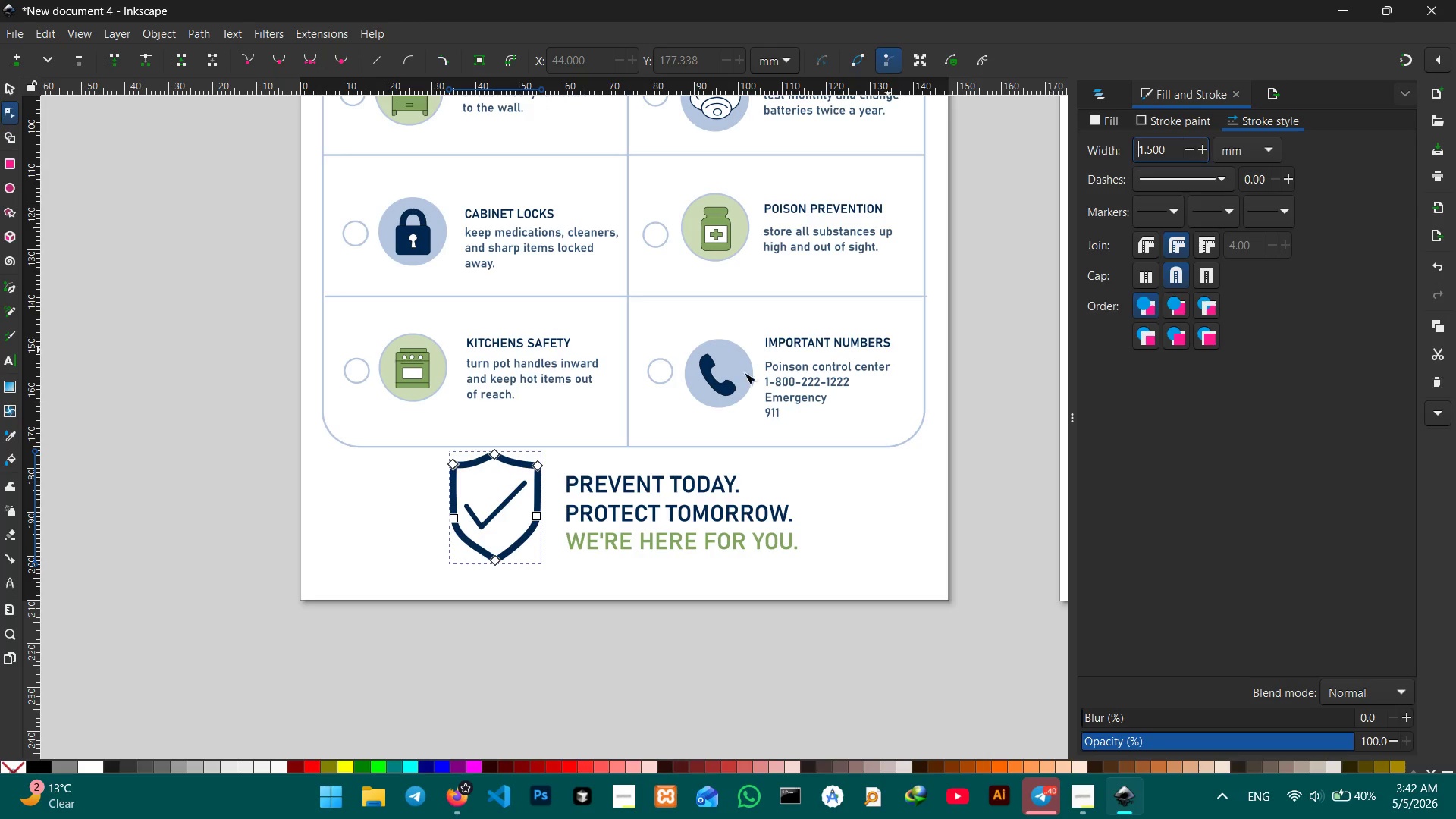 
left_click([510, 496])
 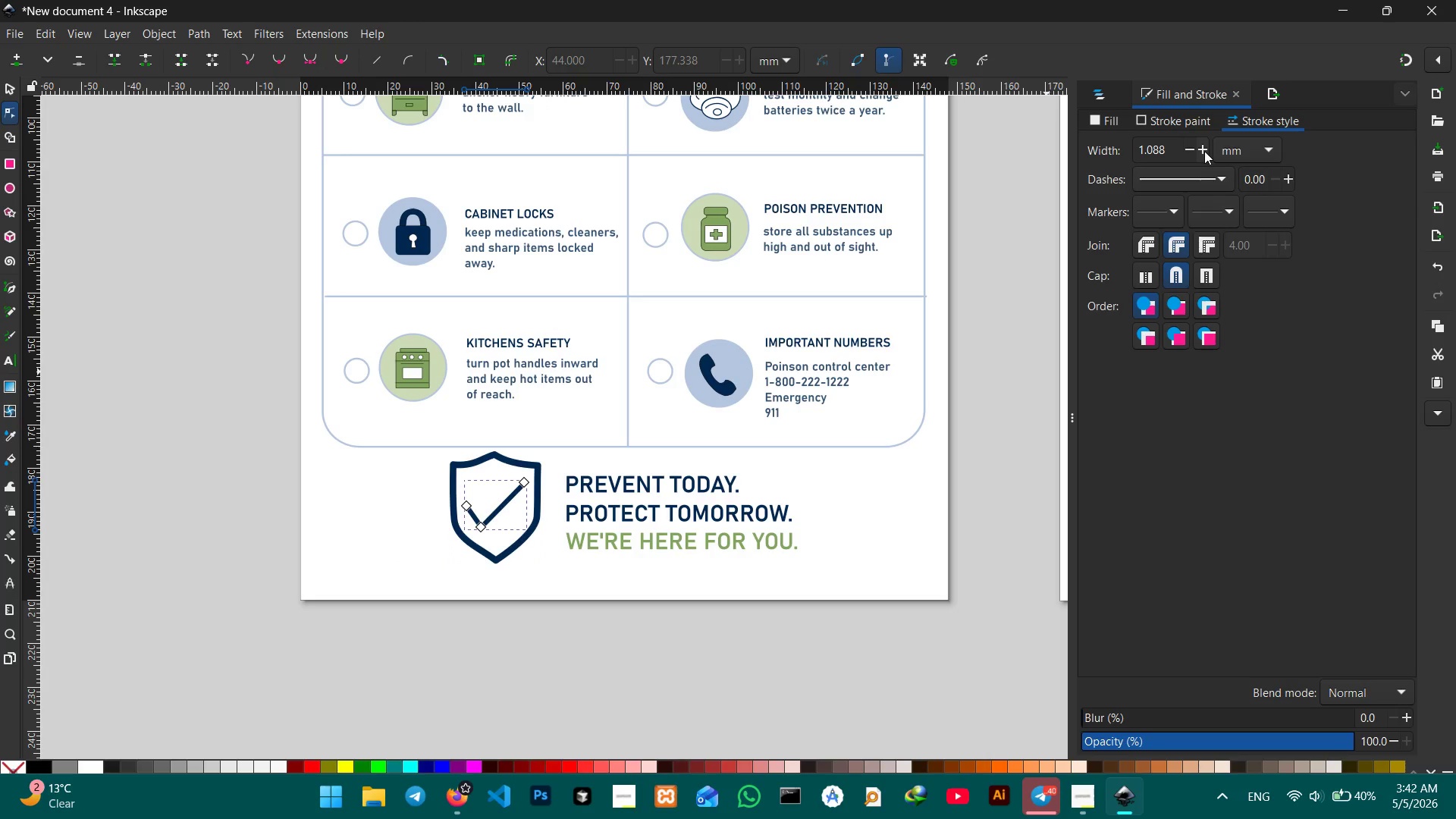 
double_click([1204, 151])
 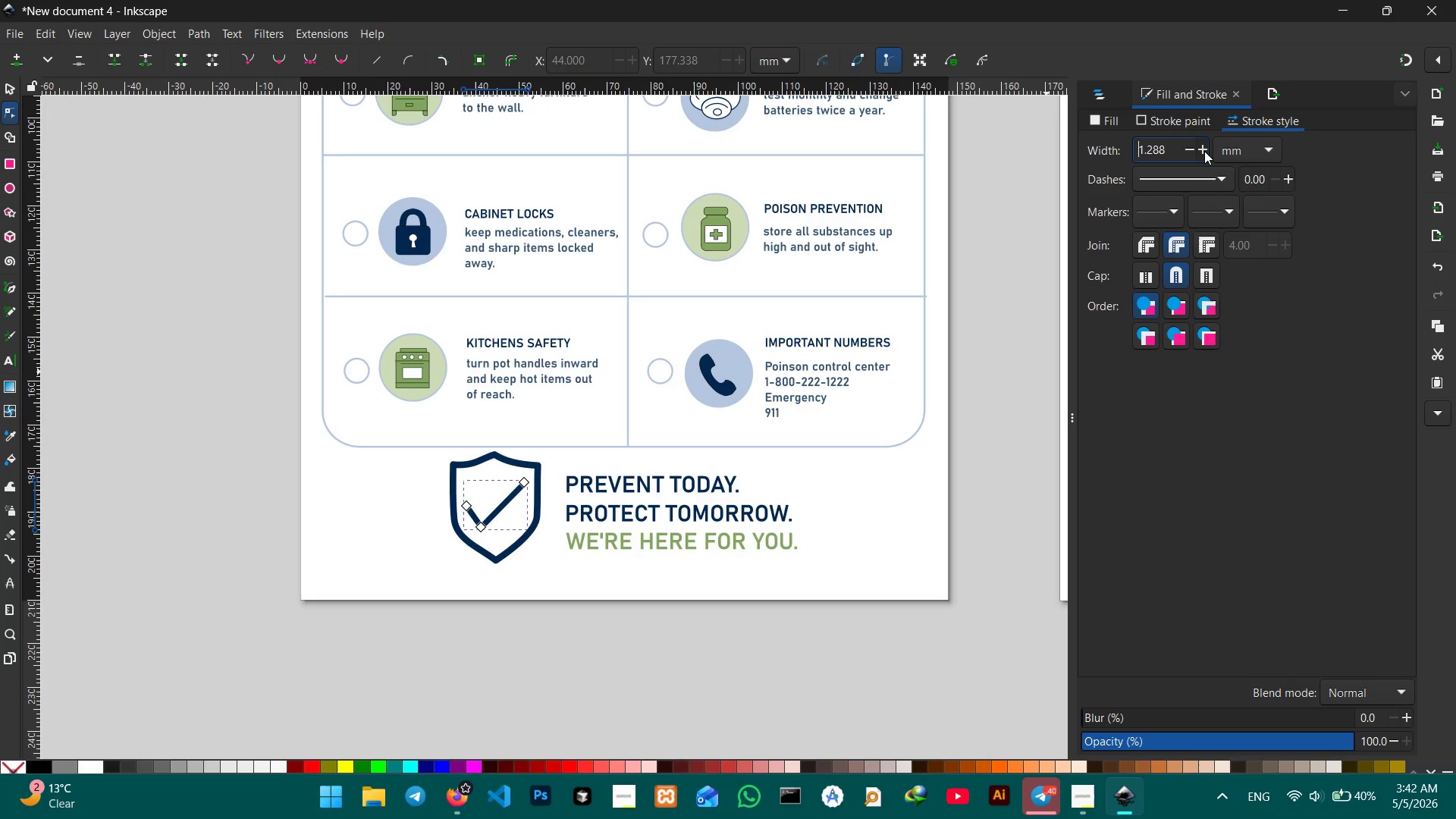 
triple_click([1204, 151])
 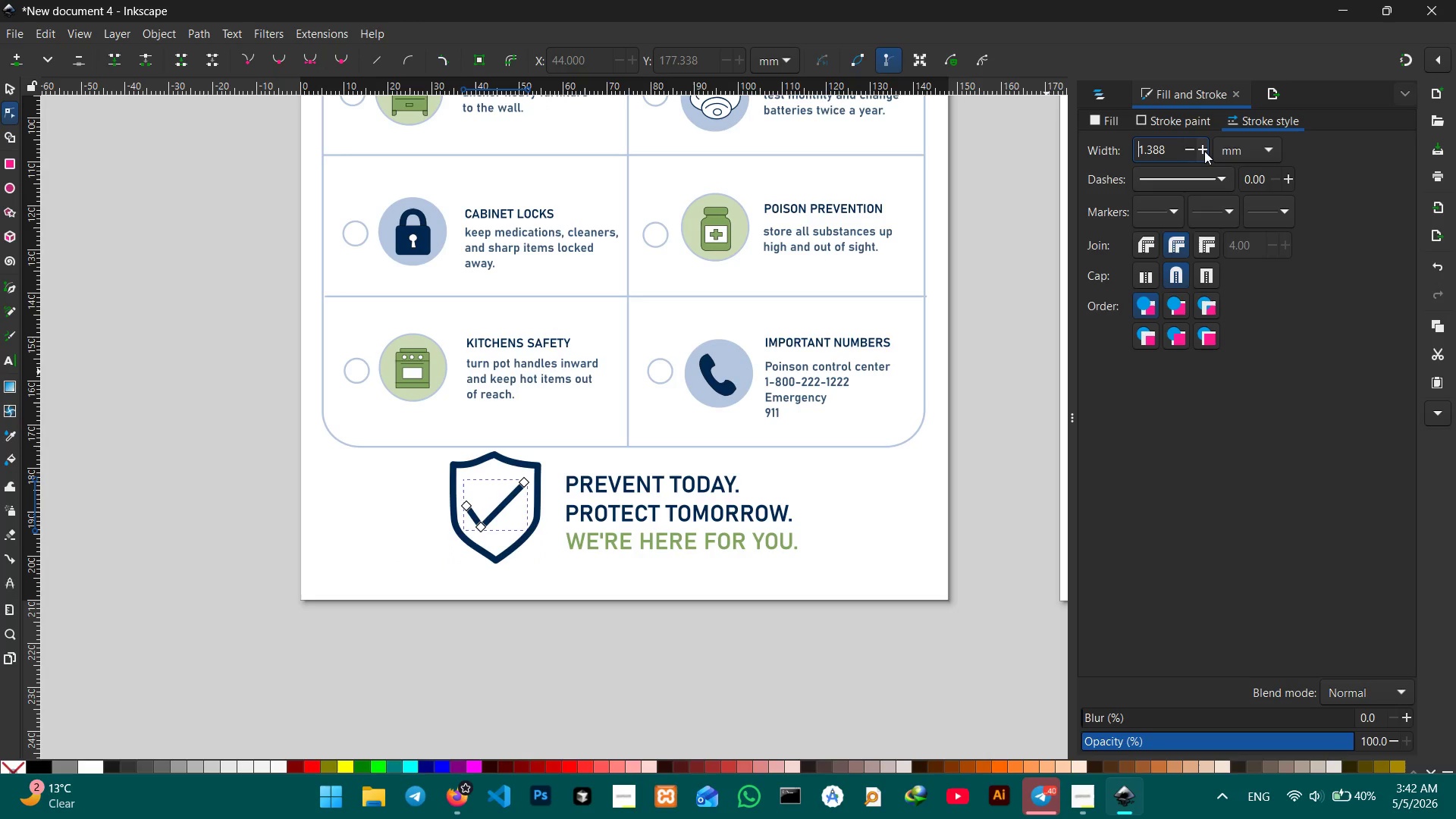 
triple_click([1204, 151])
 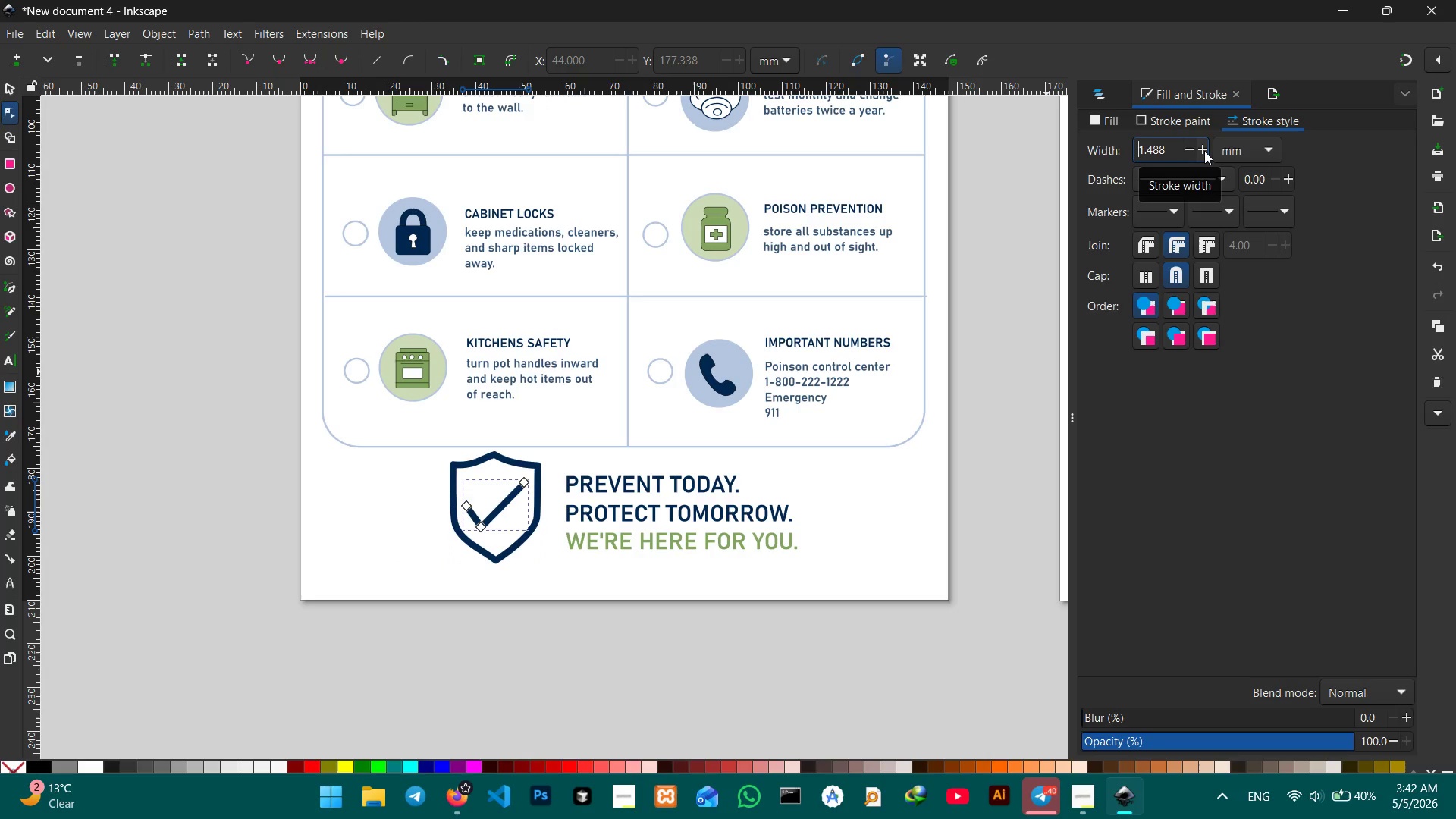 
triple_click([1204, 151])
 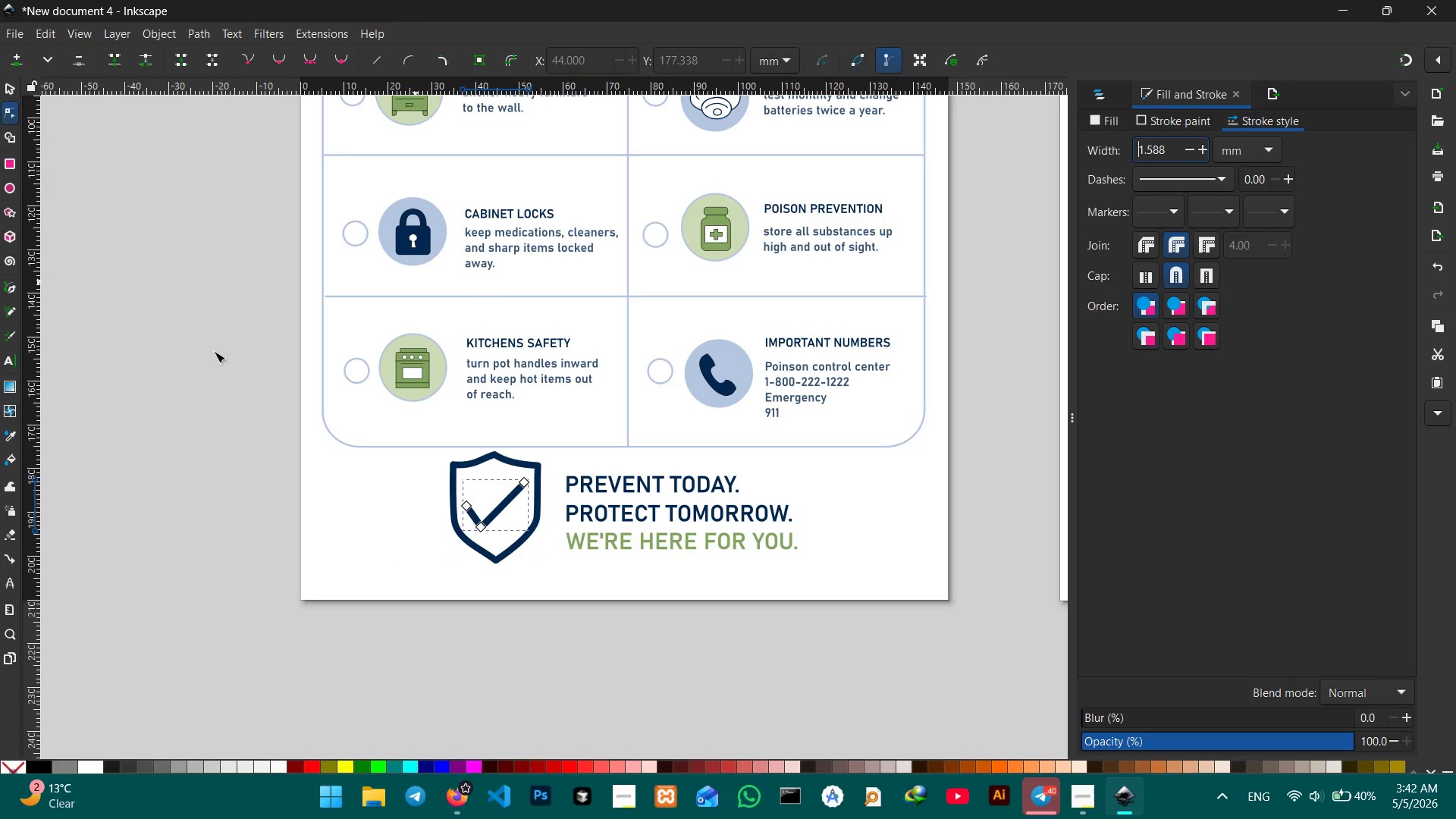 
double_click([192, 447])
 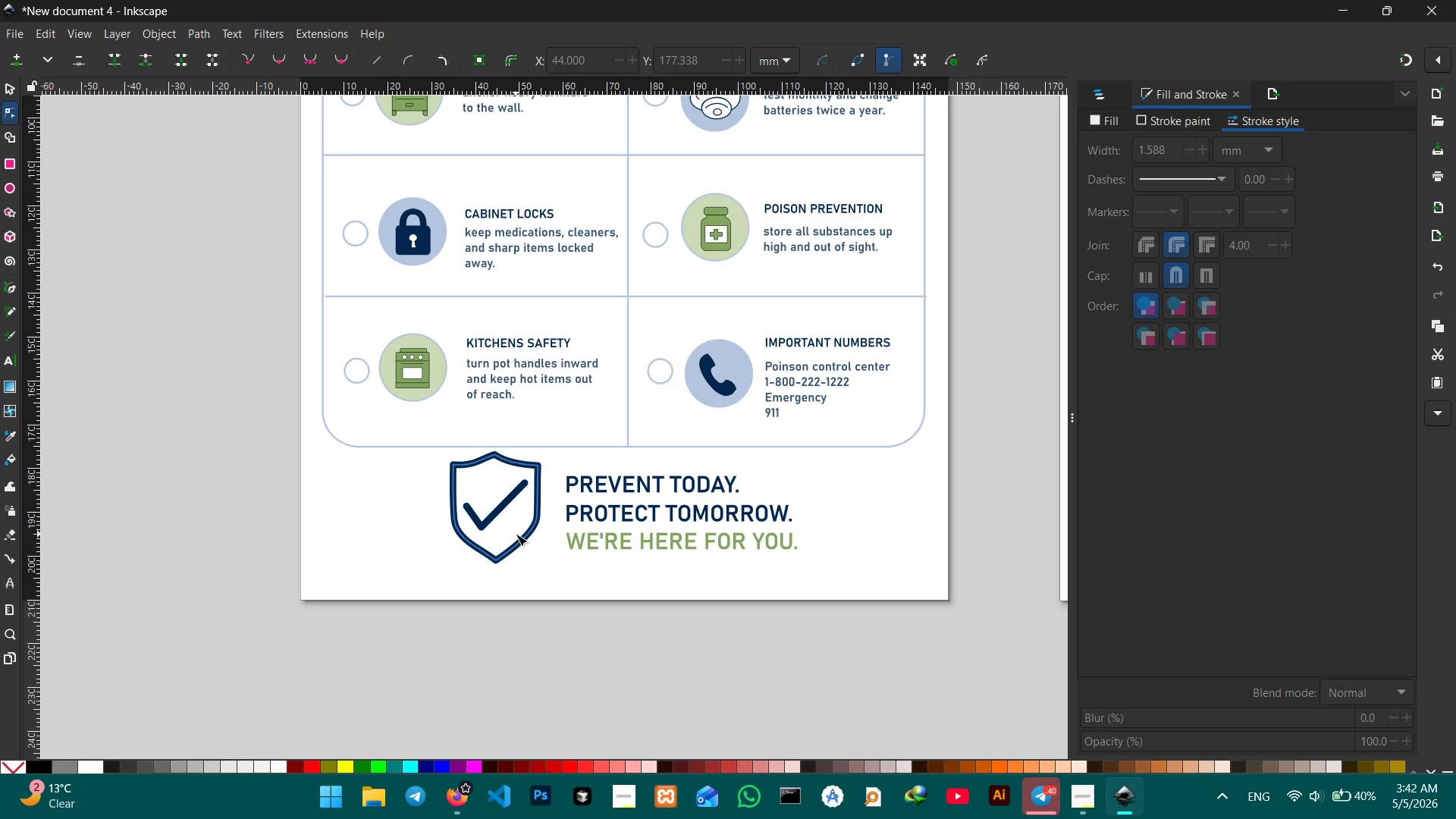 
left_click([516, 538])
 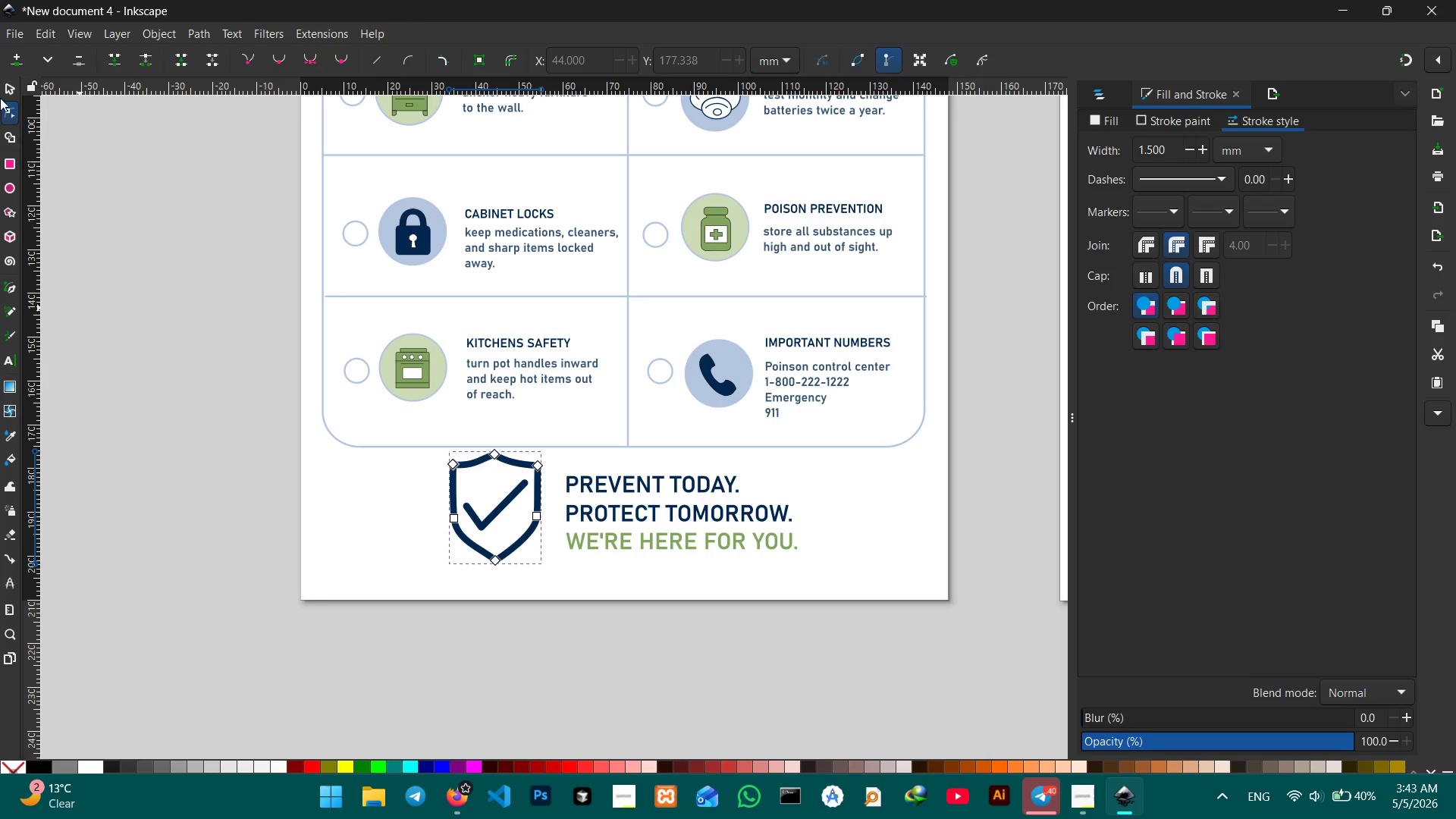 
left_click([10, 85])
 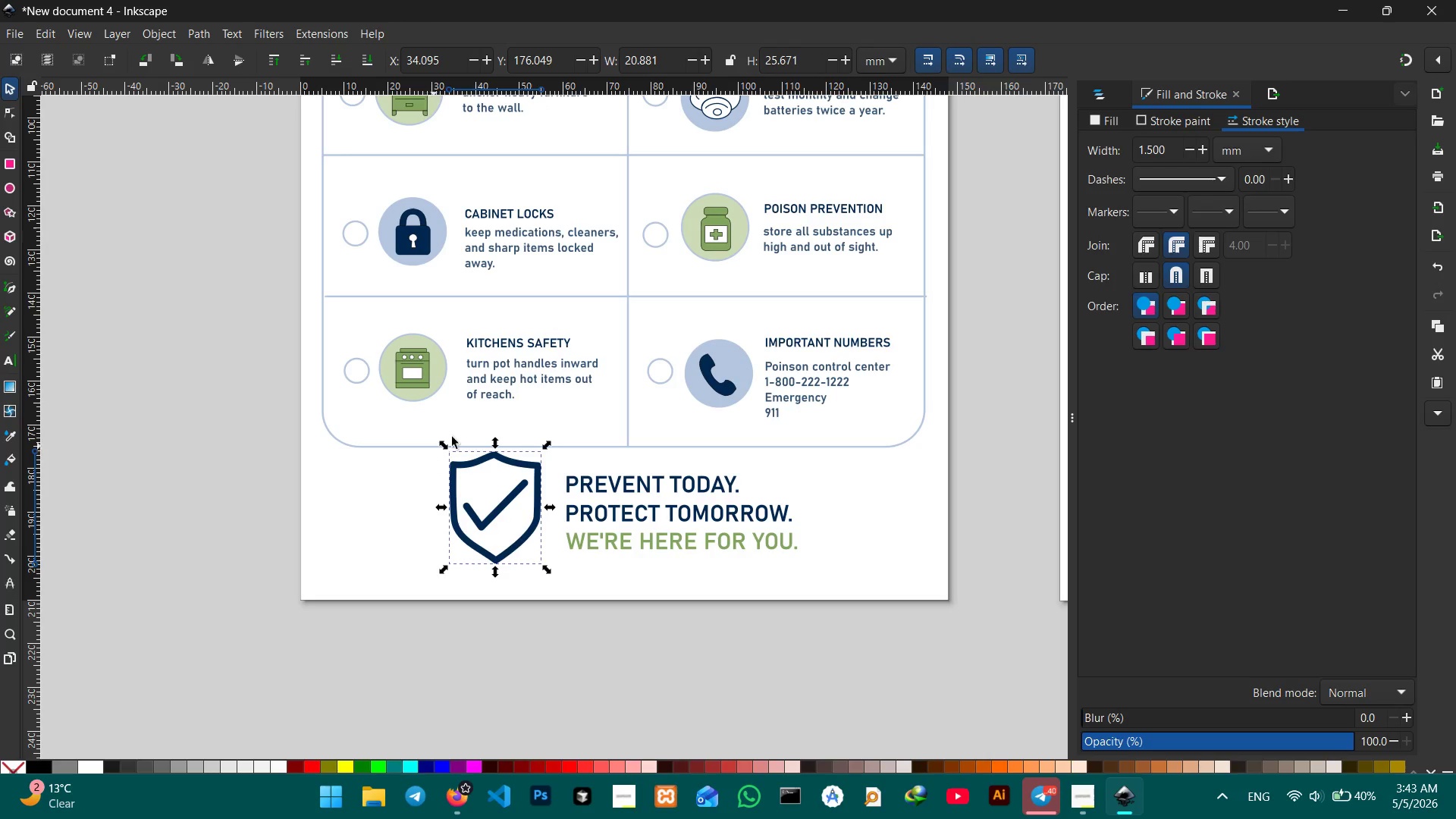 
hold_key(key=ControlLeft, duration=1.72)
left_click_drag(start_coordinate=[551, 446], to_coordinate=[541, 459])
 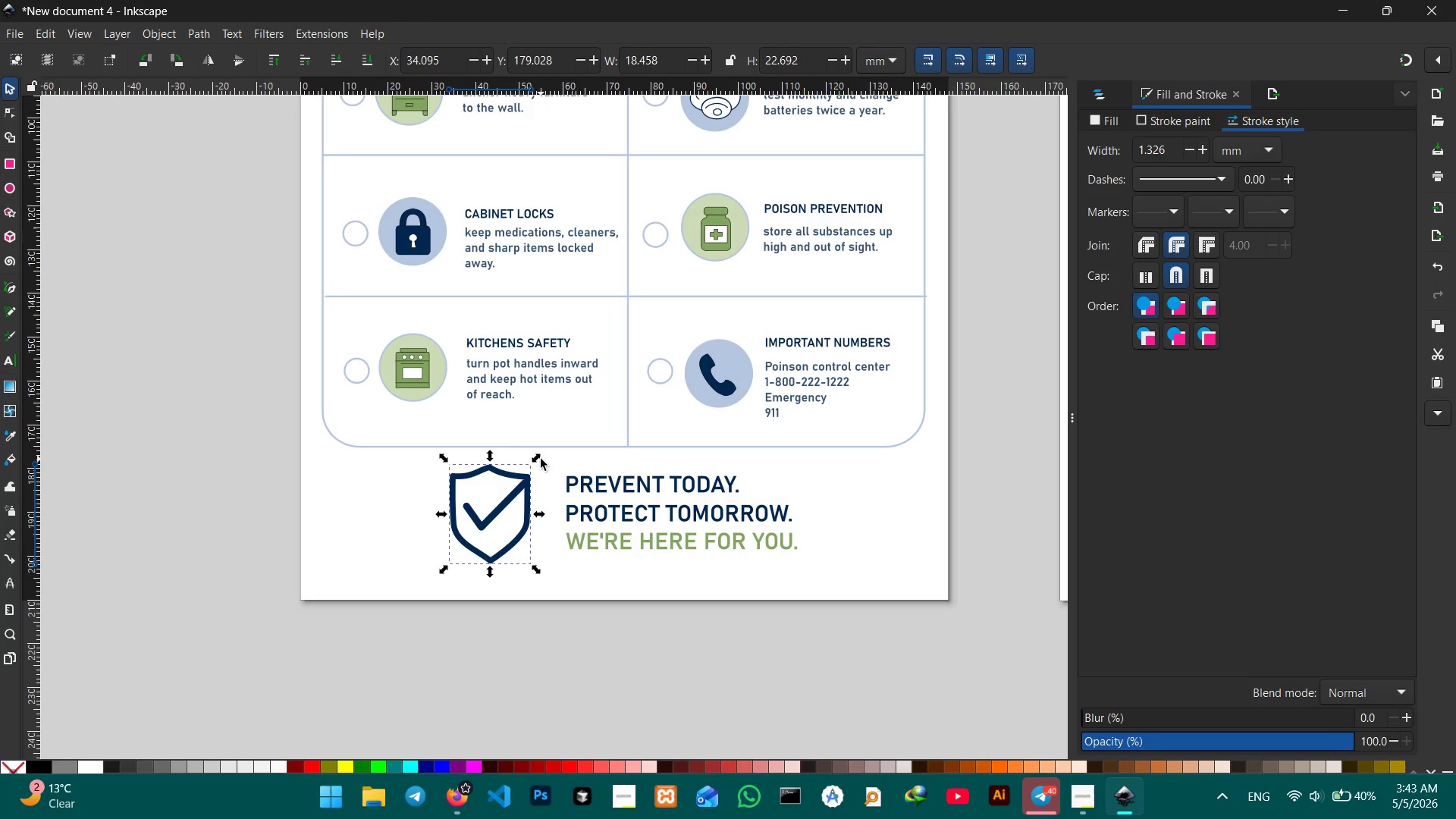 
key(Control+Z)
 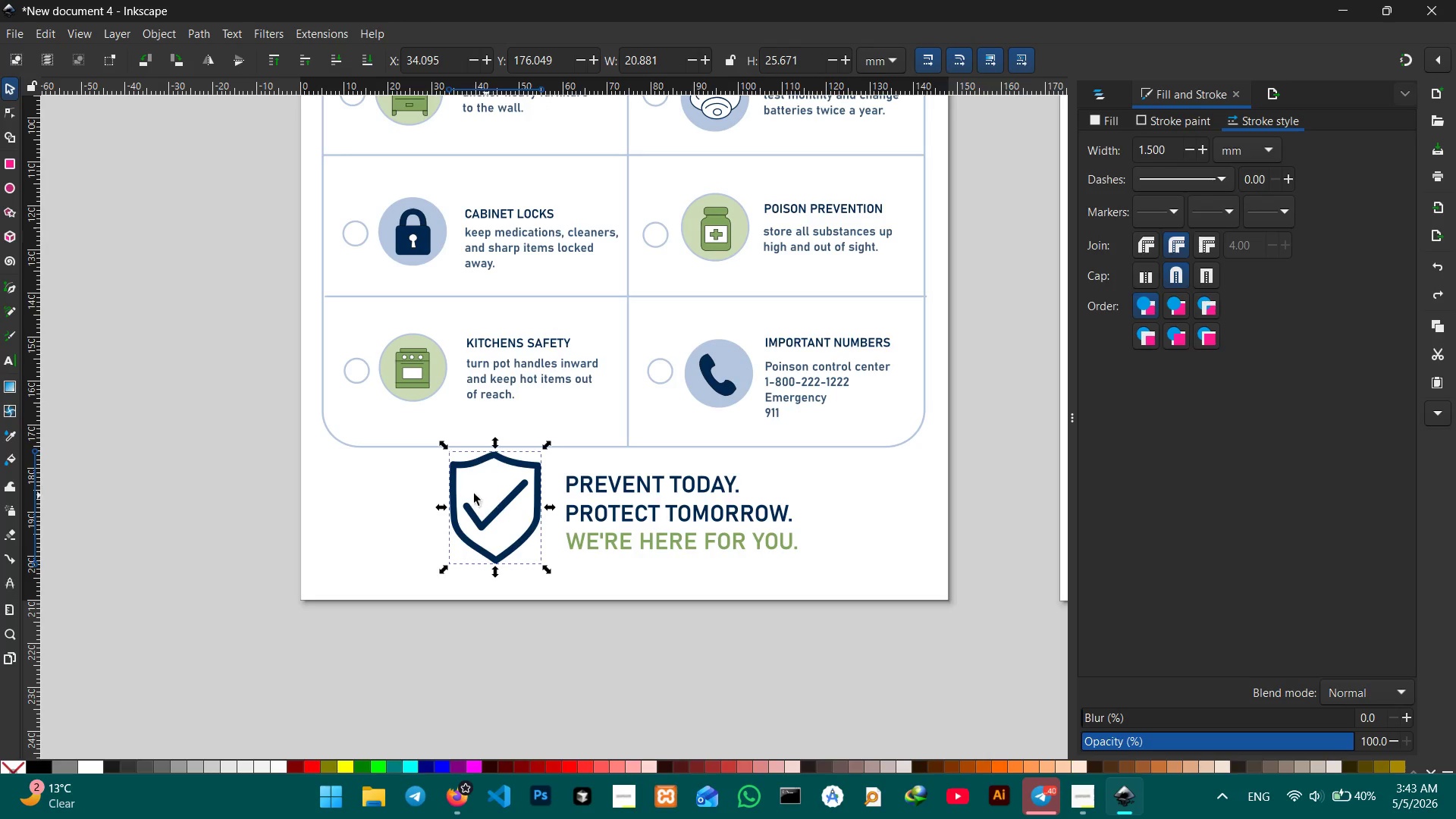 
hold_key(key=ShiftLeft, duration=1.14)
 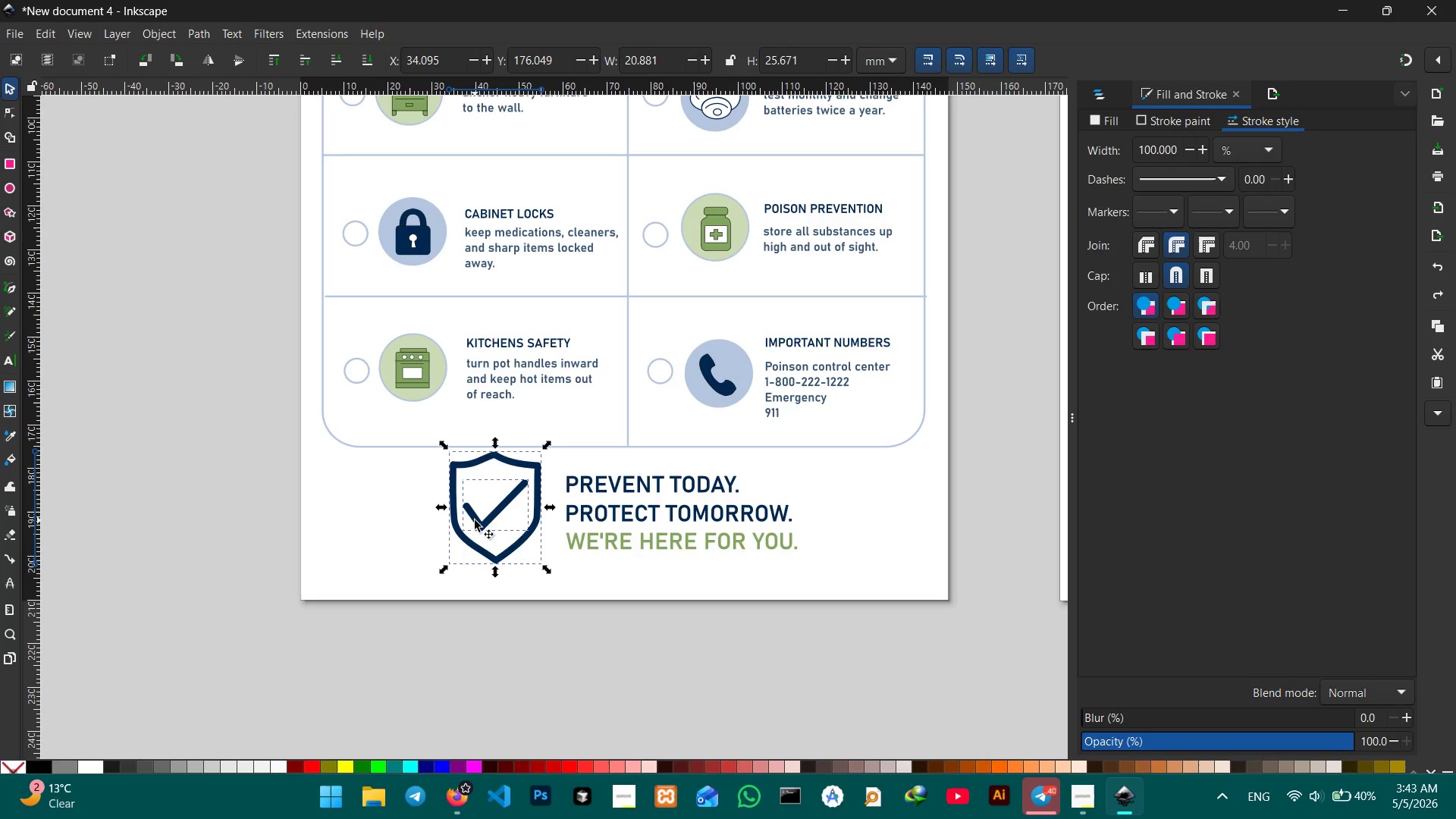 
left_click([475, 520])
 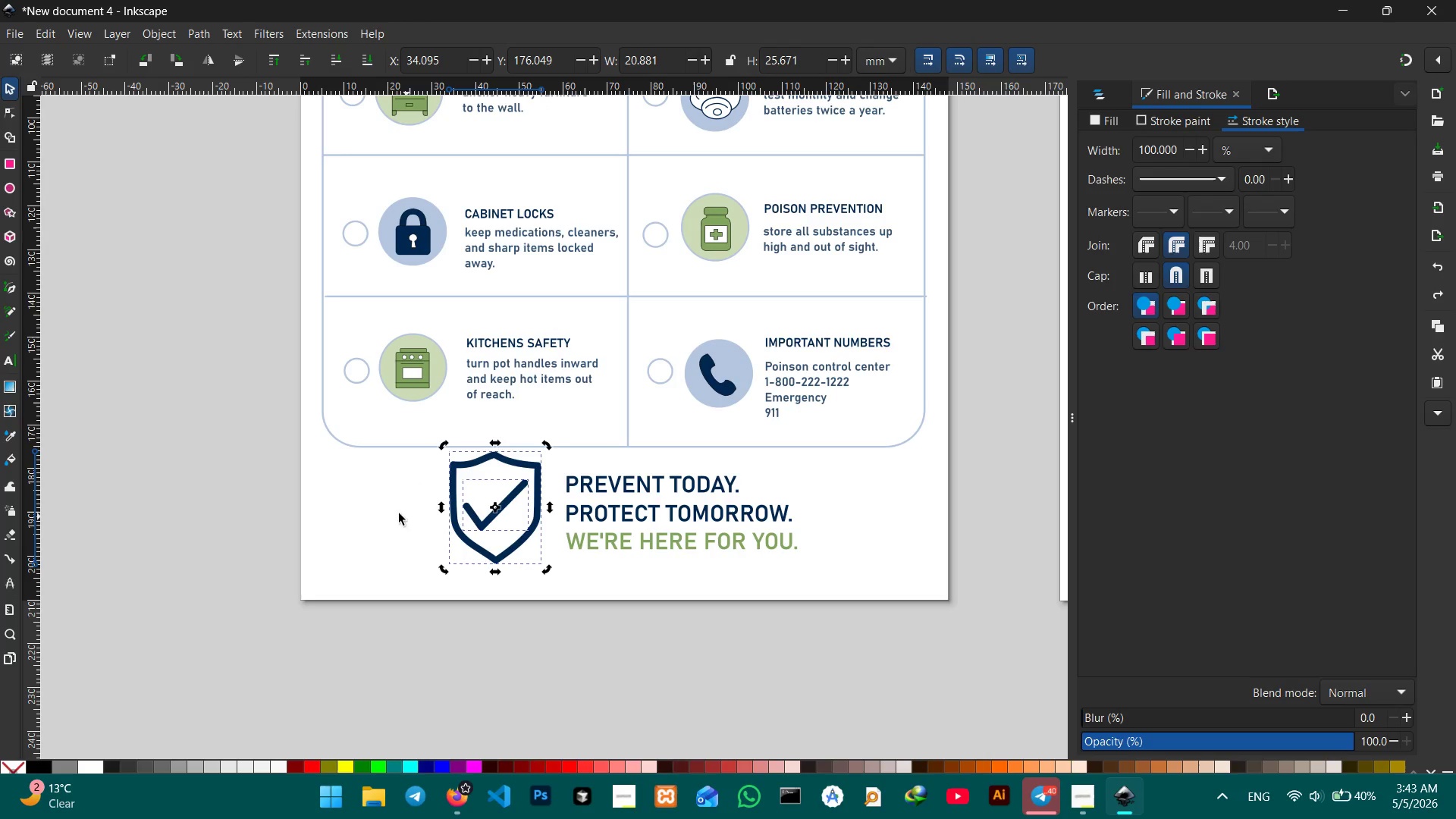 
double_click([395, 510])
 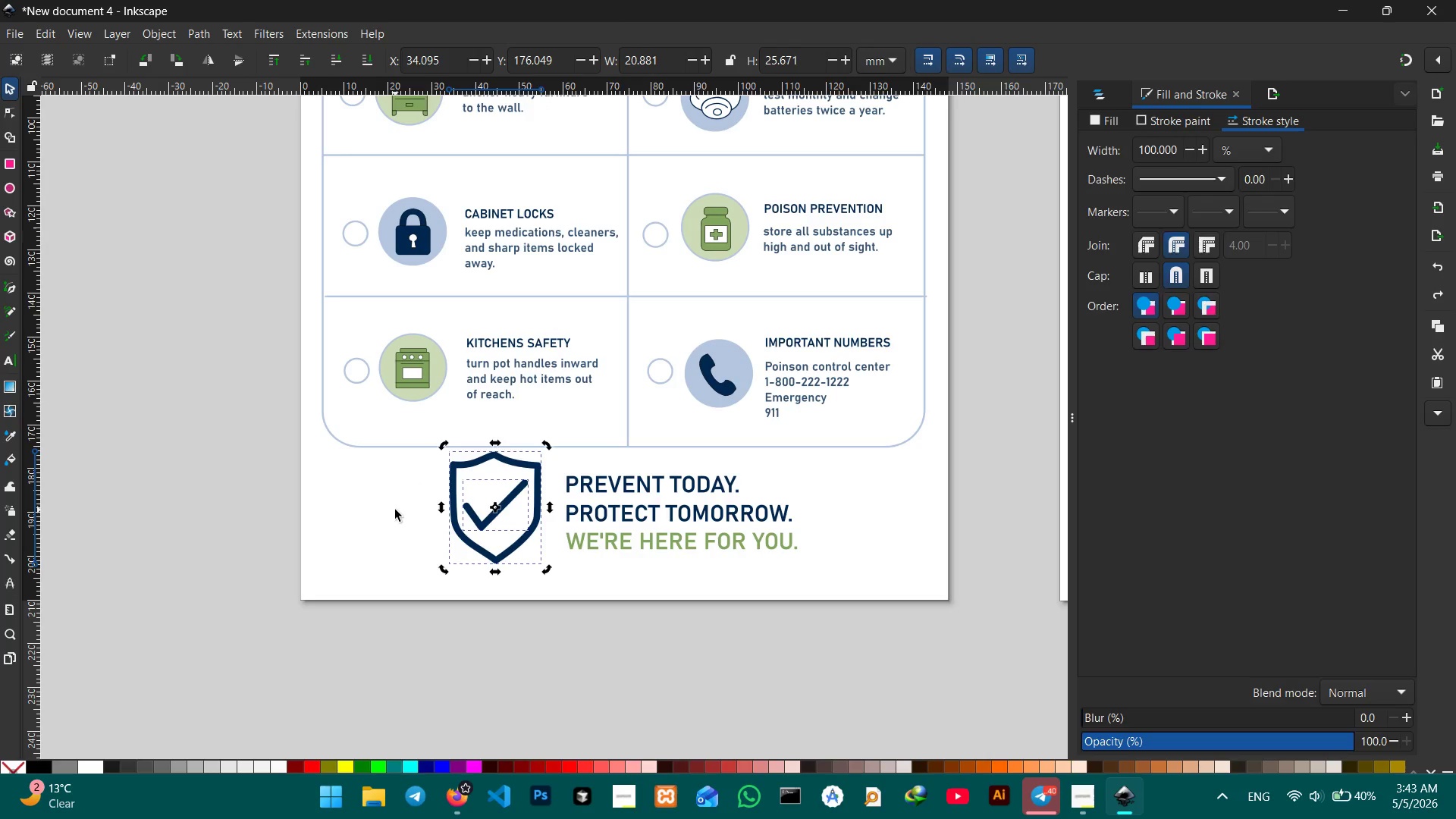 
triple_click([395, 510])
 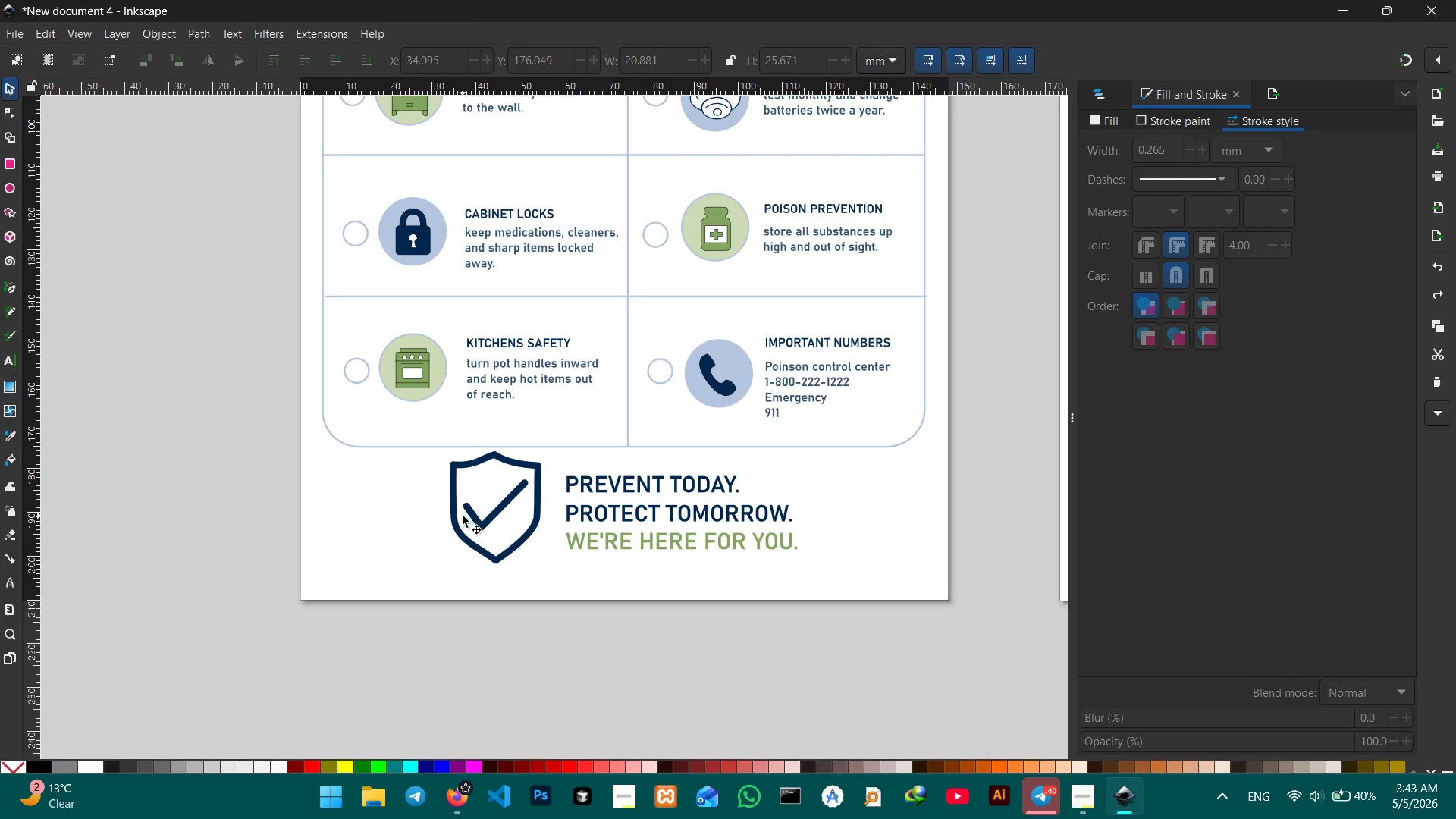 
left_click([461, 518])
 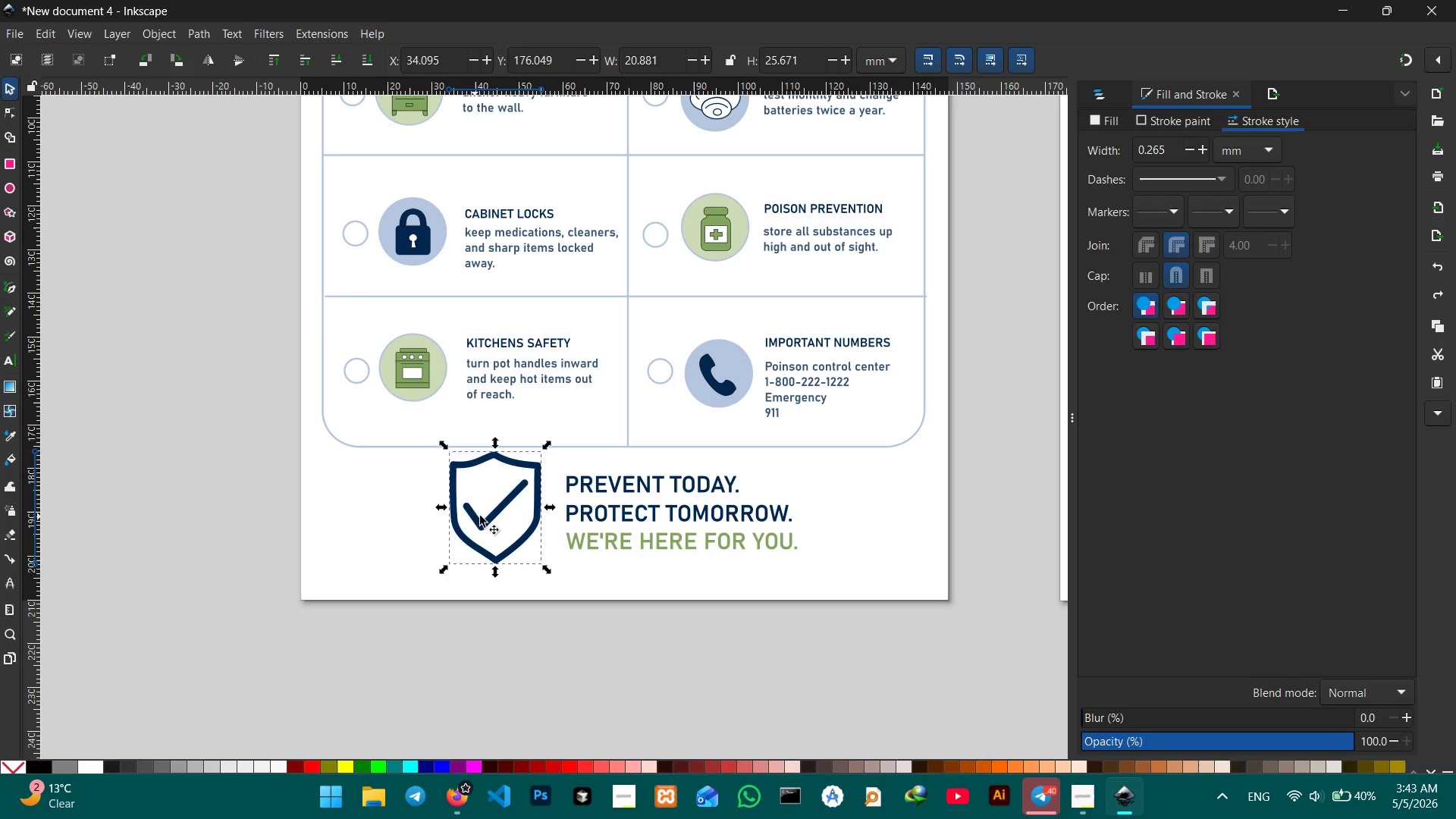 
left_click_drag(start_coordinate=[485, 516], to_coordinate=[397, 534])
 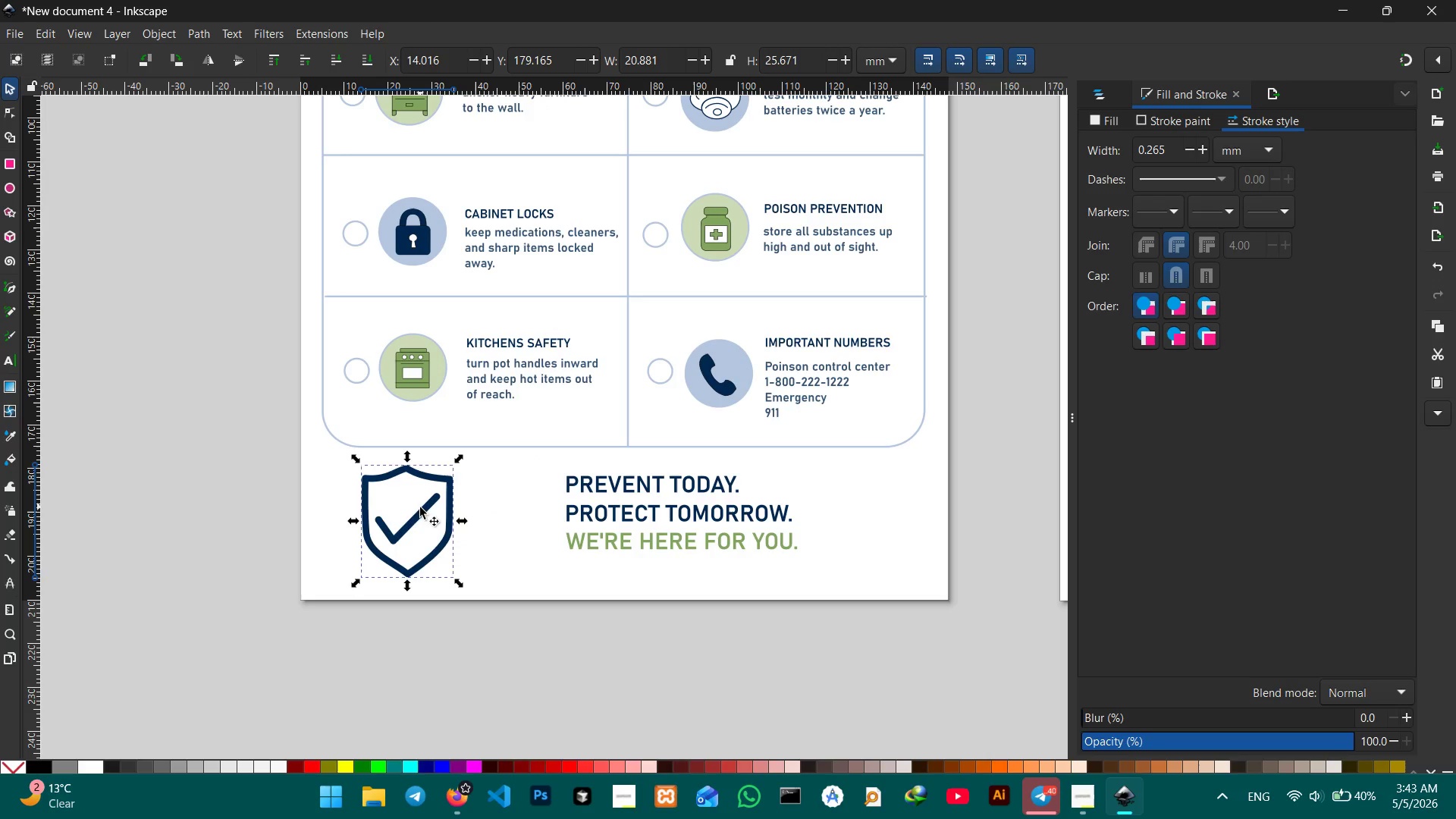 
key(Control+Z)
 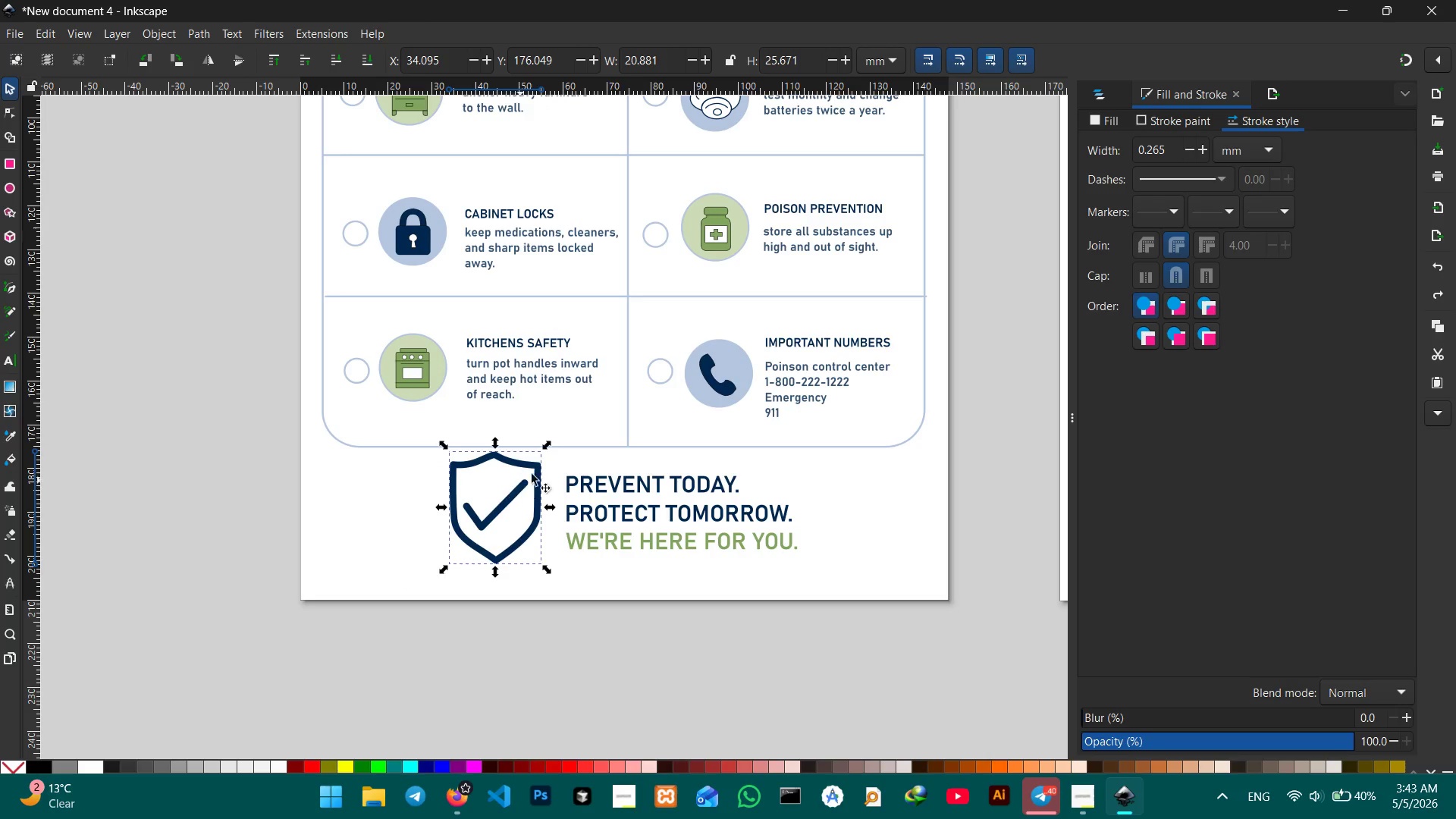 
hold_key(key=ControlLeft, duration=1.62)
left_click_drag(start_coordinate=[548, 446], to_coordinate=[535, 464])
 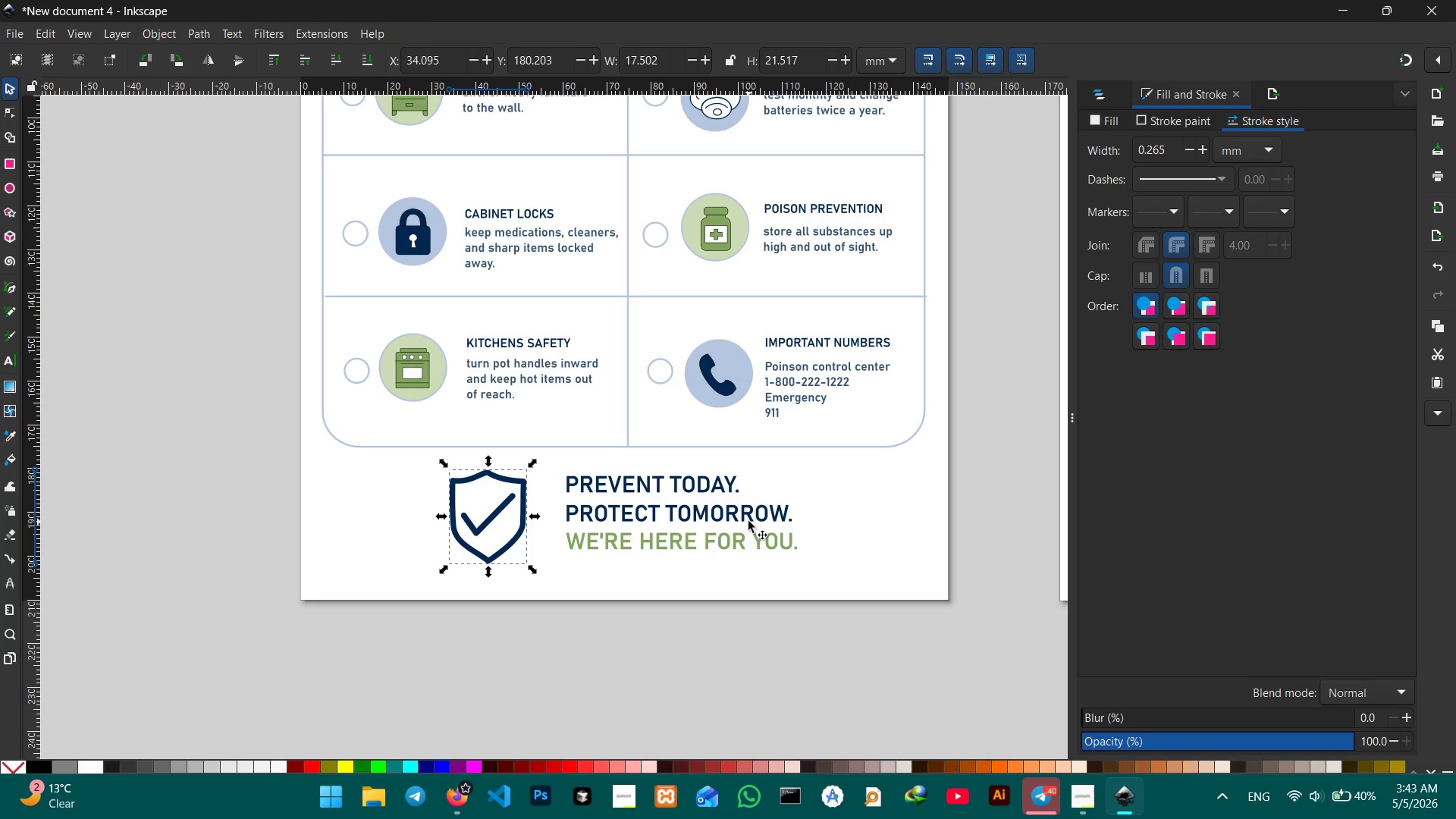 
key(Control+ControlLeft)
 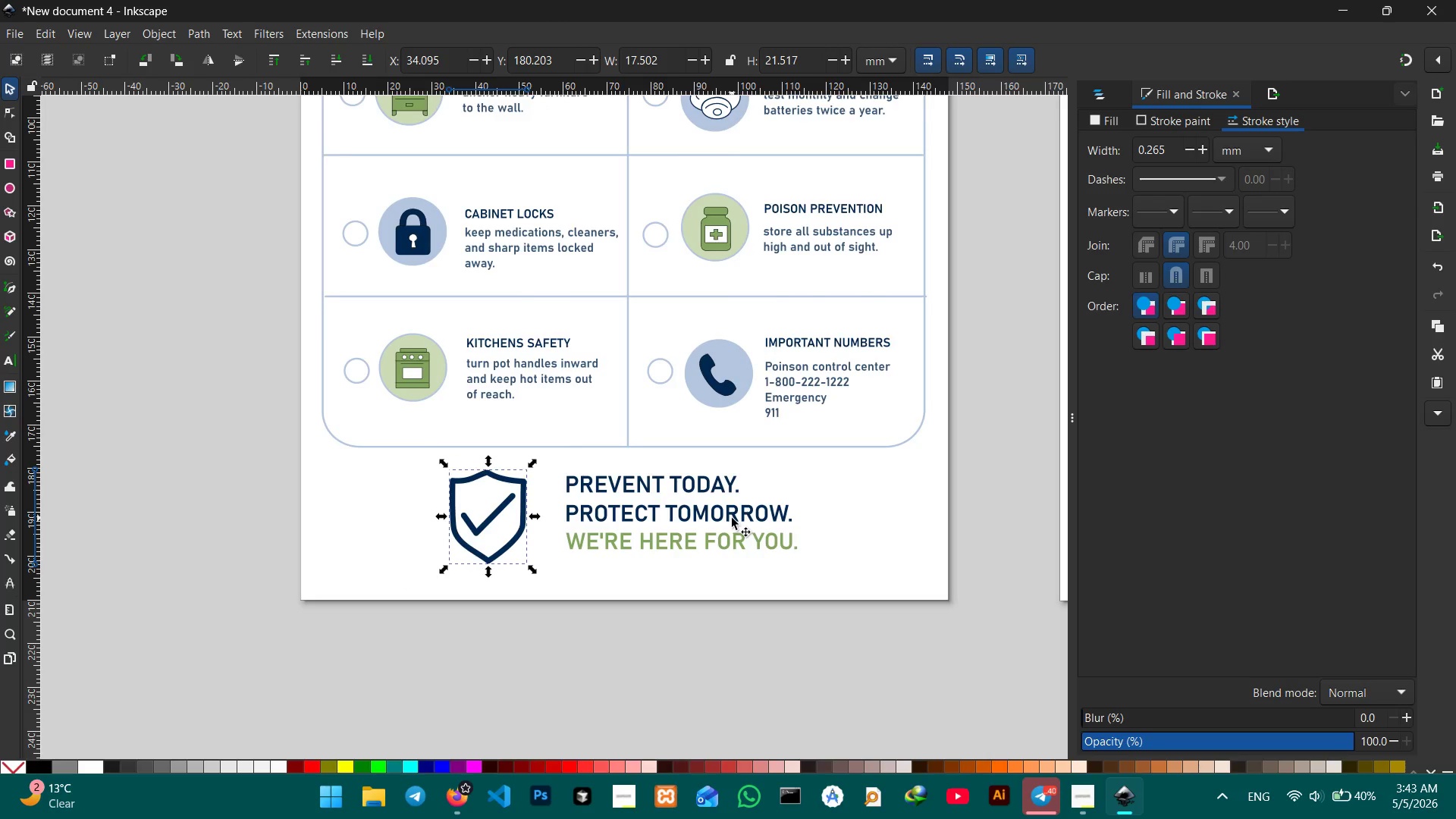 
key(Control+ControlLeft)
 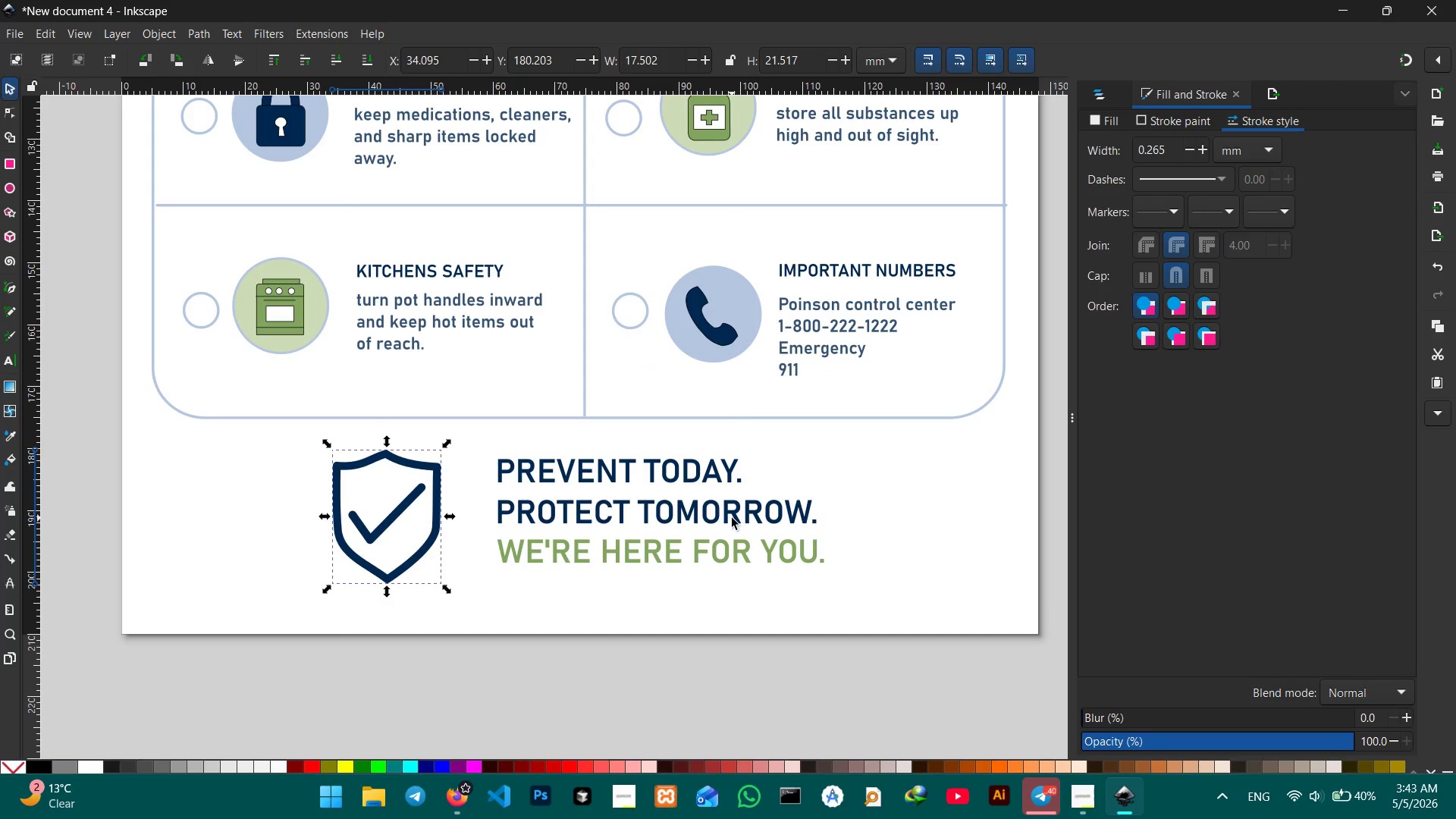 
scroll: coordinate [732, 518], scroll_direction: up, amount: 1.0
 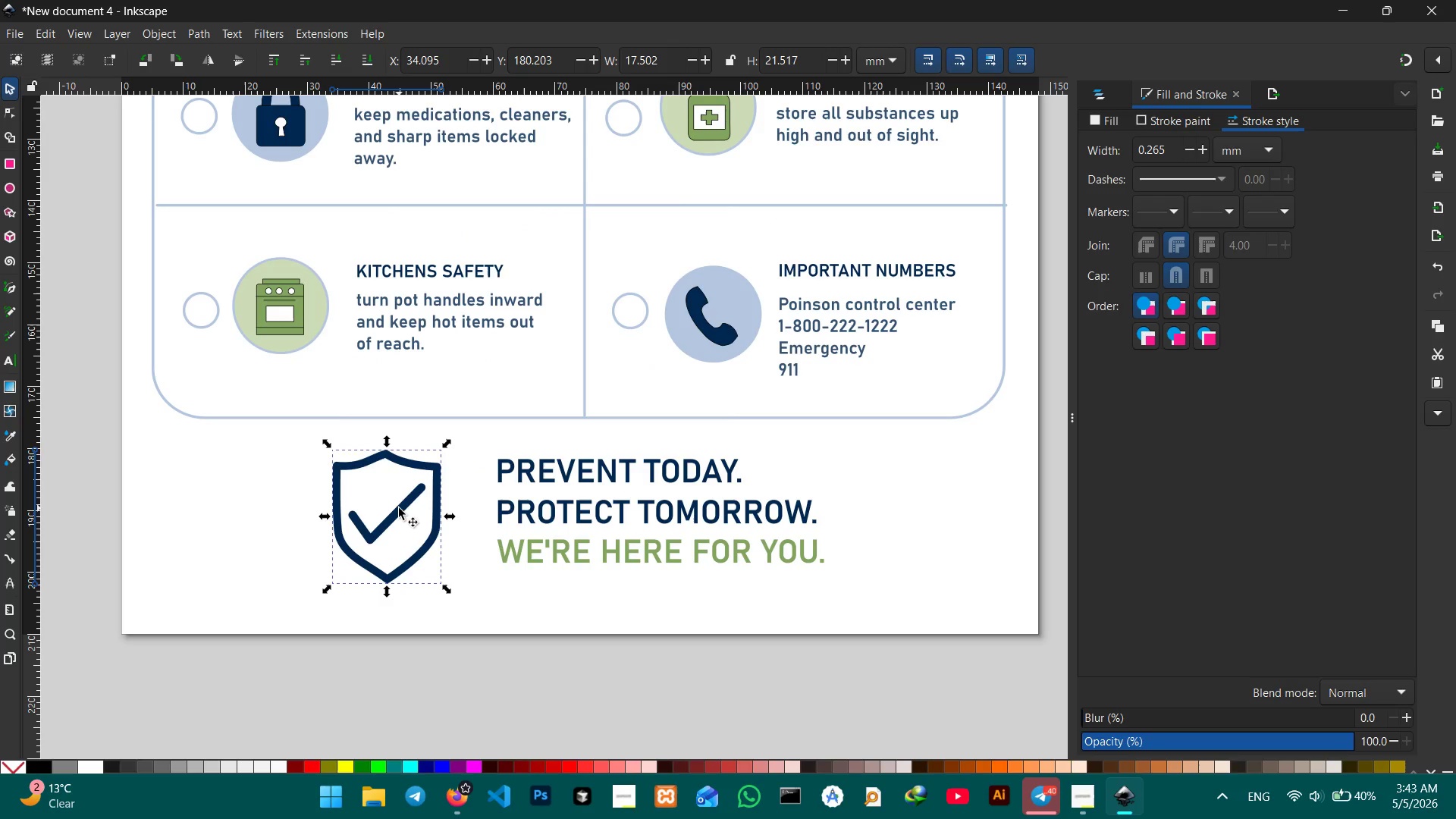 
left_click_drag(start_coordinate=[399, 508], to_coordinate=[438, 501])
 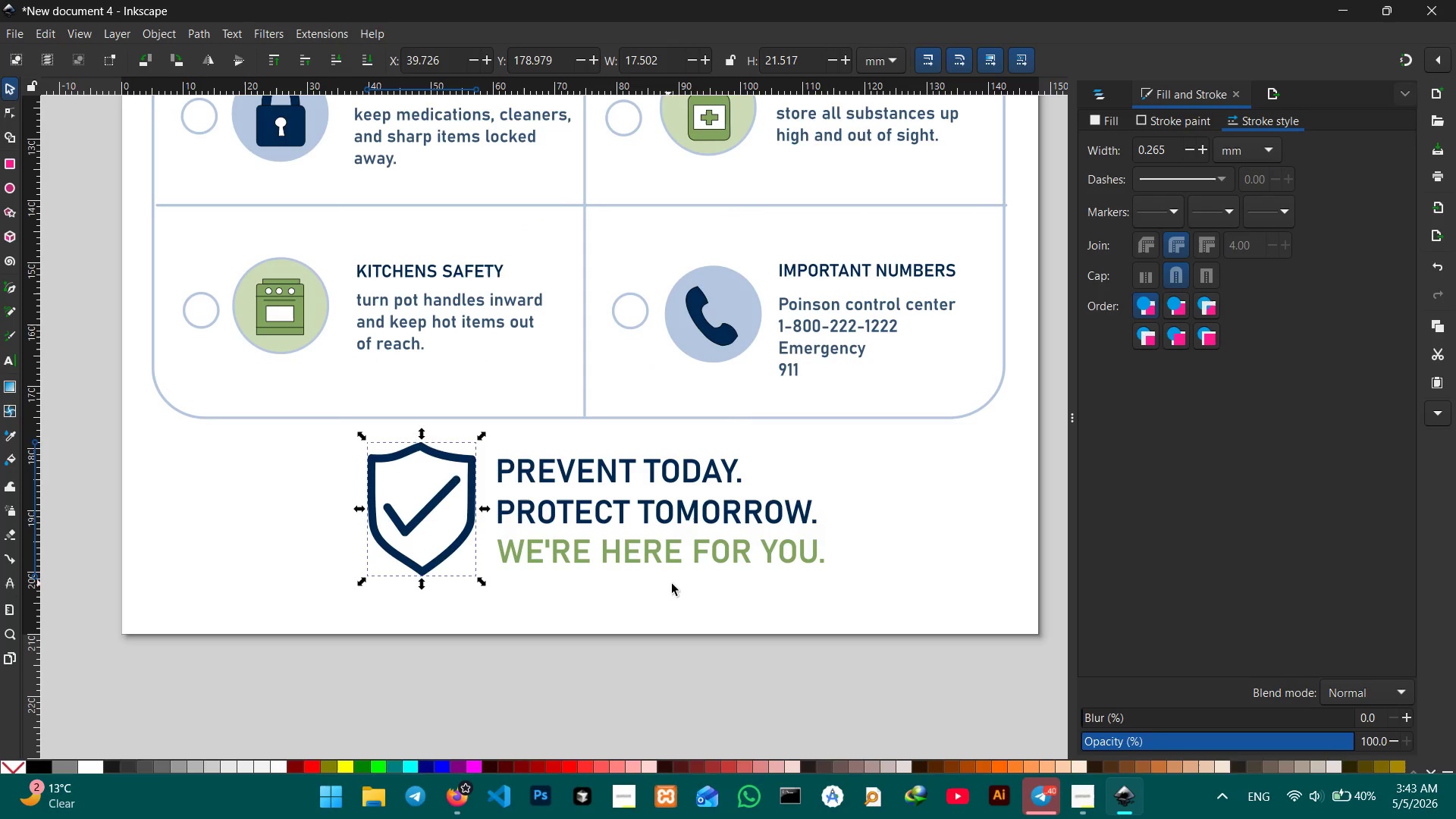 
left_click([673, 585])
 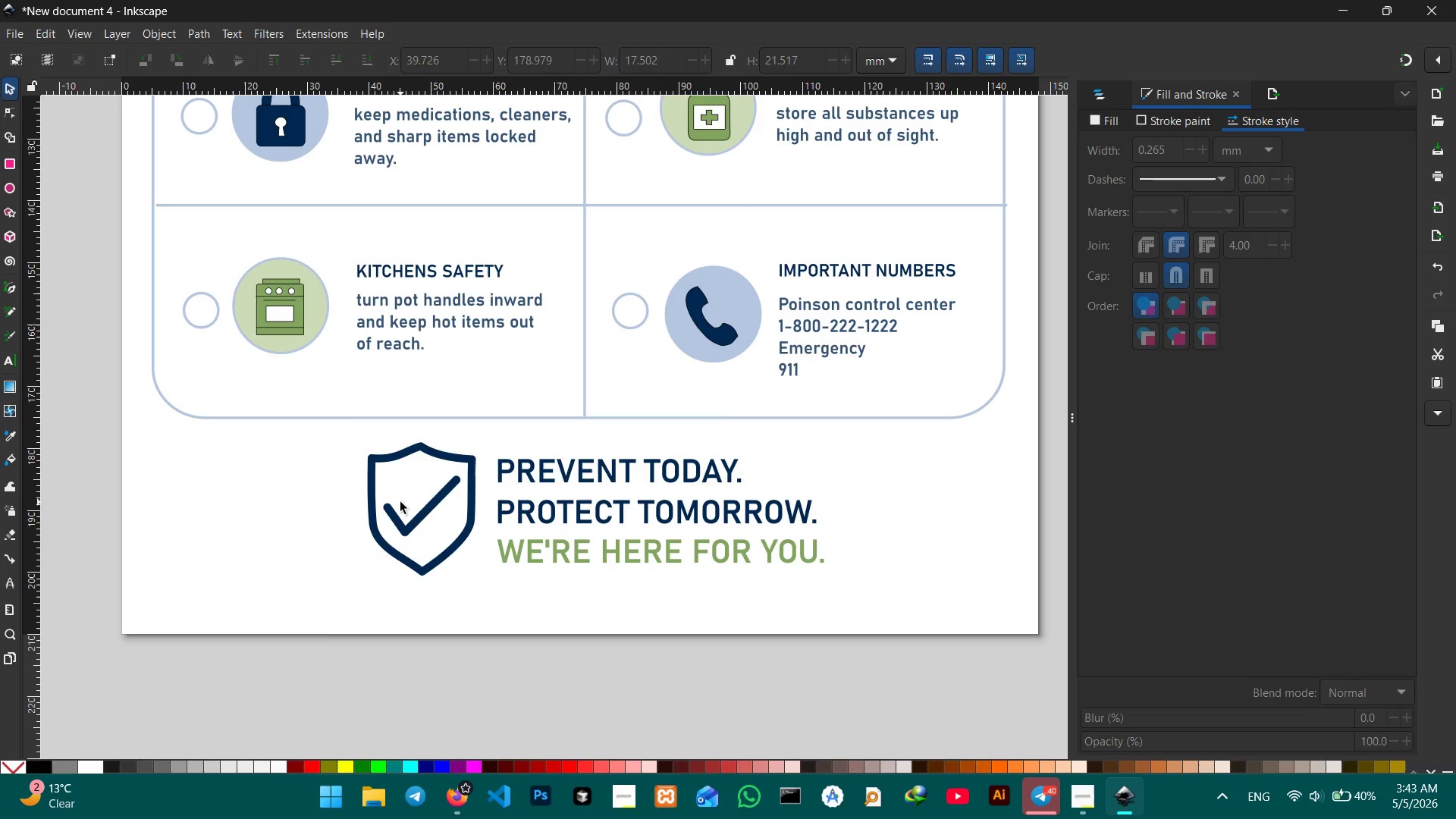 
hold_key(key=ControlLeft, duration=0.39)
scroll: coordinate [485, 500], scroll_direction: none, amount: 0.0
 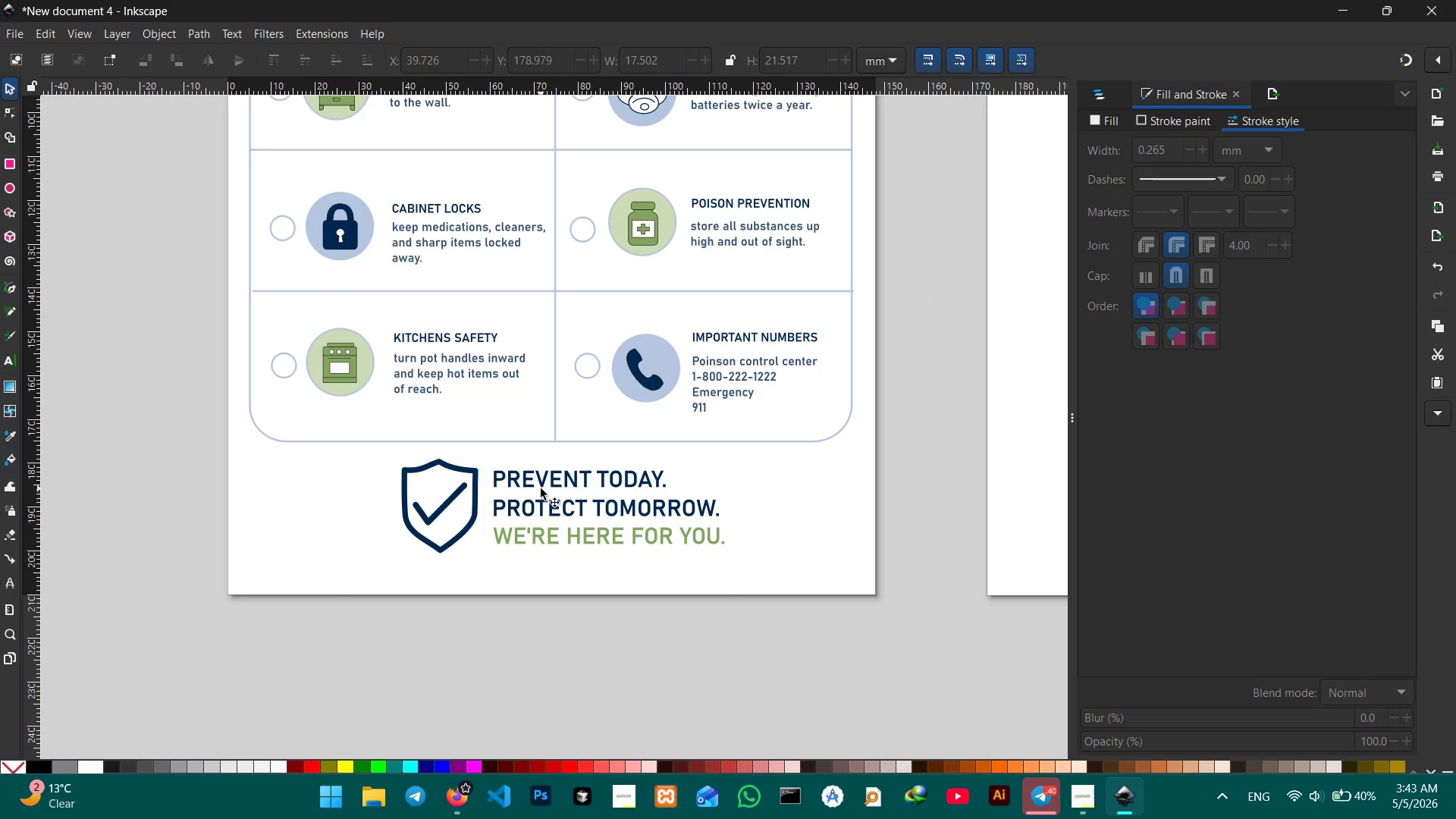 
left_click([542, 488])
 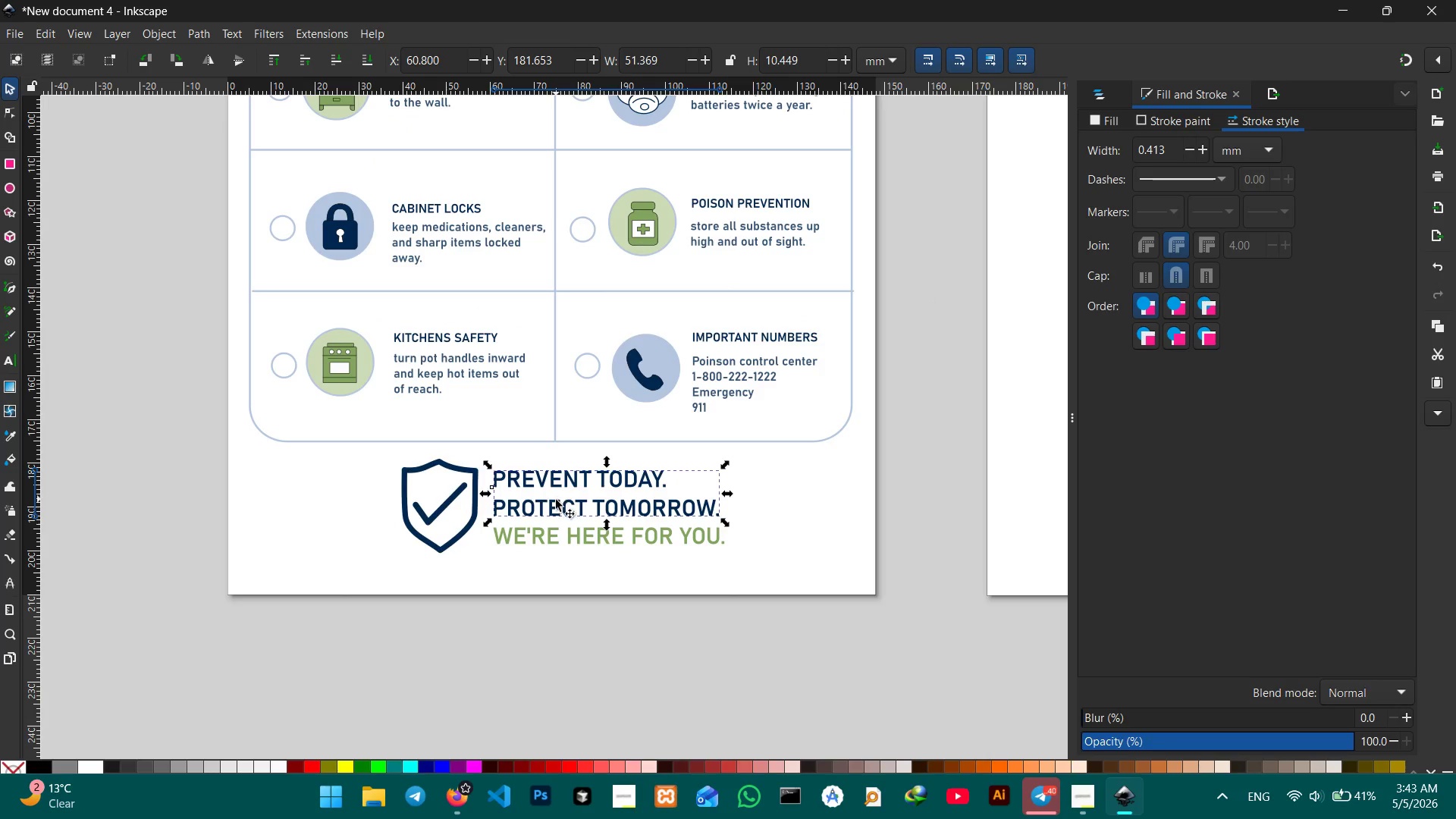 
hold_key(key=ShiftLeft, duration=1.03)
 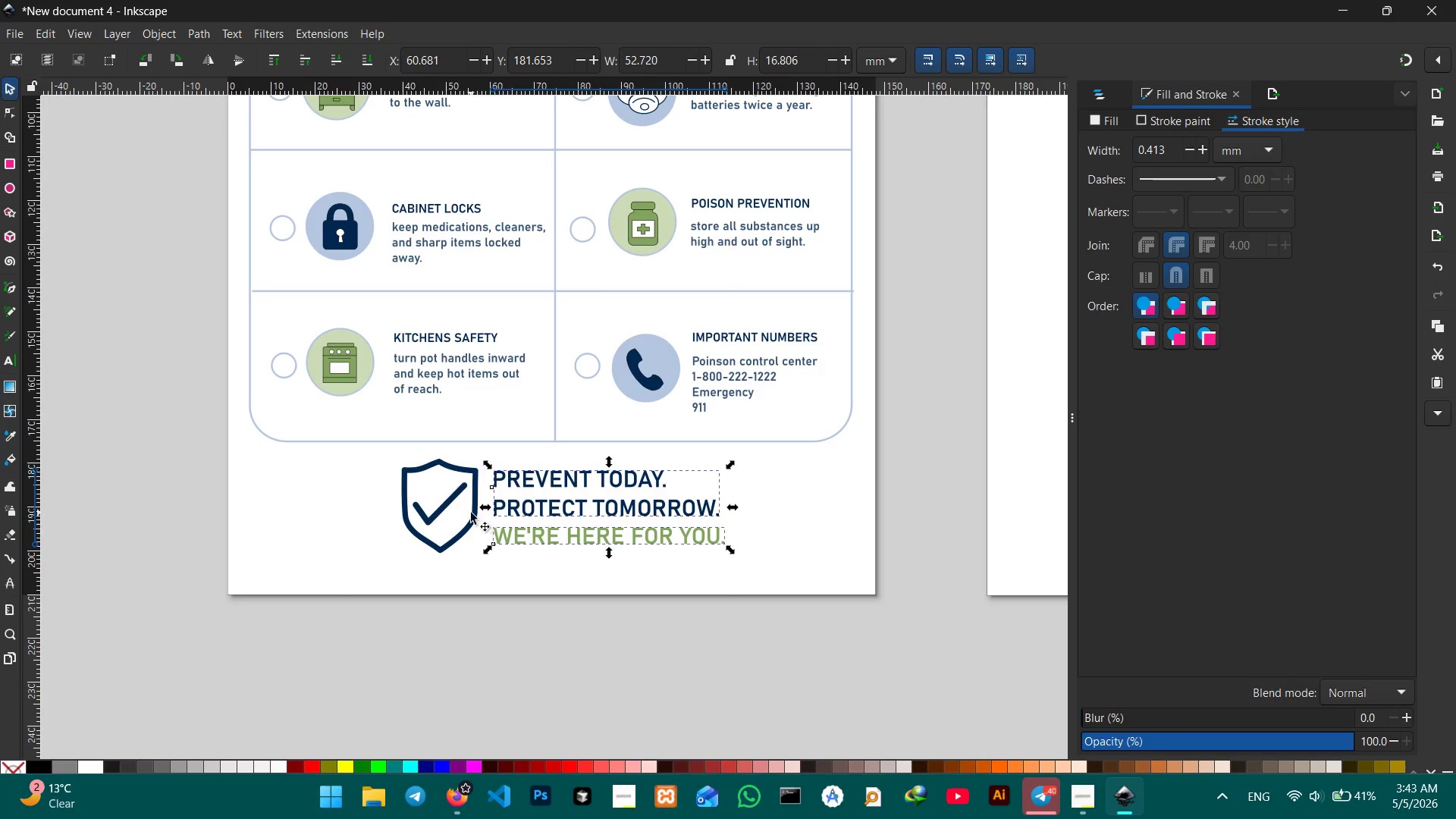 
left_click([503, 580])
 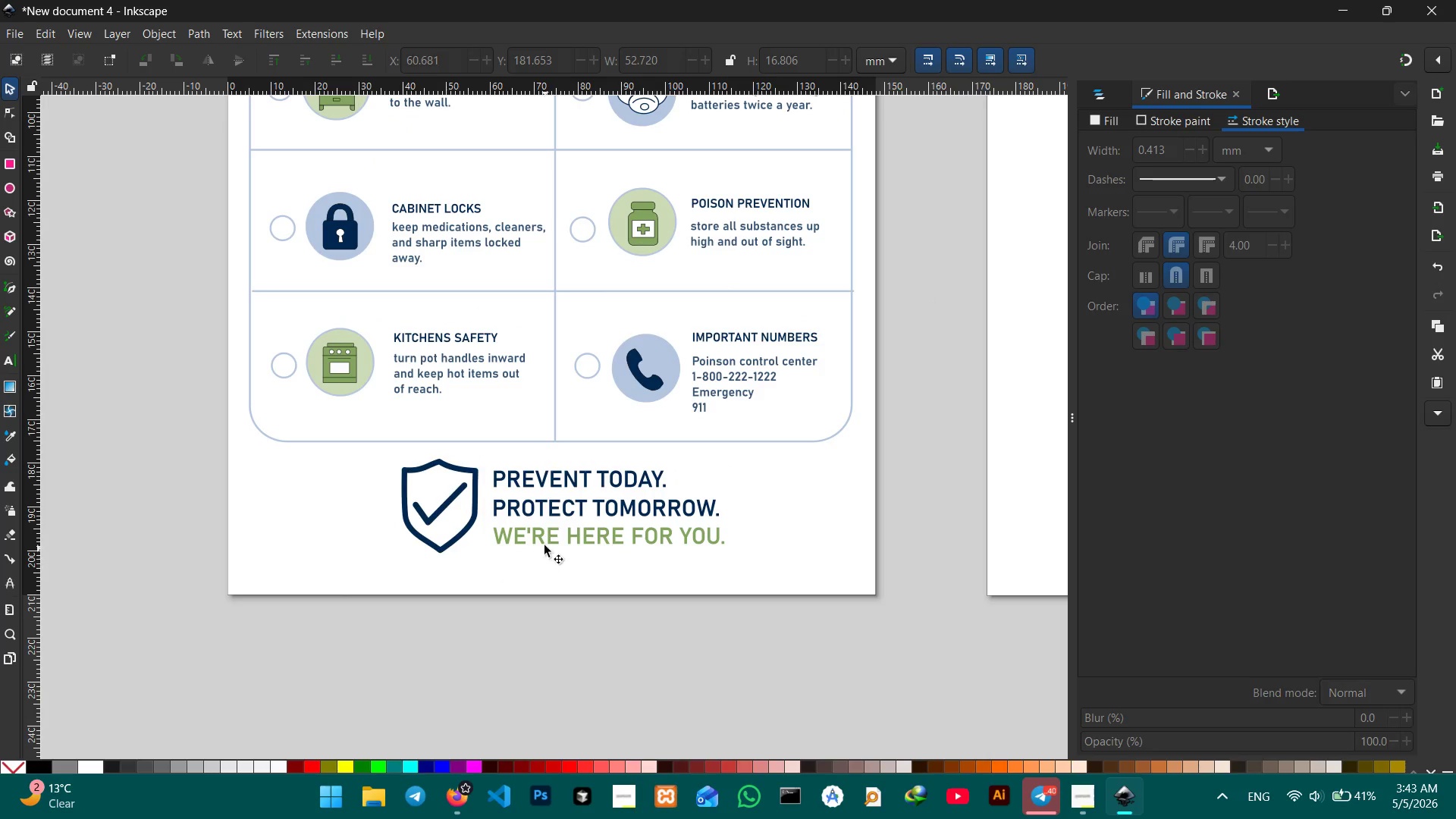 
double_click([543, 541])
 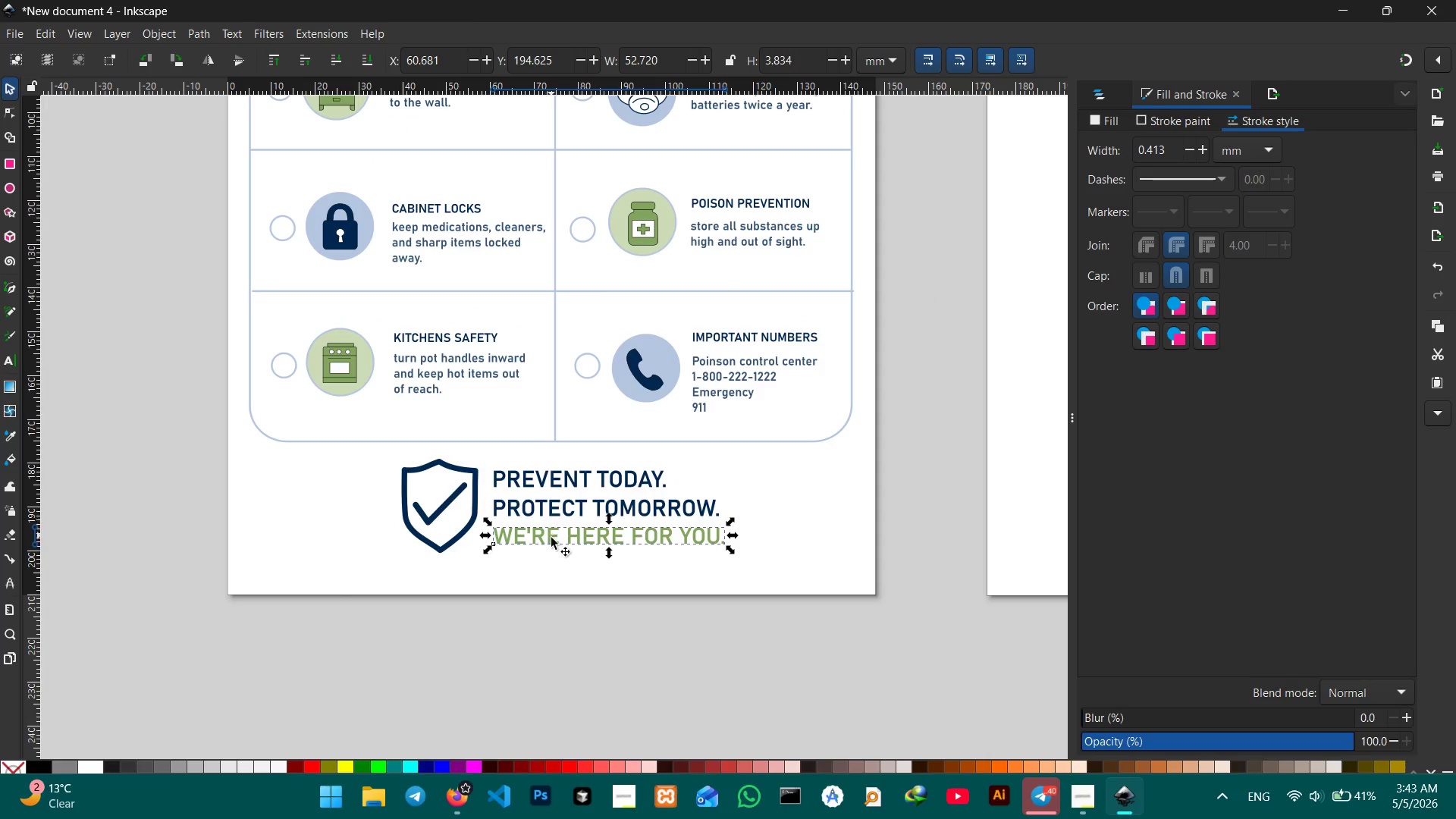 
double_click([549, 545])
 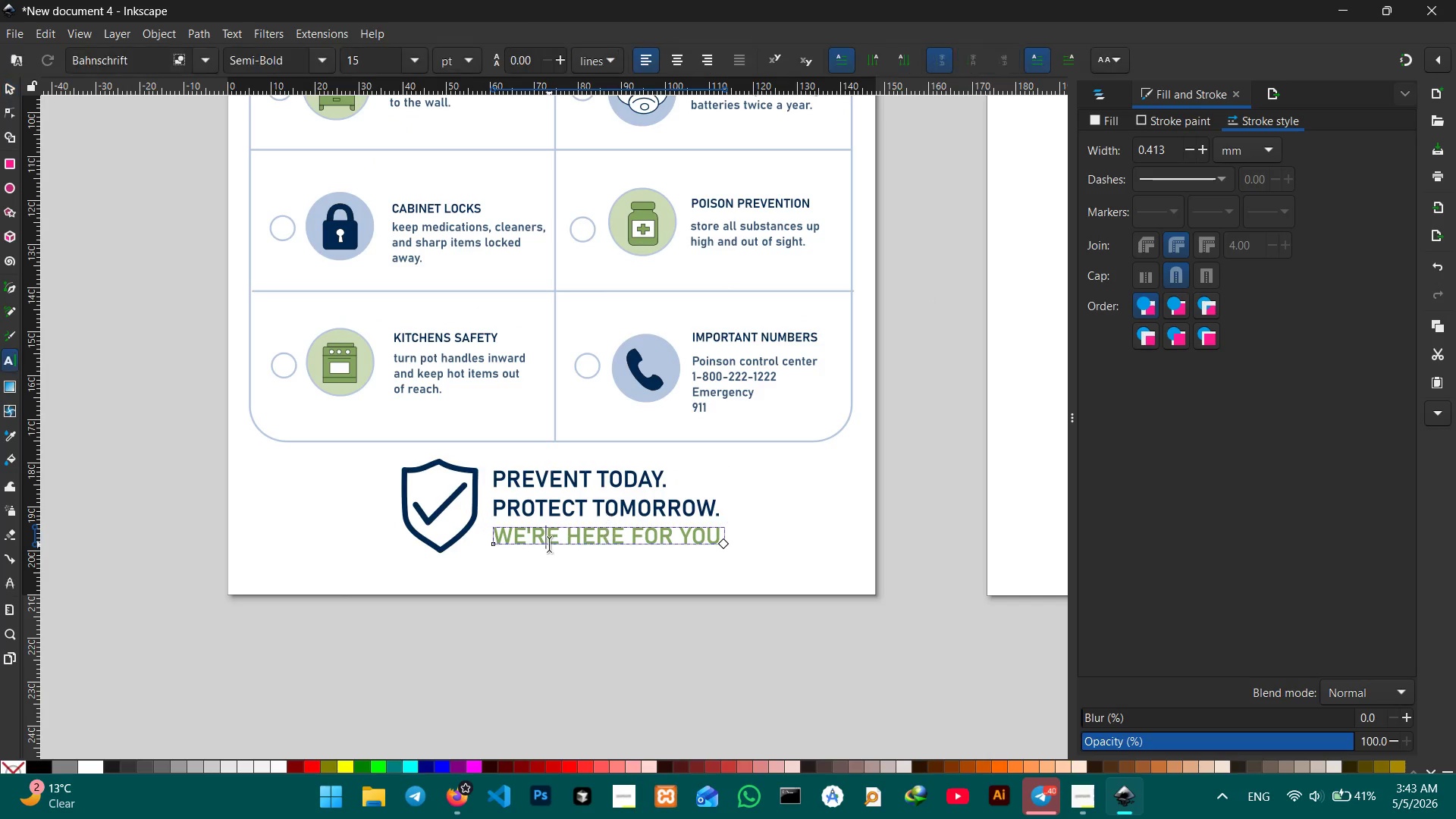 
triple_click([549, 544])
 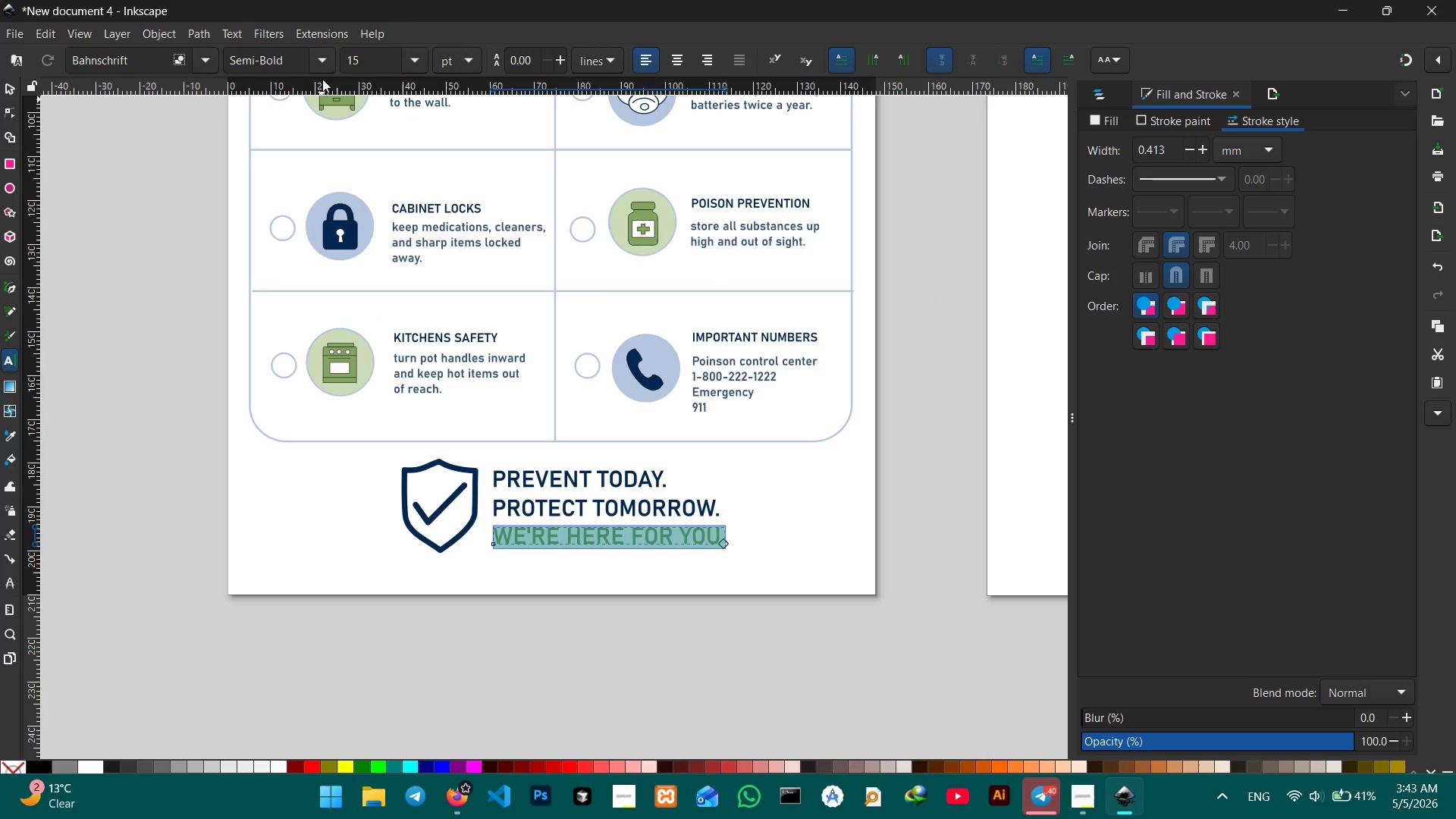 
left_click([322, 67])
 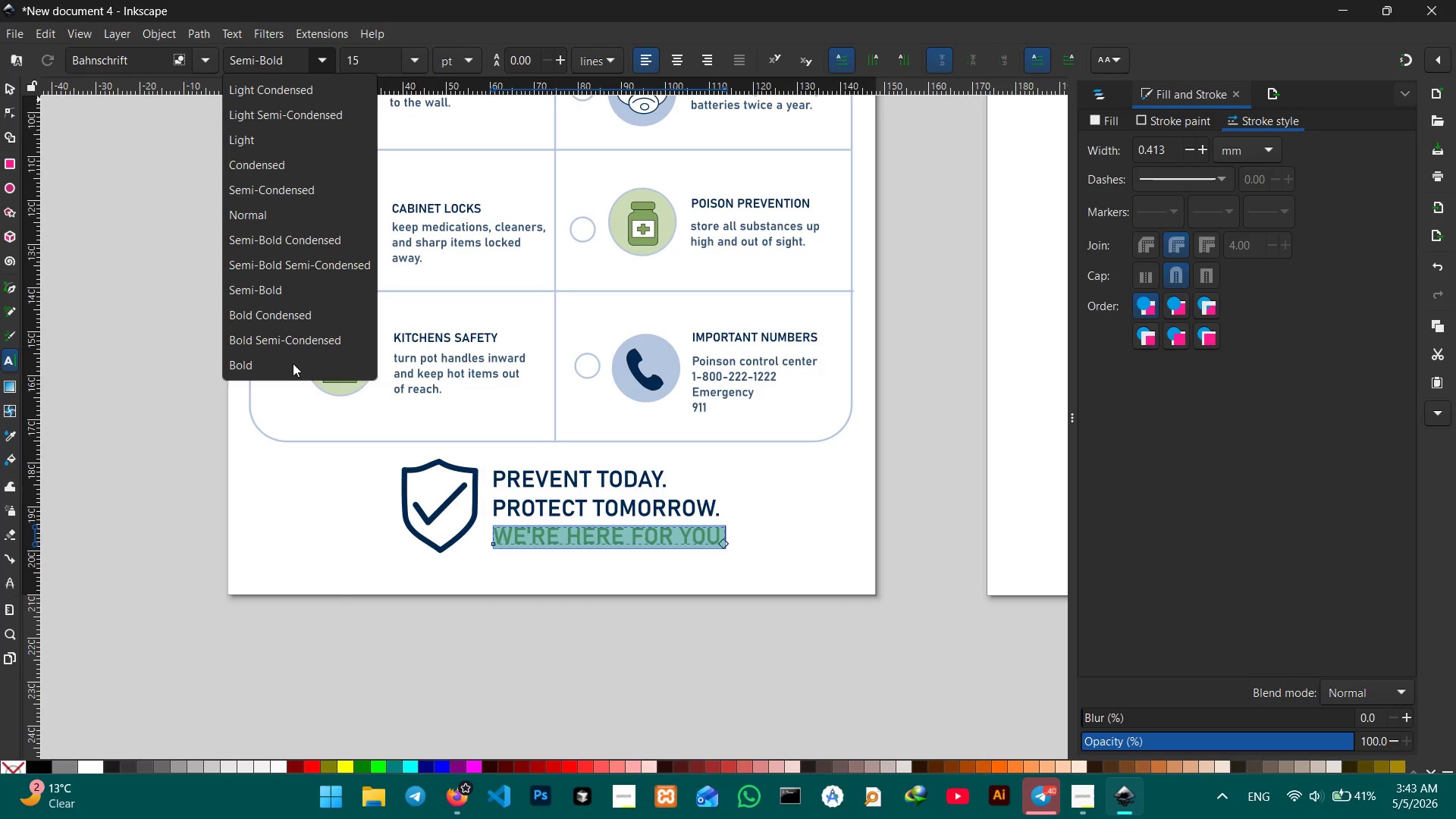 
left_click([232, 365])
 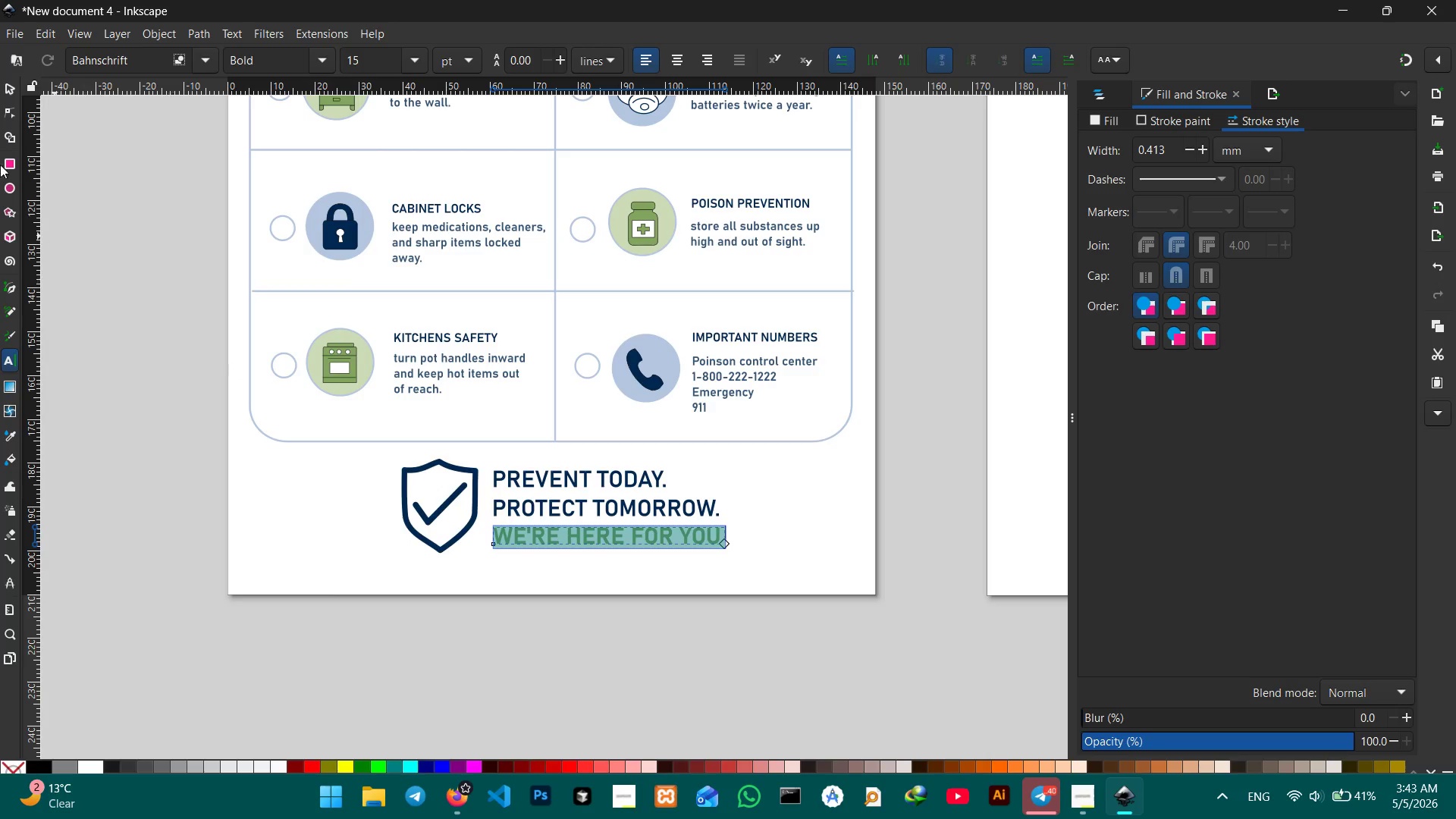 
left_click([1, 86])
 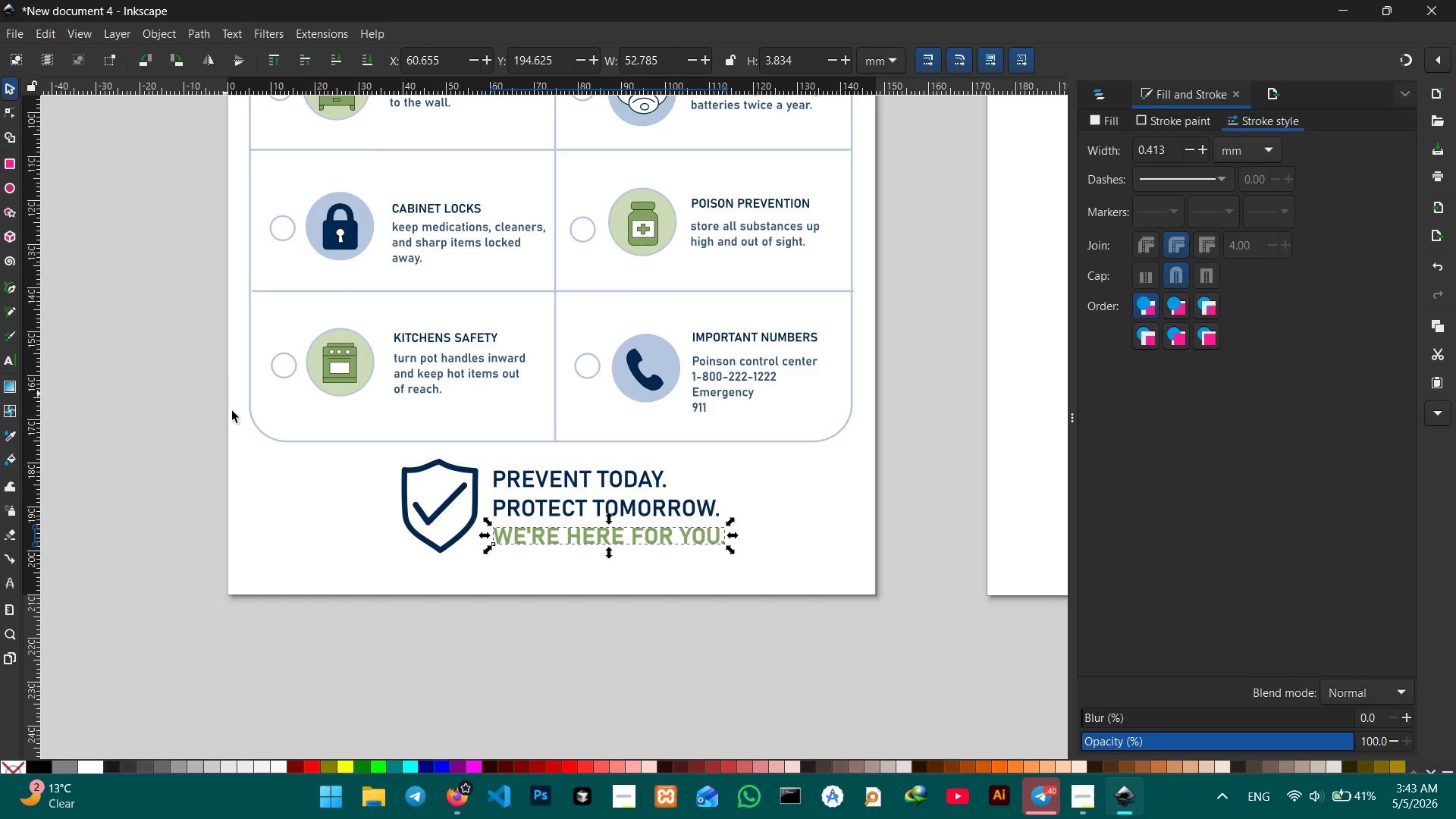 
double_click([247, 459])
 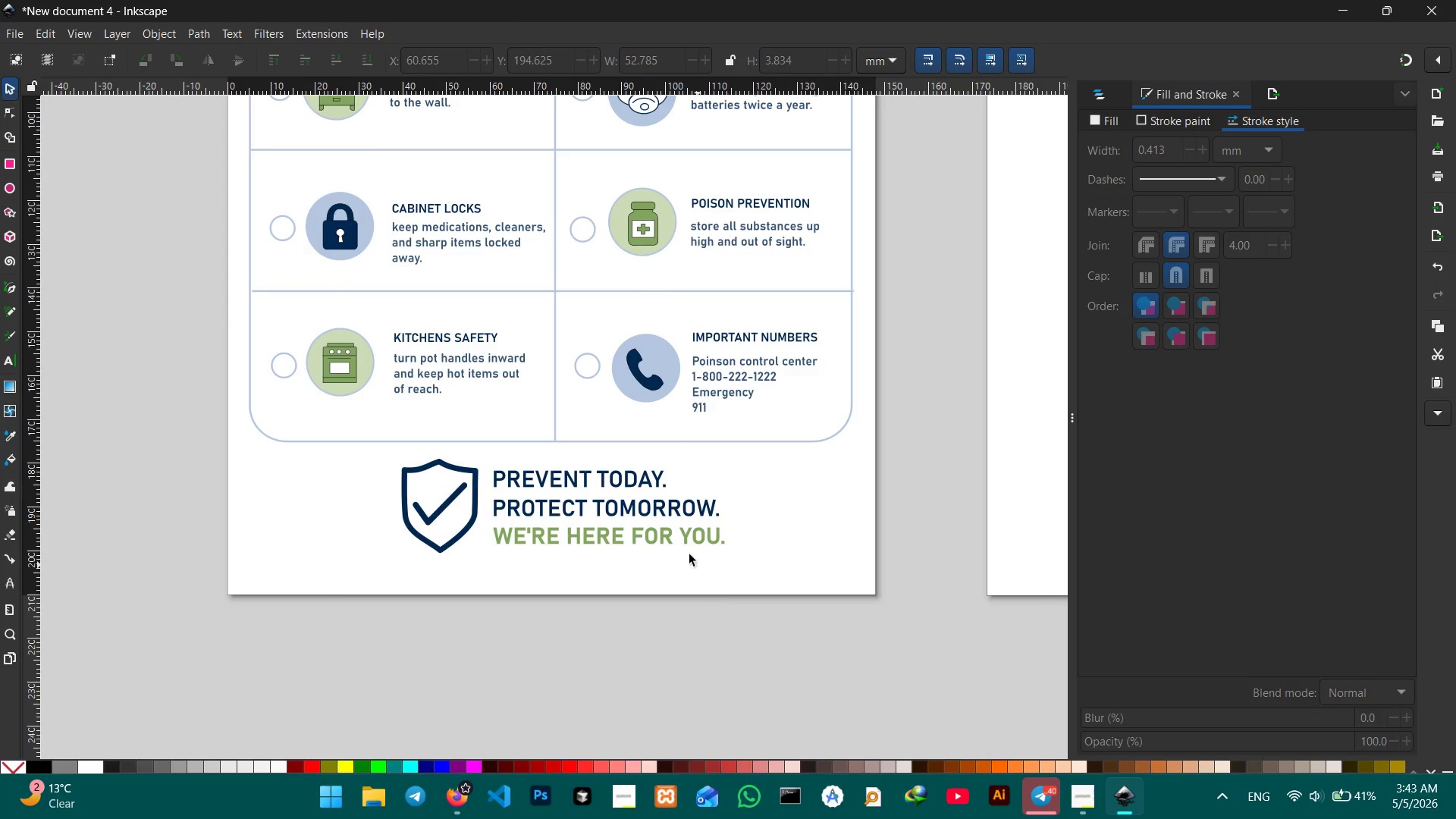 
left_click([667, 501])
 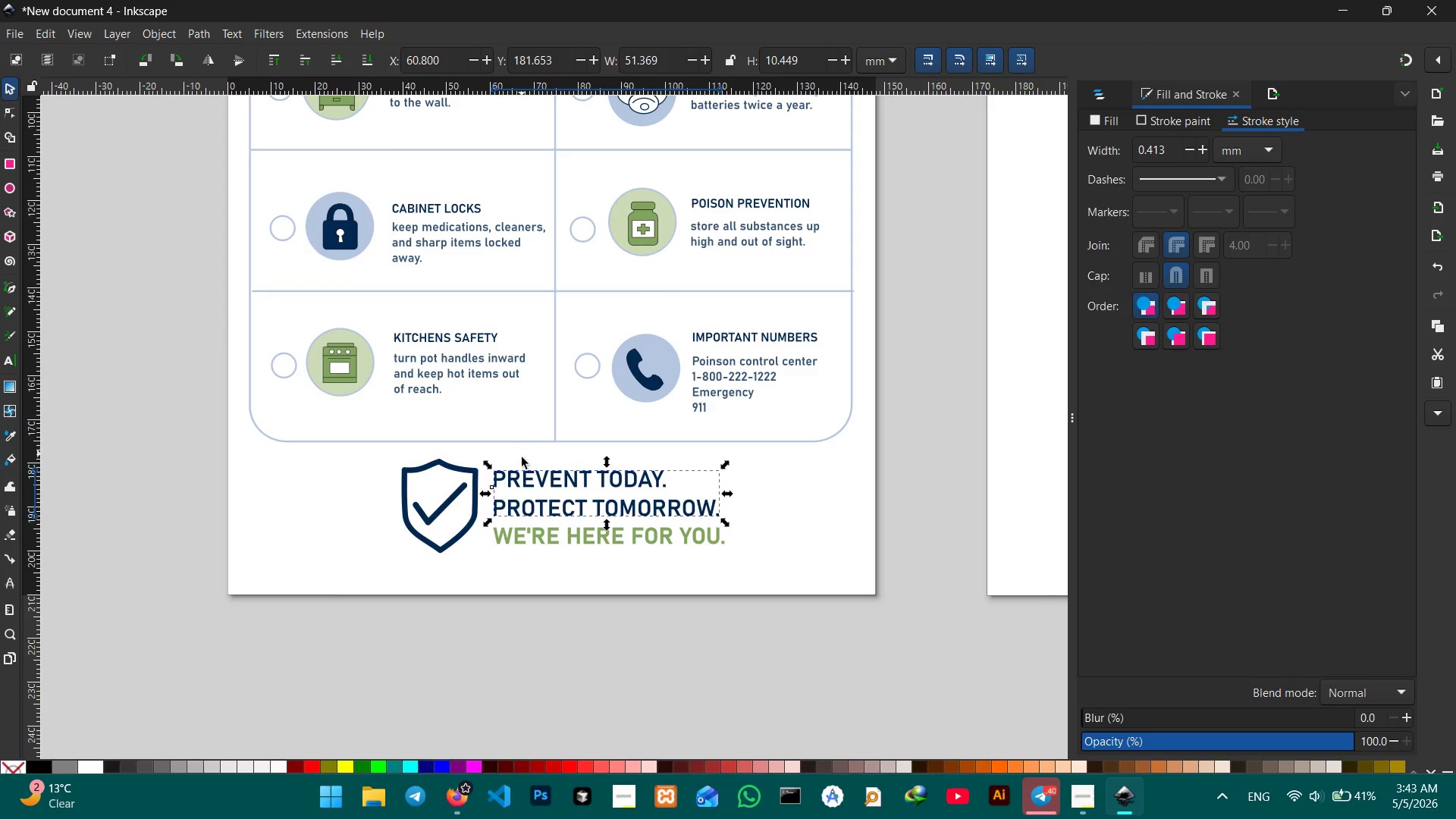 
double_click([524, 481])
 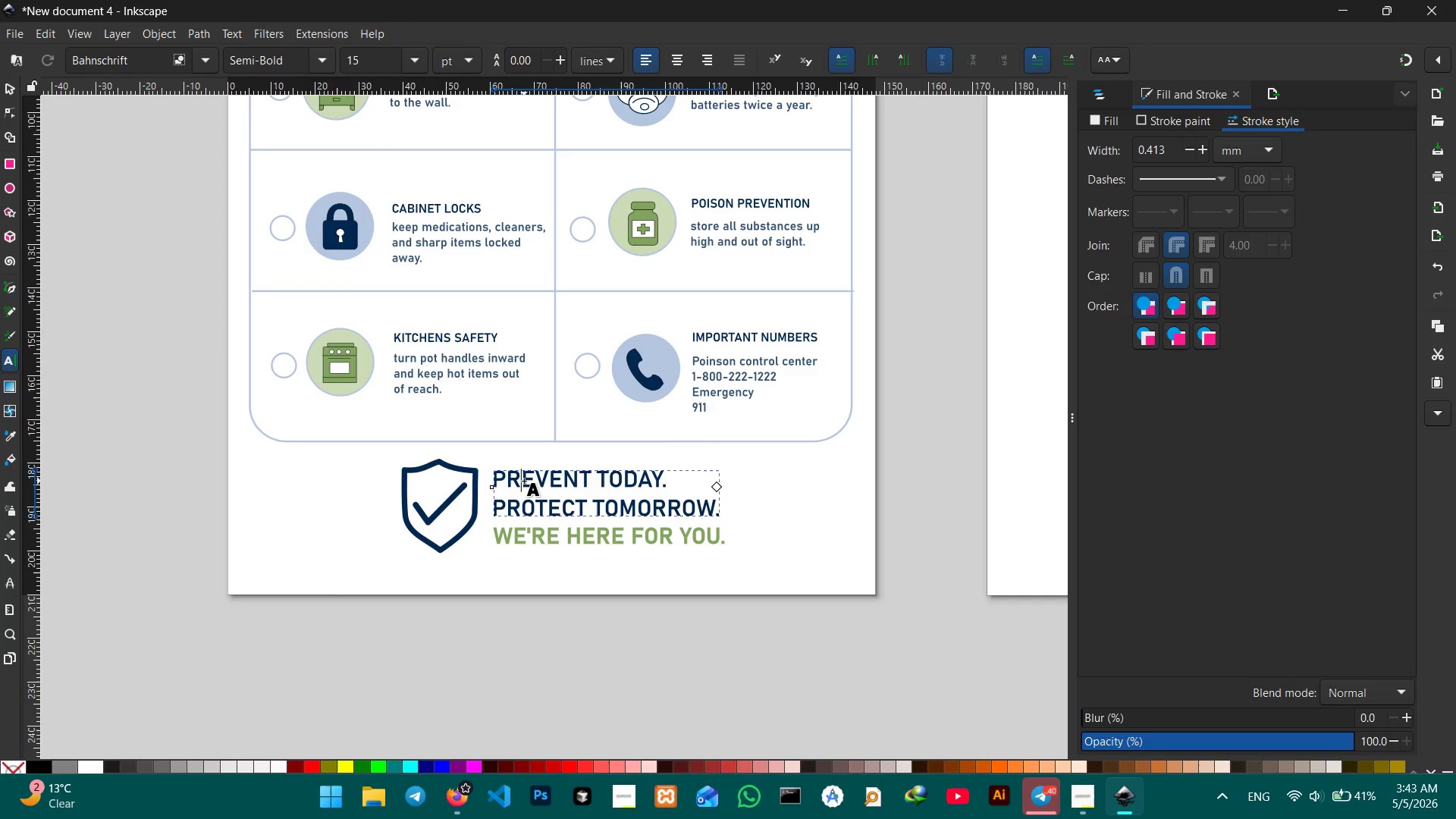 
triple_click([524, 481])
 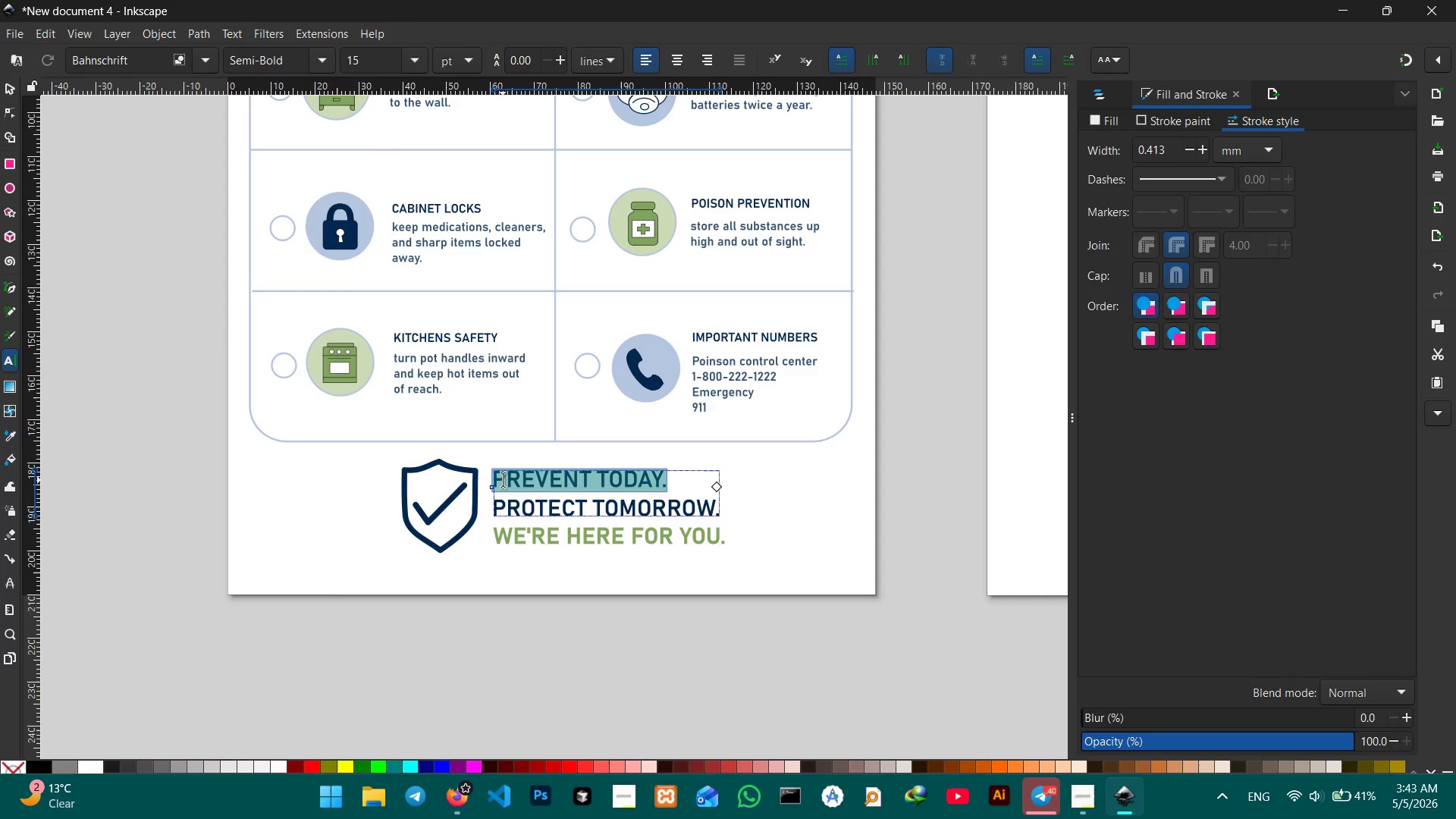 
left_click([500, 480])
 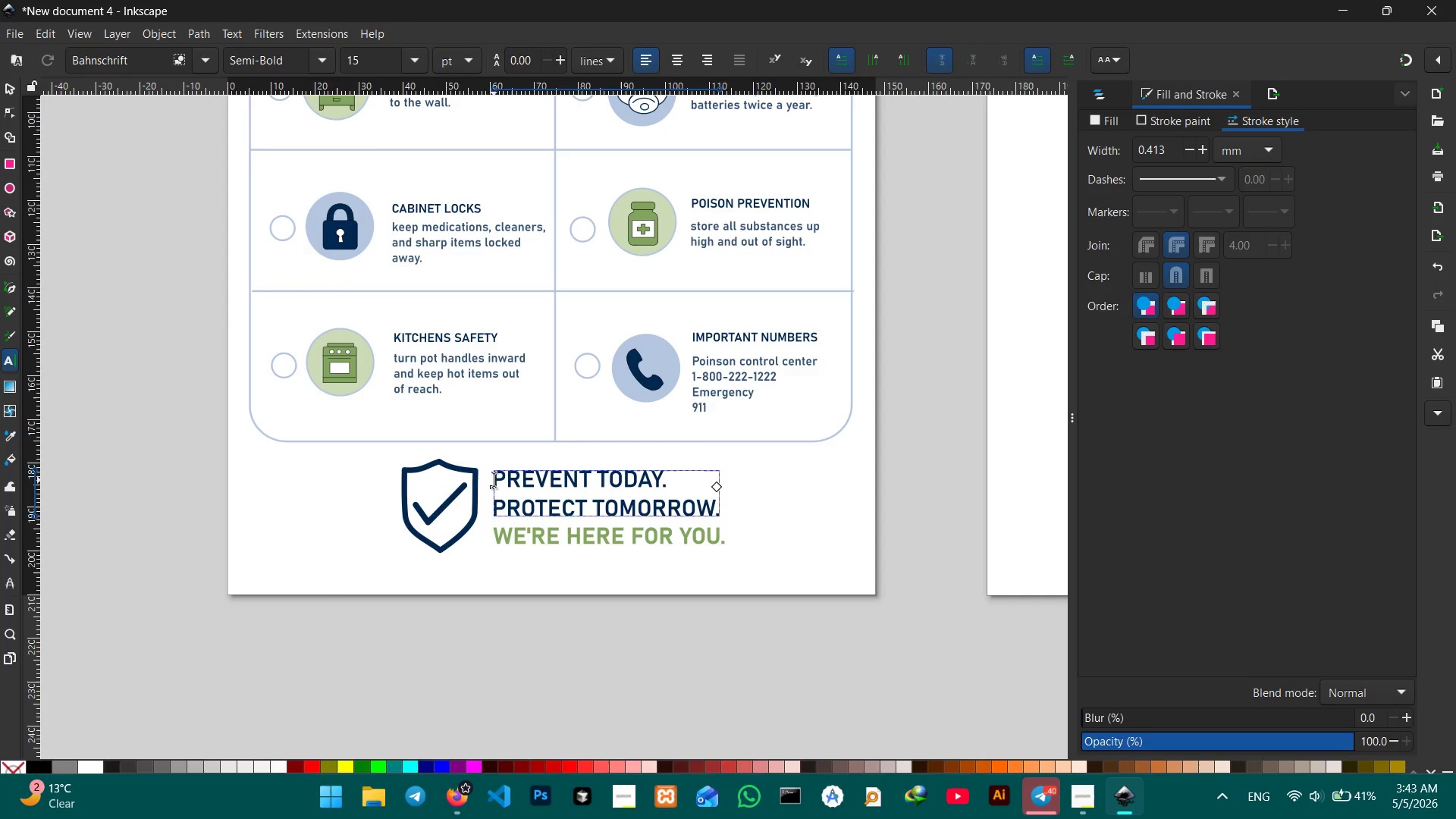 
left_click_drag(start_coordinate=[494, 480], to_coordinate=[743, 510])
 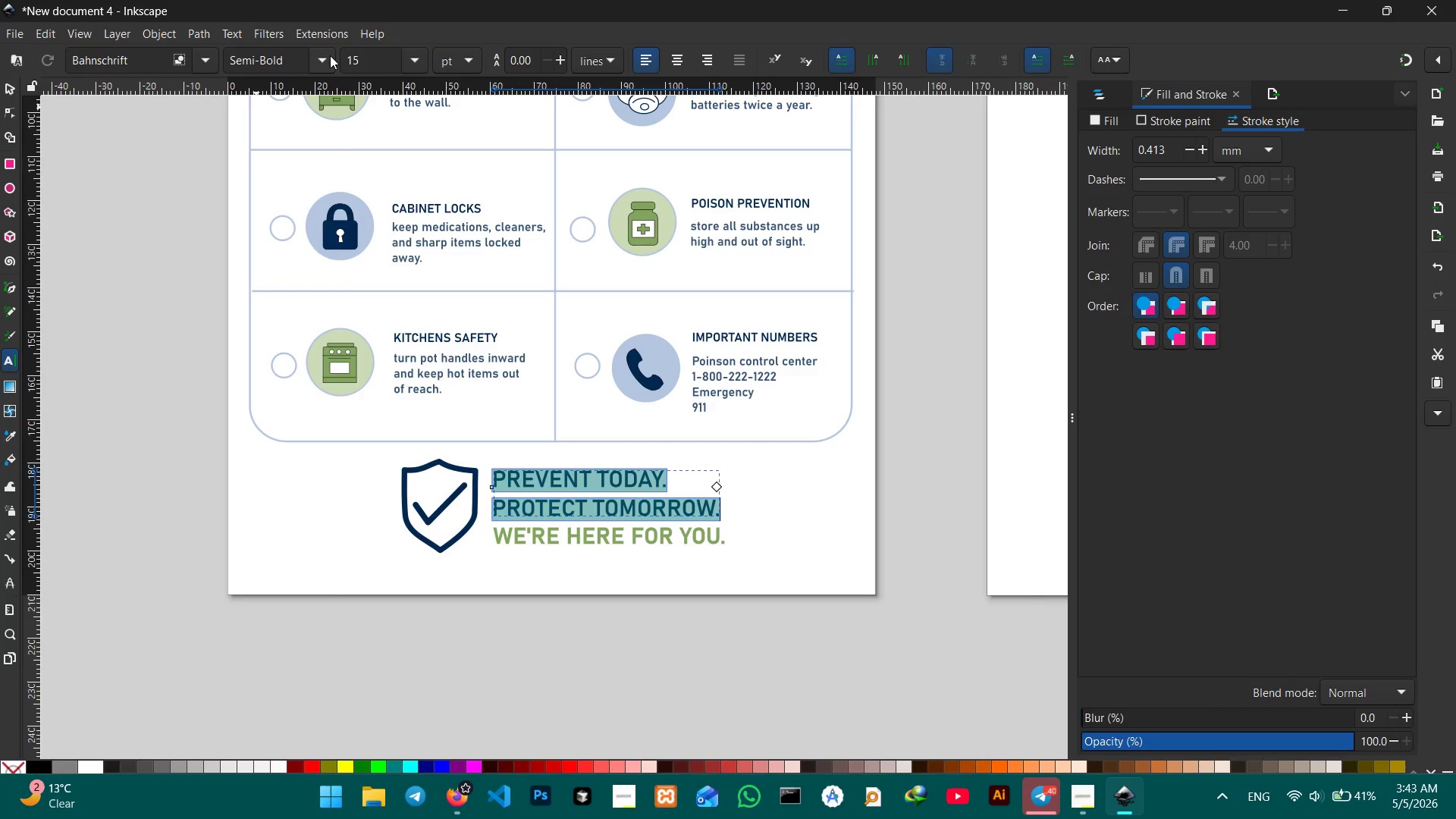 
left_click([326, 57])
 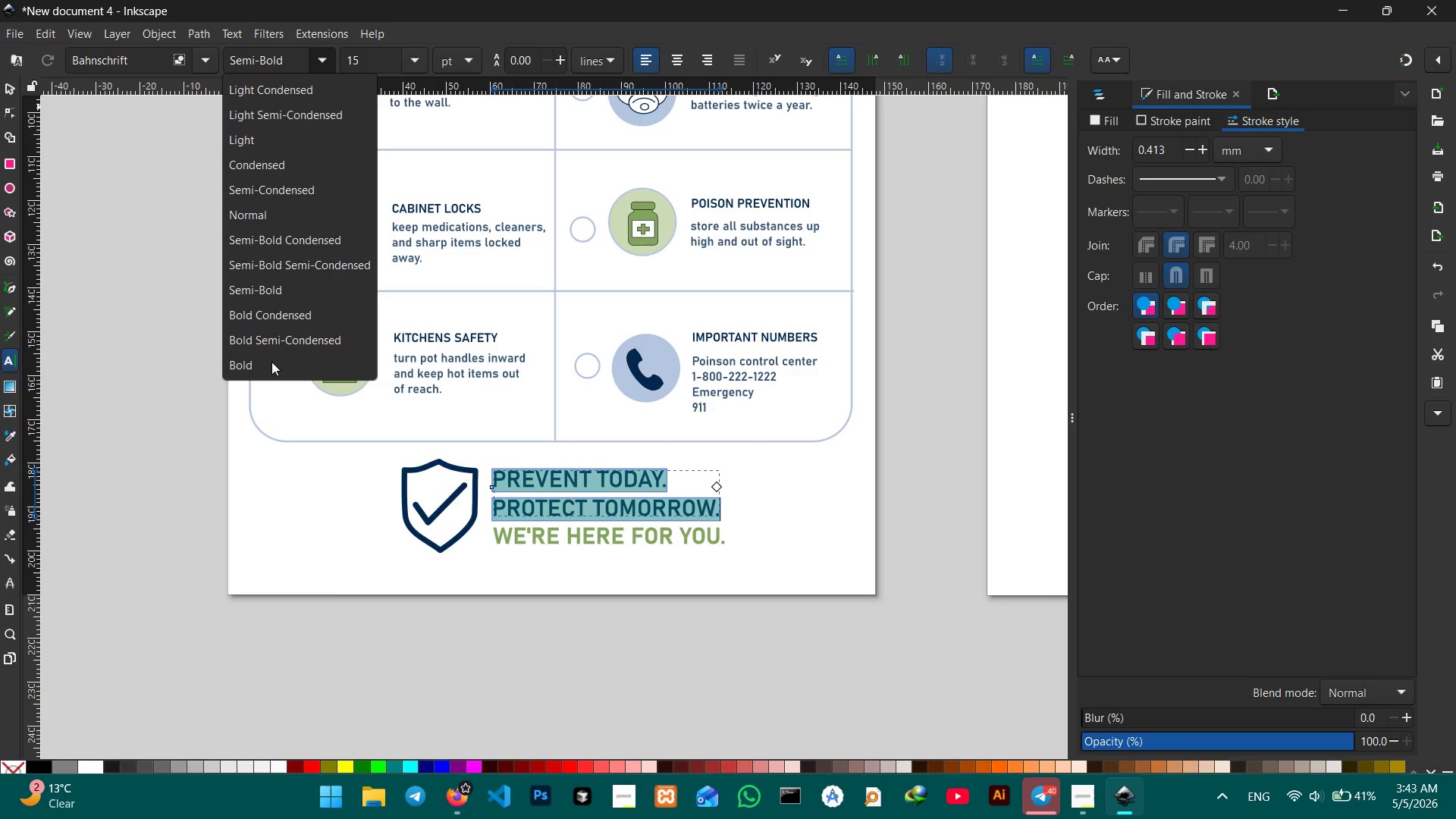 
left_click([254, 365])
 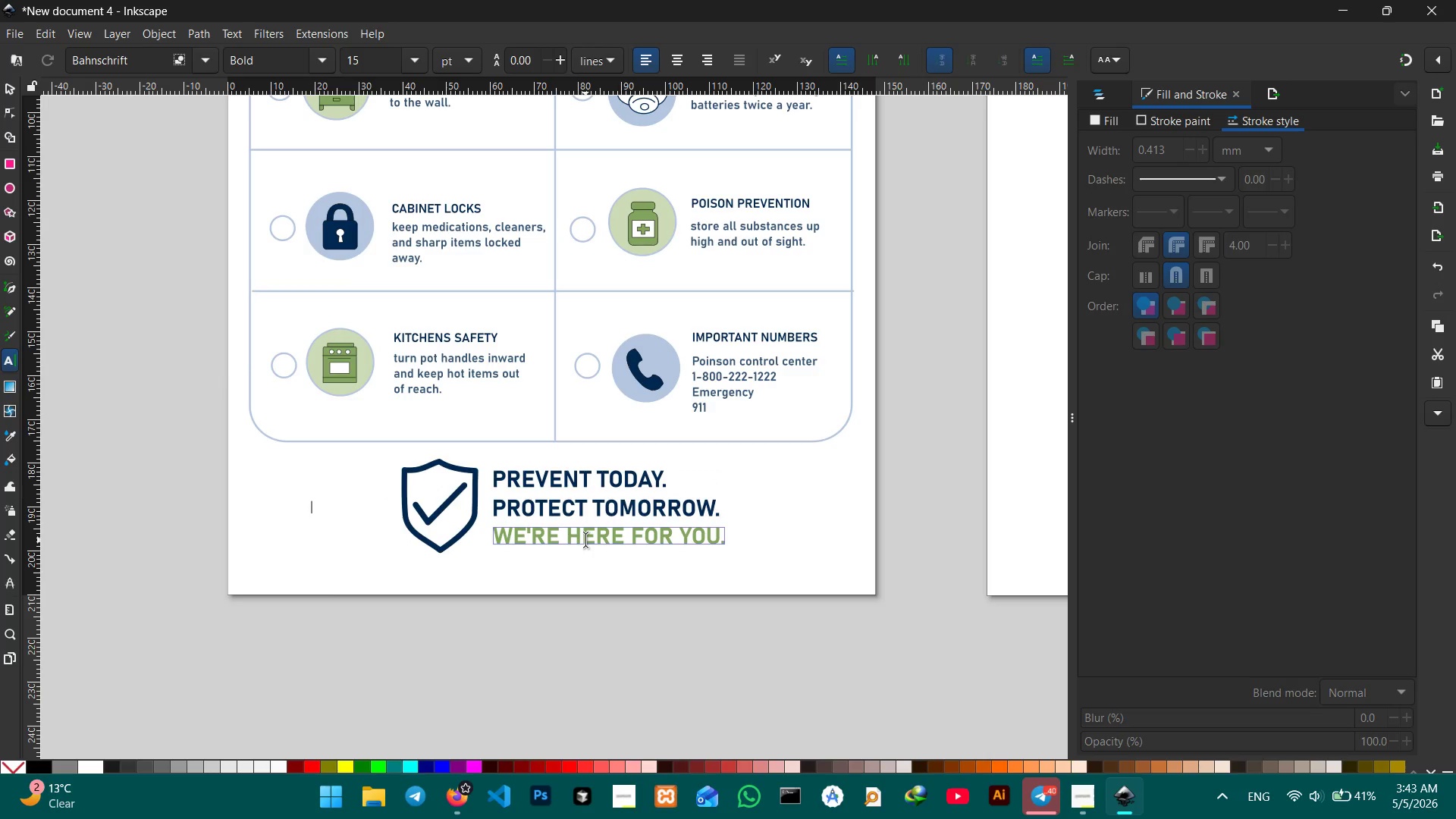 
wait(8.88)
 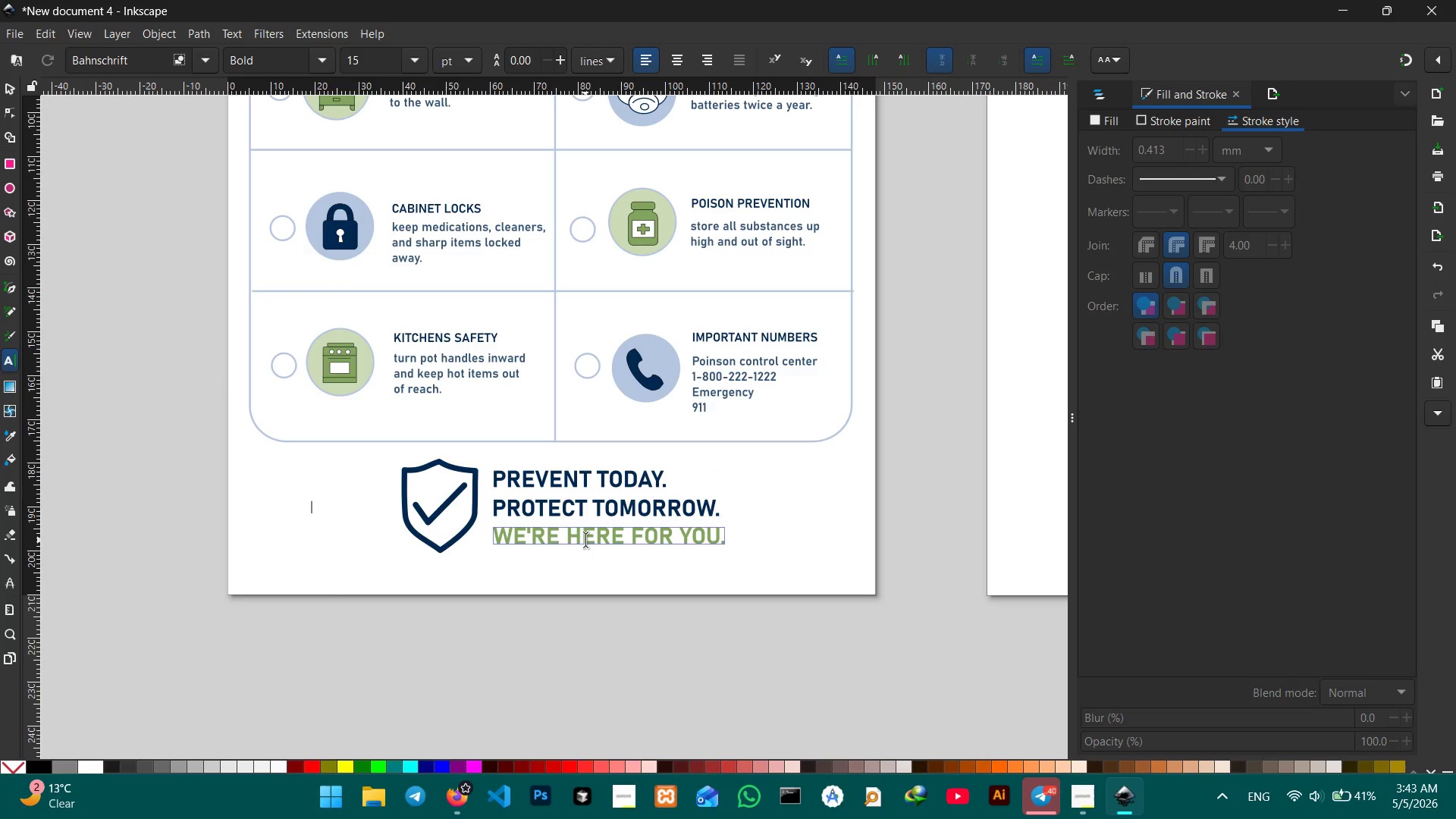 
hold_key(key=ControlLeft, duration=0.34)
scroll: coordinate [755, 530], scroll_direction: down, amount: 4.0
 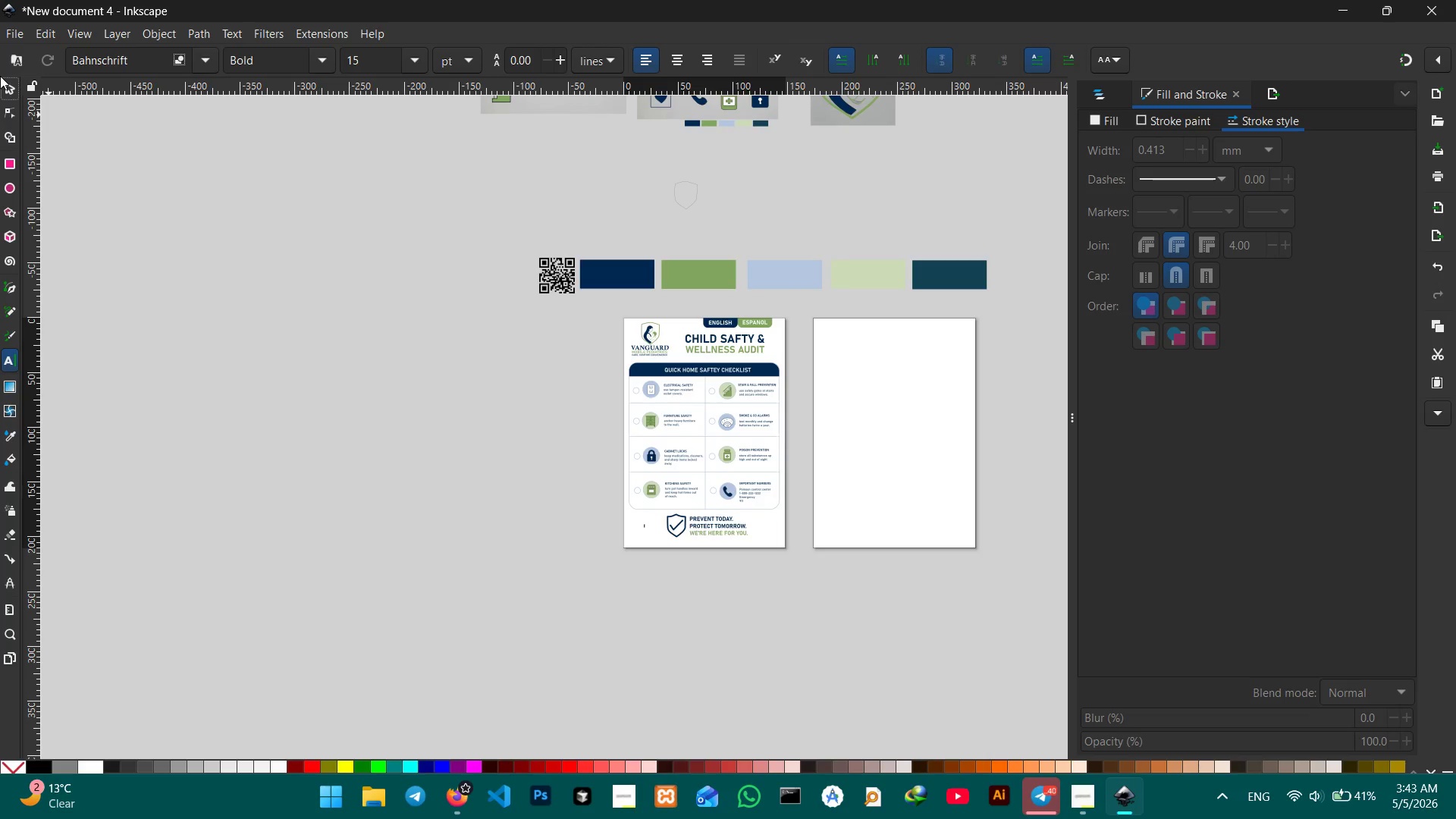 
double_click([4, 86])
 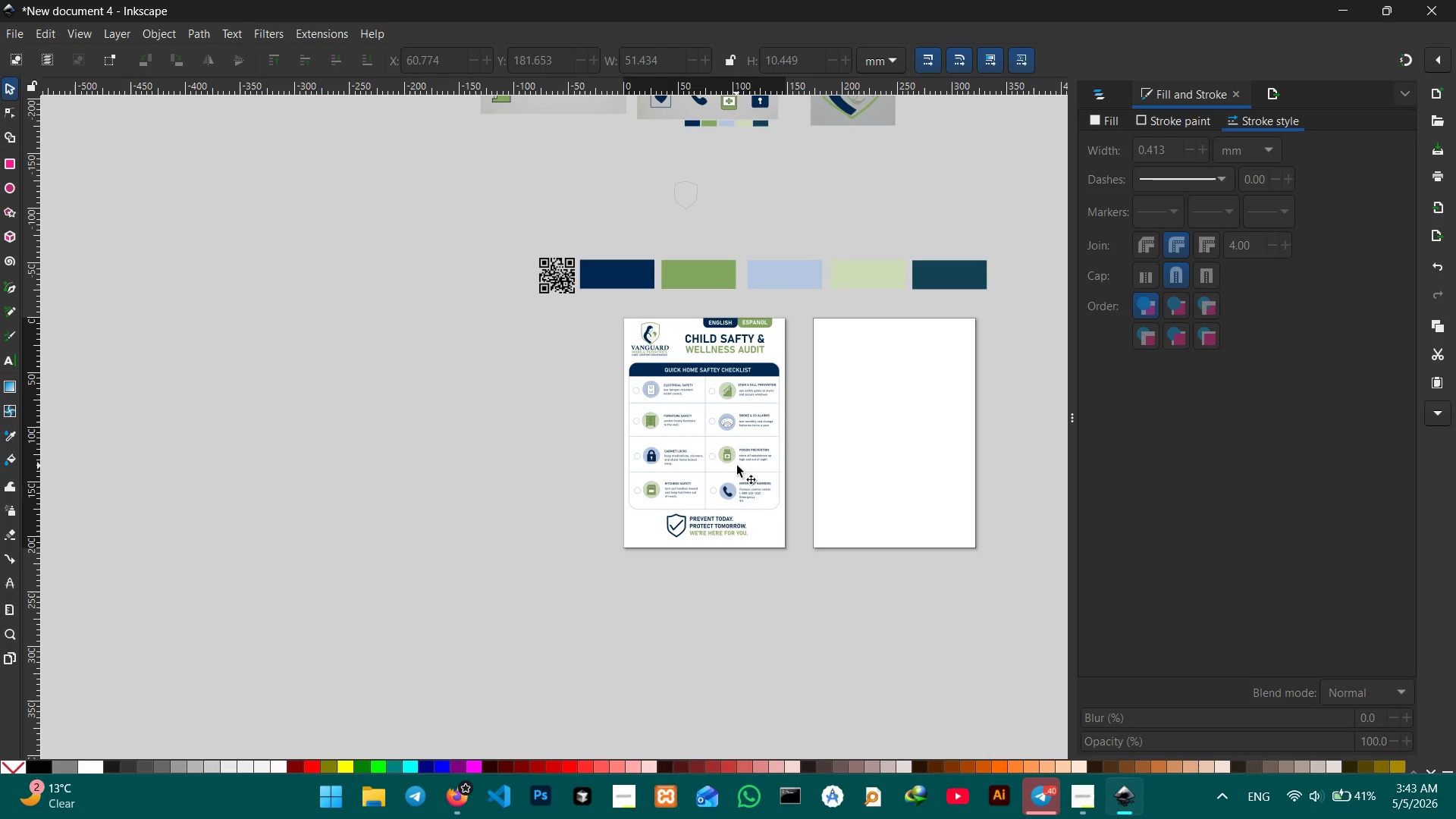 
hold_key(key=ControlLeft, duration=1.02)
scroll: coordinate [734, 465], scroll_direction: up, amount: 2.0
 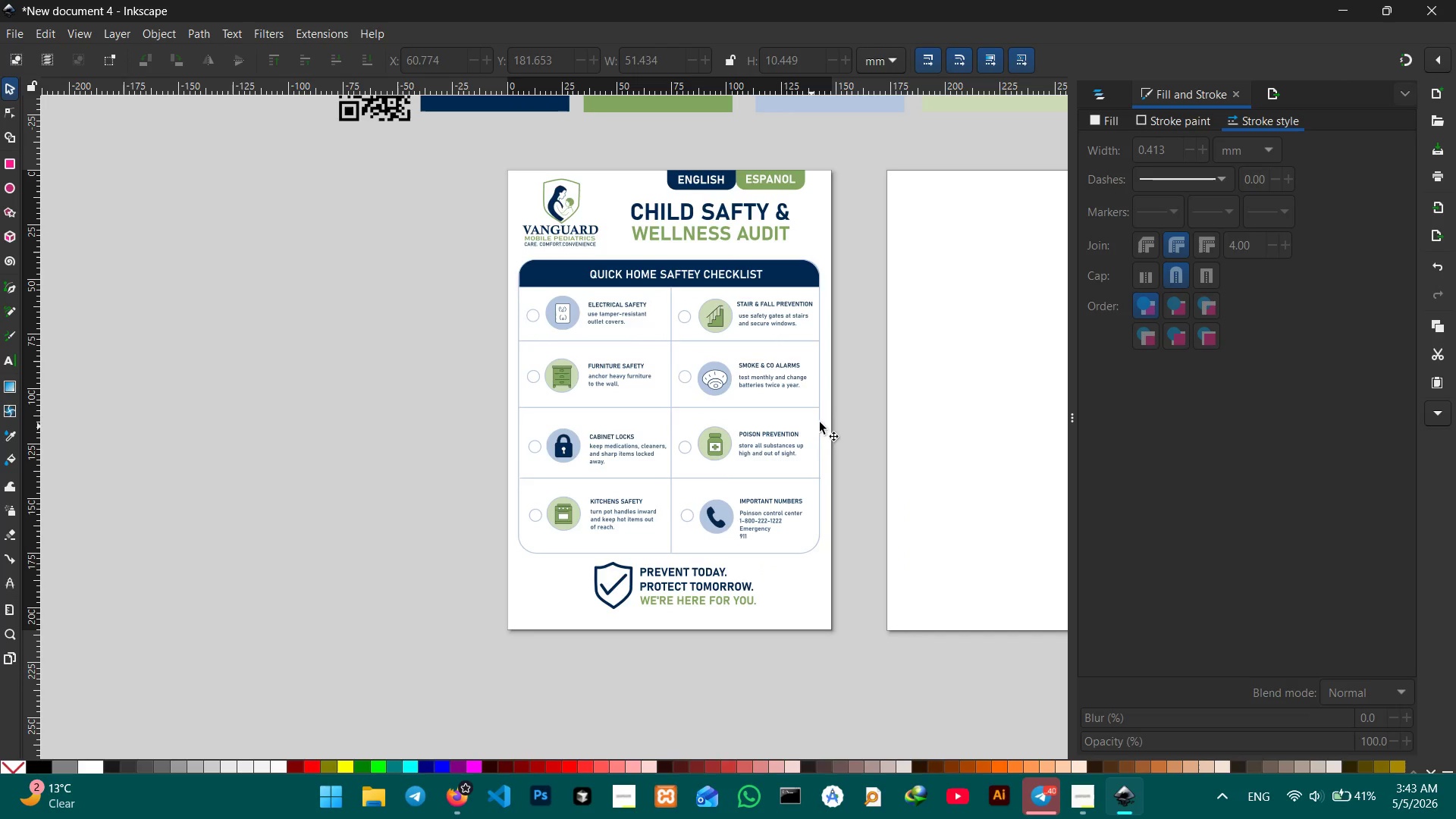 
hold_key(key=Space, duration=1.06)
 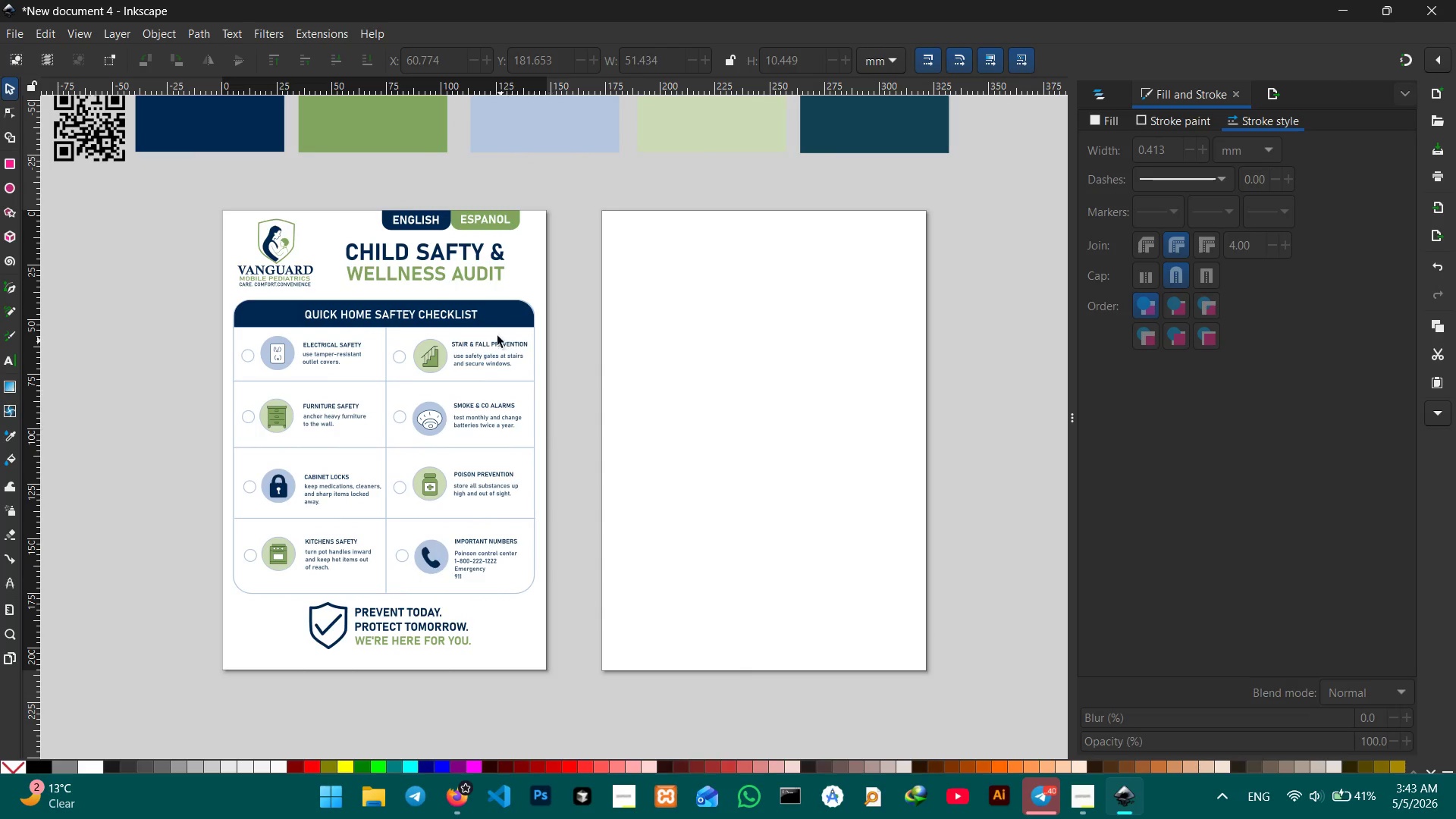 
left_click_drag(start_coordinate=[842, 413], to_coordinate=[557, 454])
 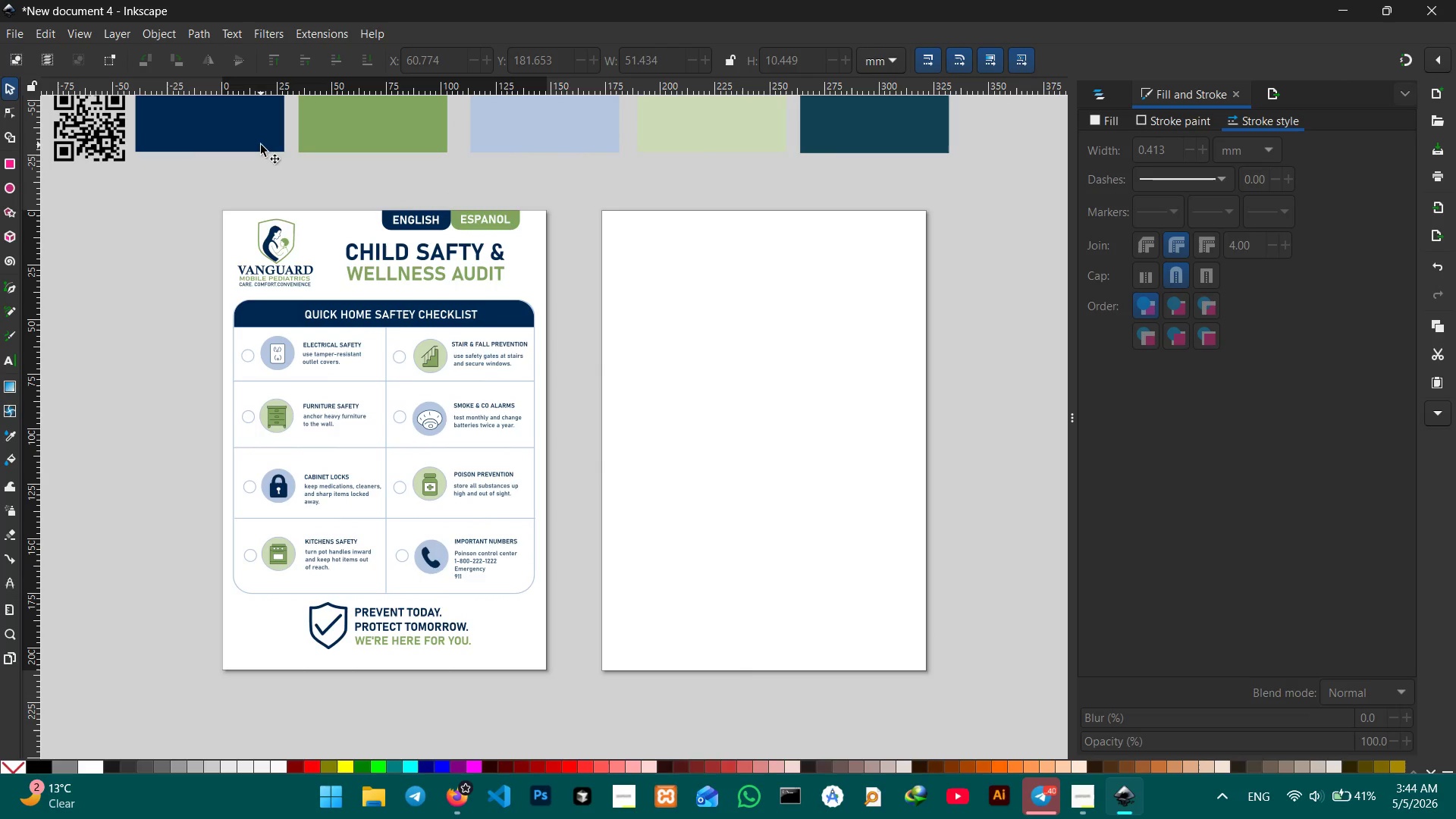 
left_click([282, 258])
 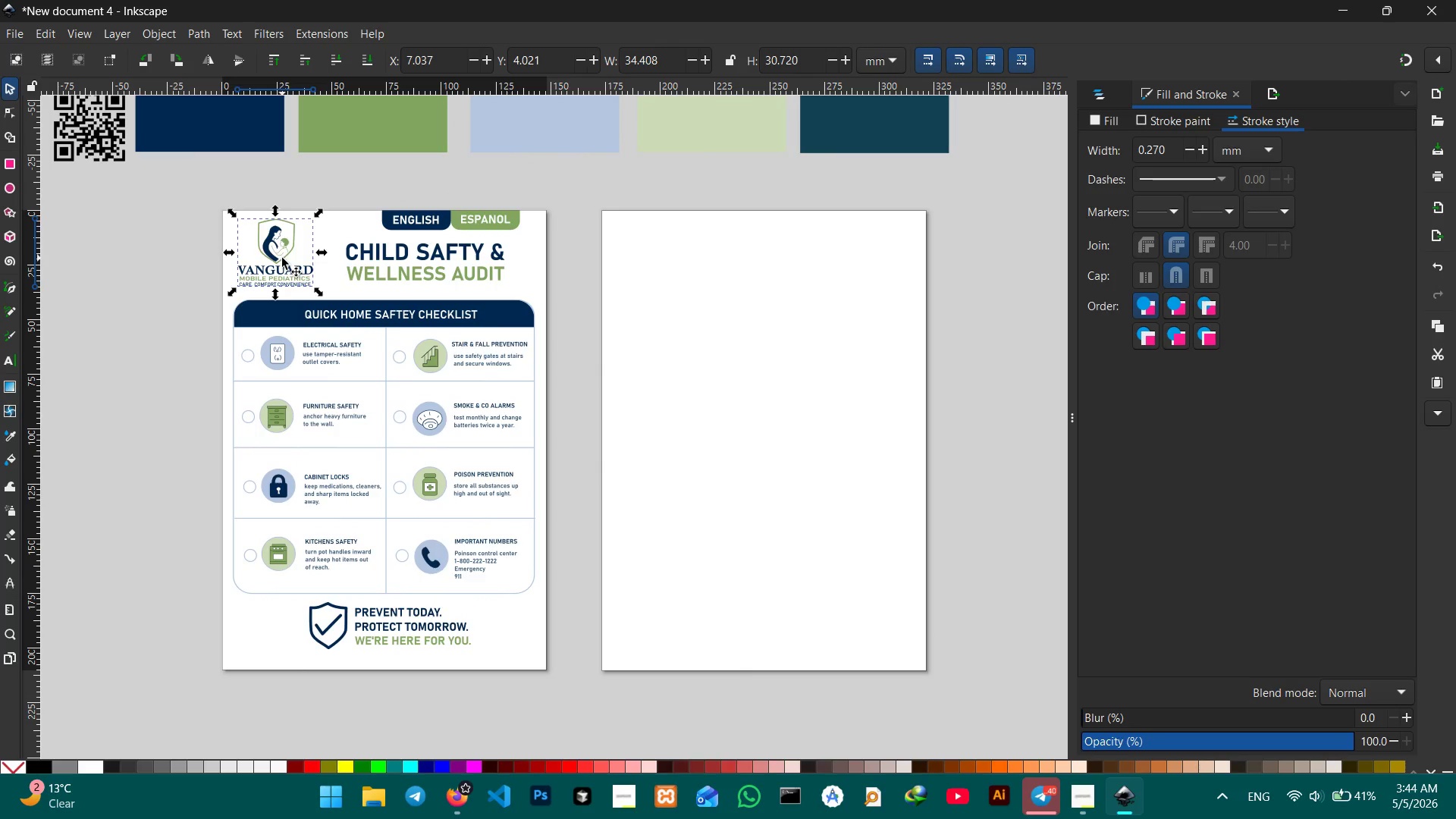 
hold_key(key=ControlLeft, duration=0.8)
left_click([359, 275])
 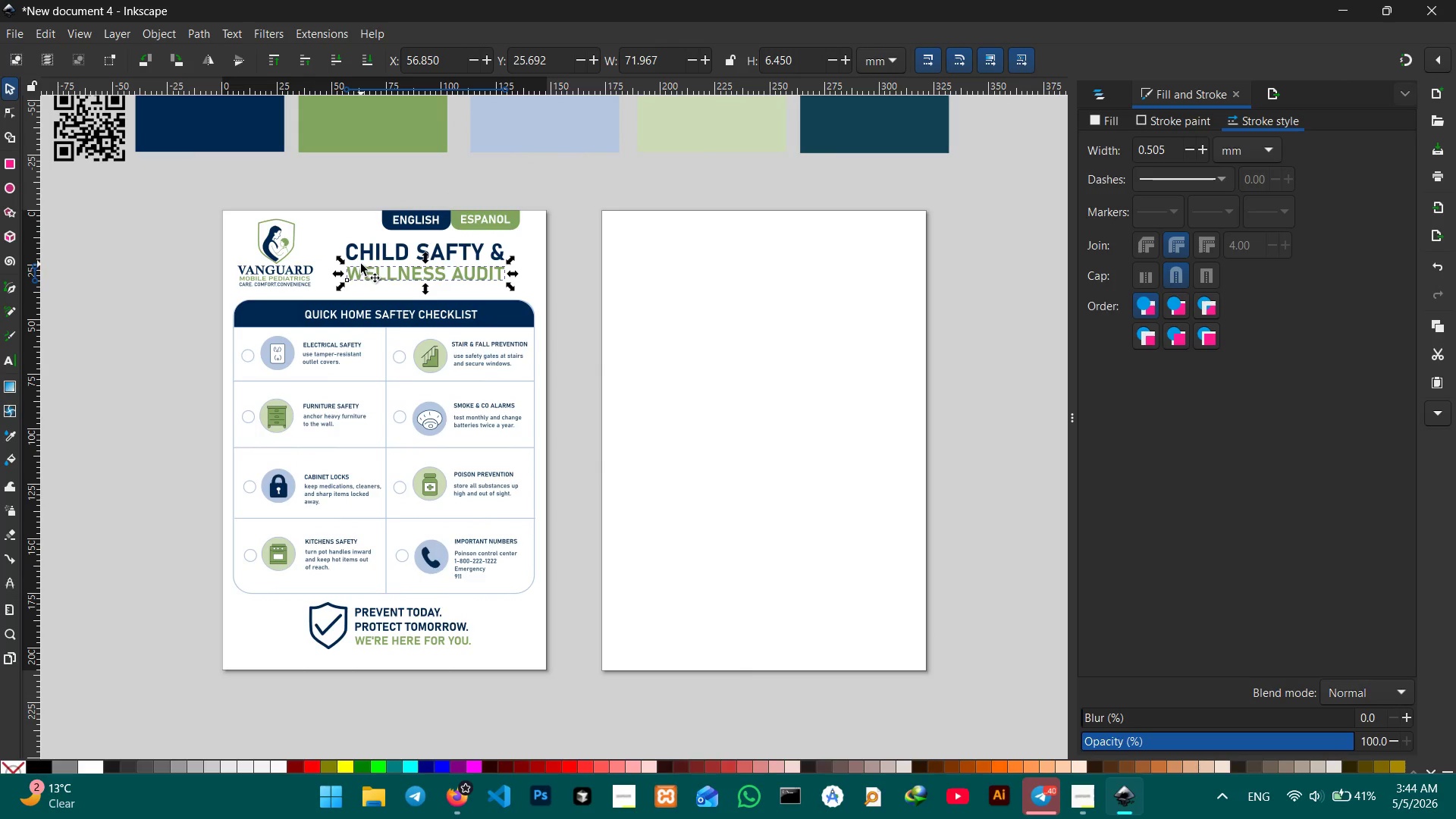 
hold_key(key=ShiftLeft, duration=6.01)
left_click([277, 251])
 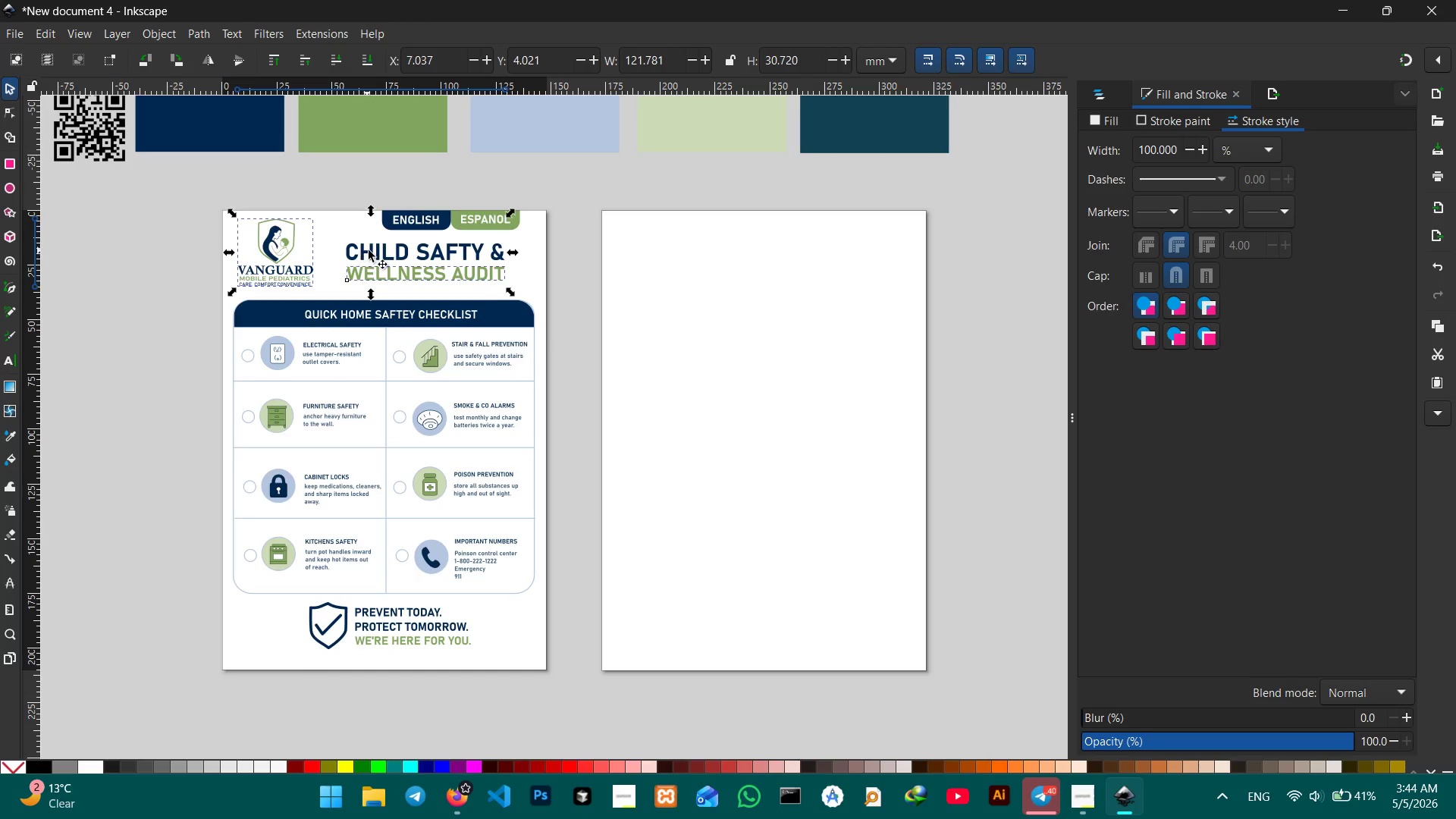 
double_click([369, 250])
 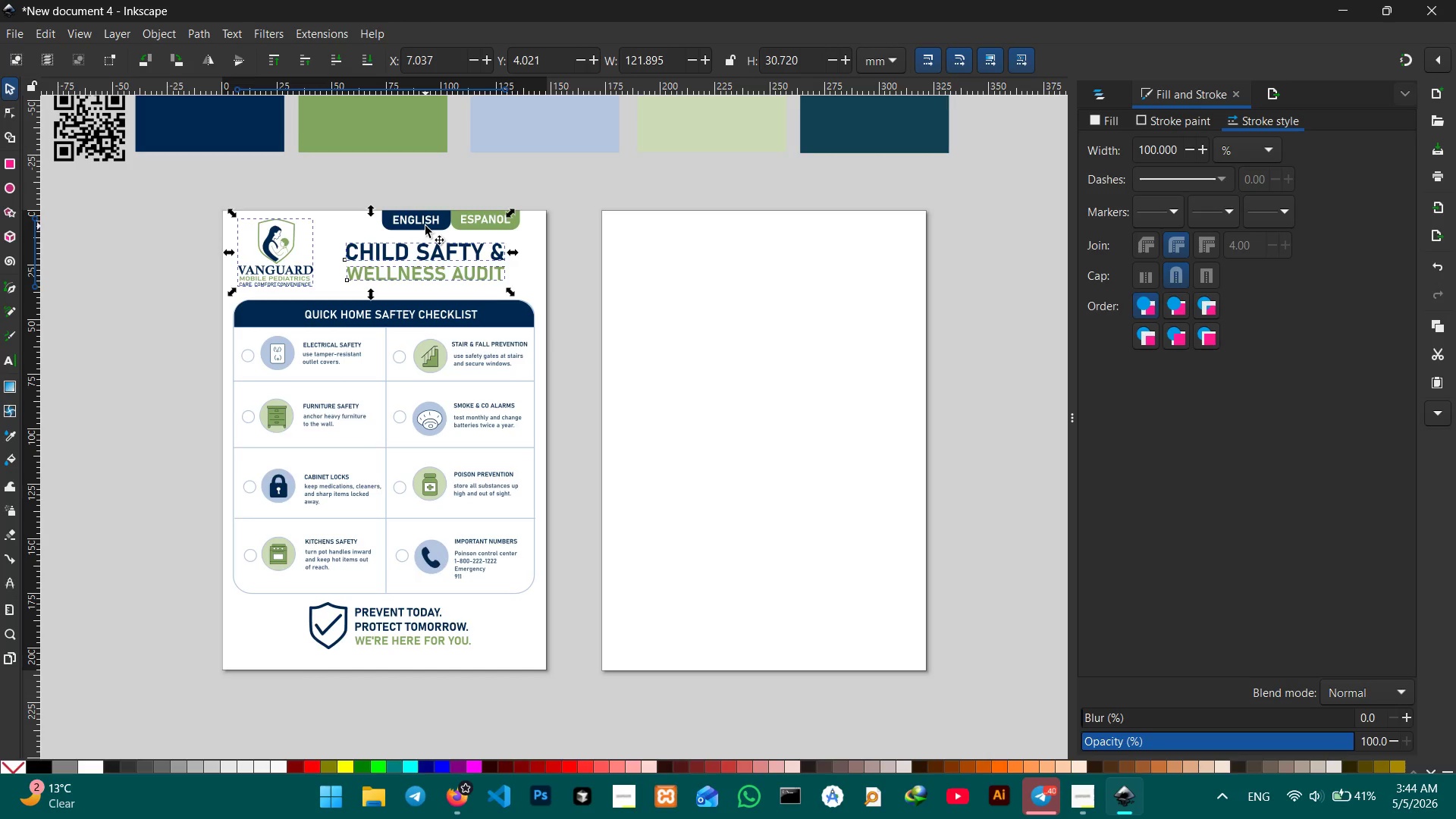 
left_click([425, 220])
 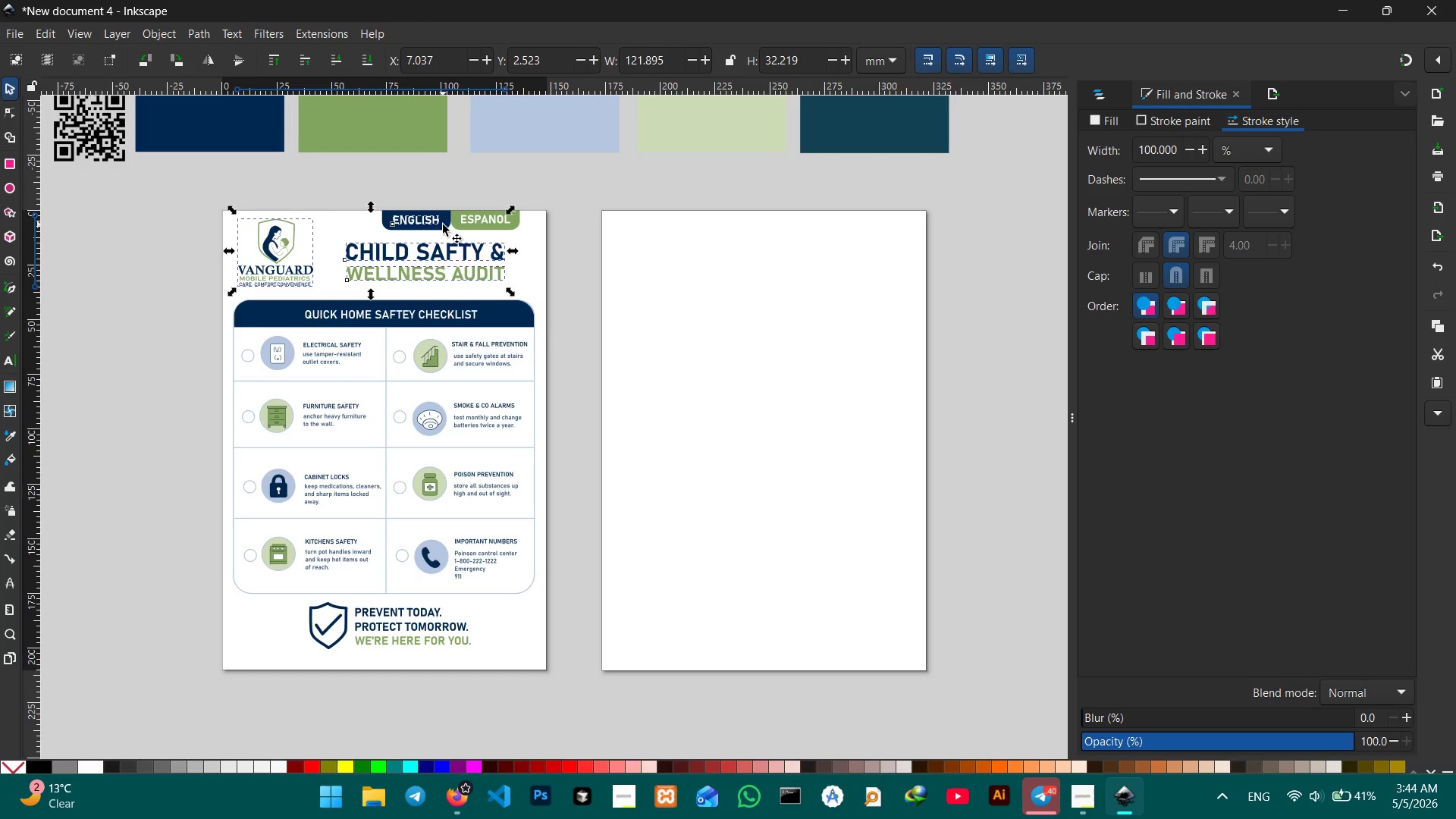 
left_click([443, 224])
 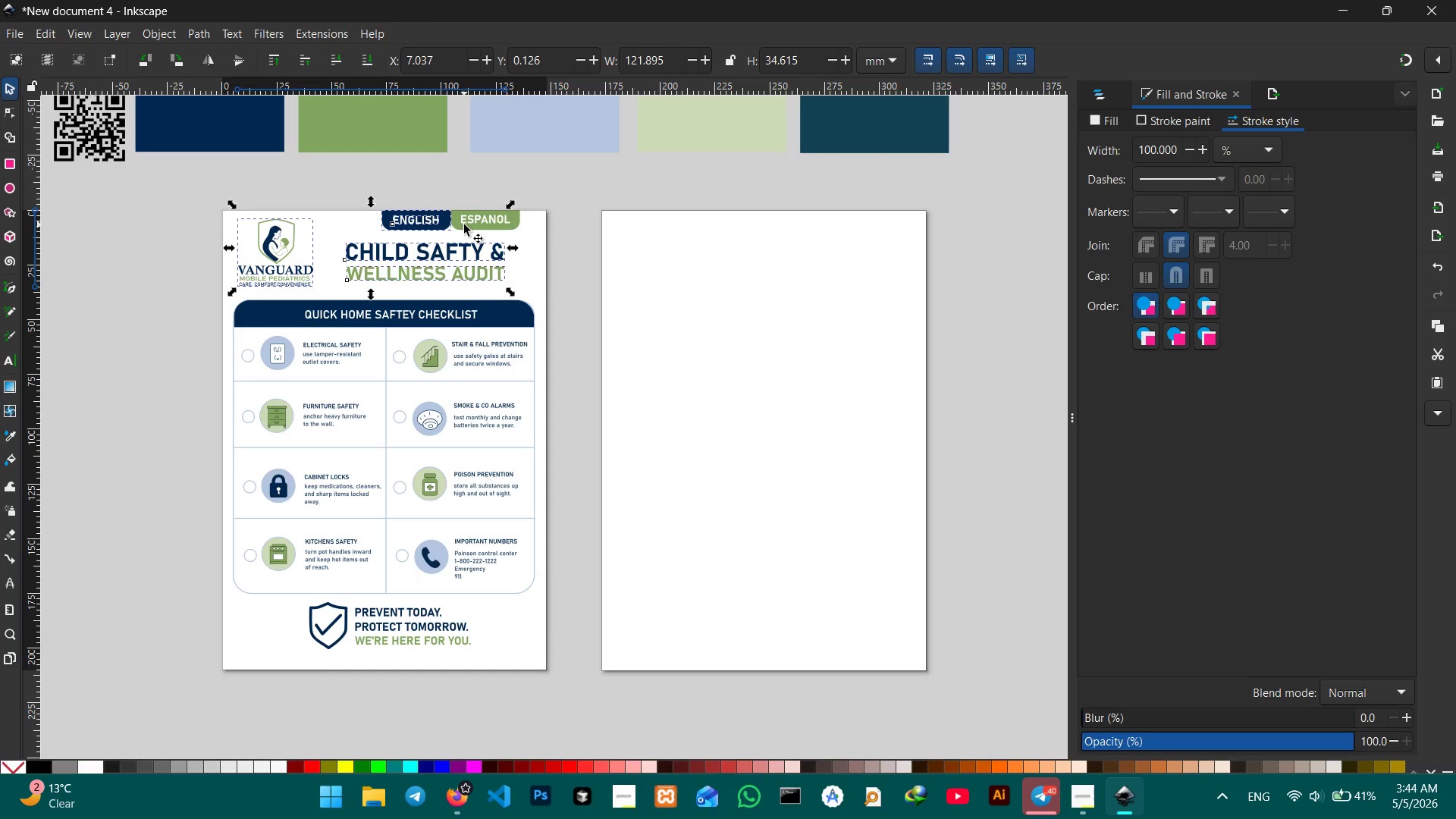 
left_click([466, 221])
 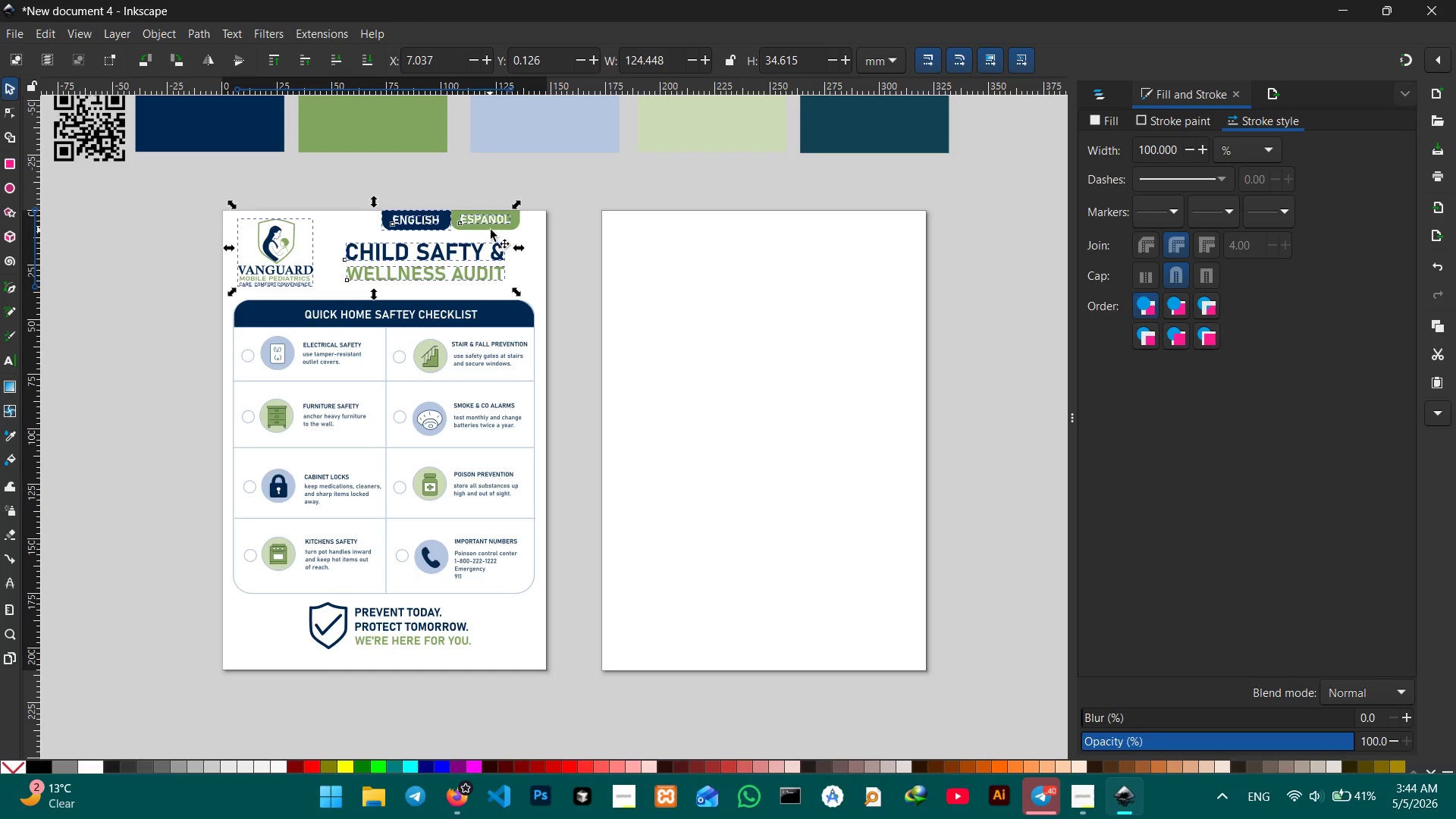 
left_click([493, 229])
 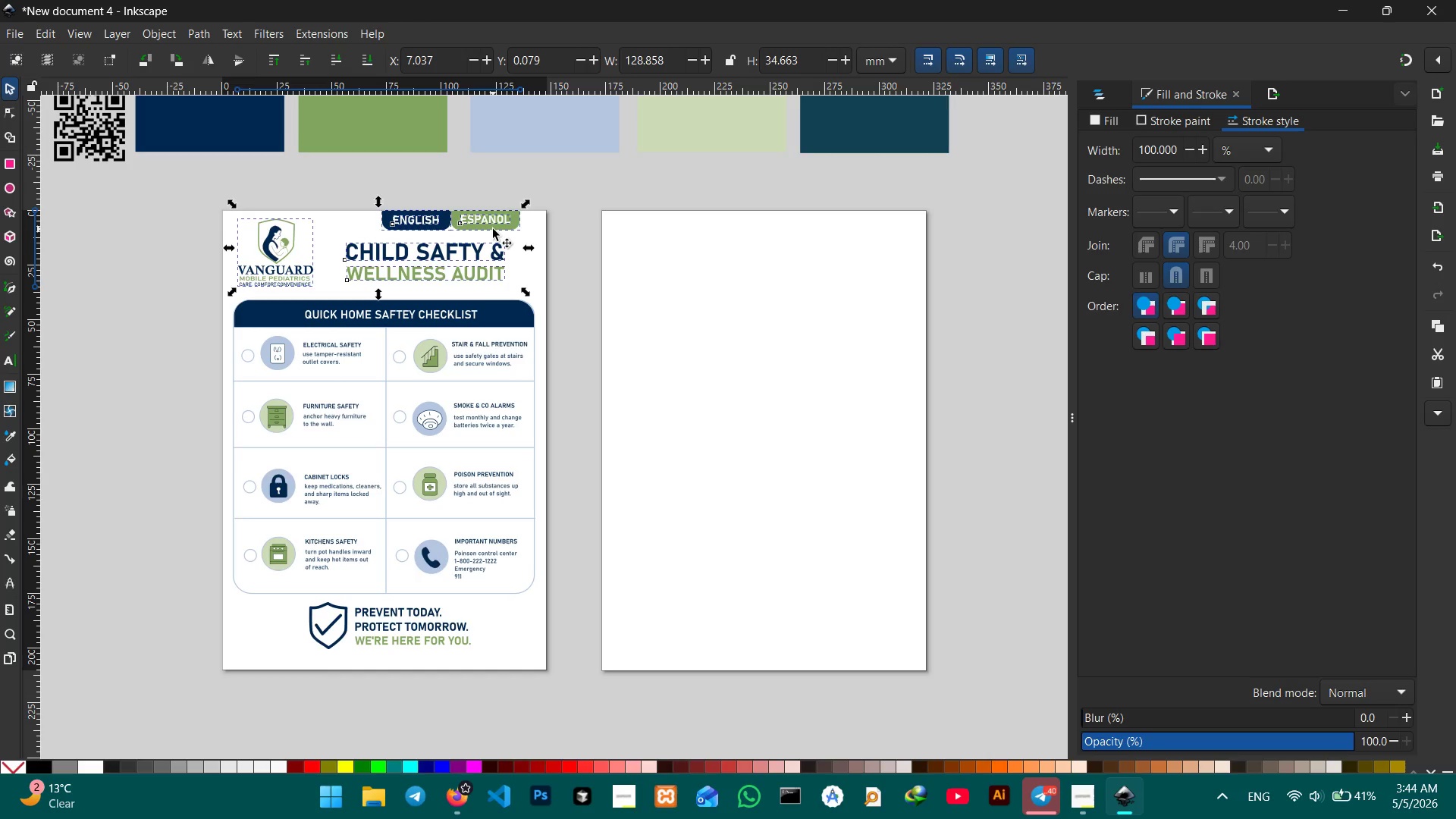 
key(Control+C)
 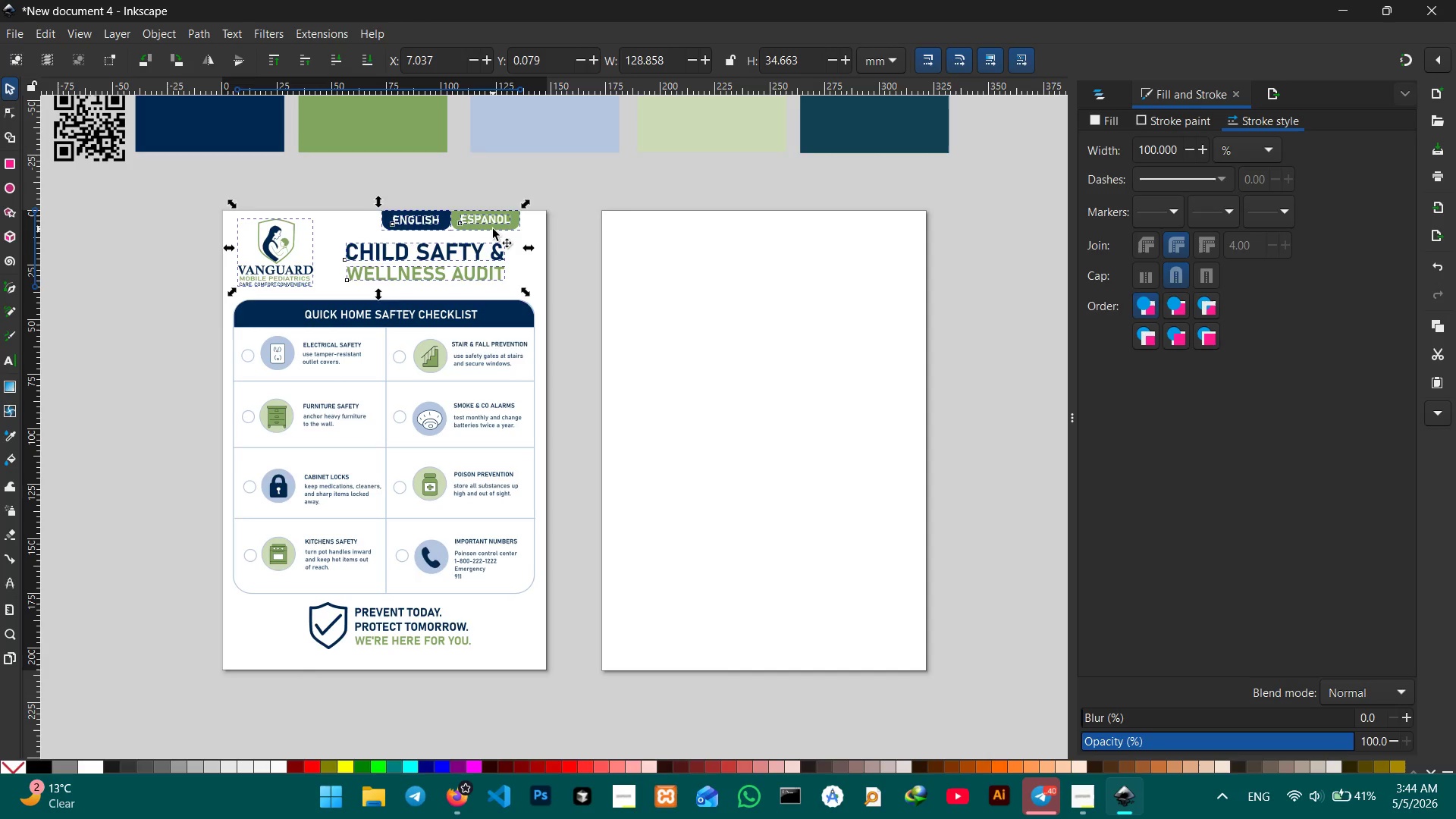 
key(Control+V)
 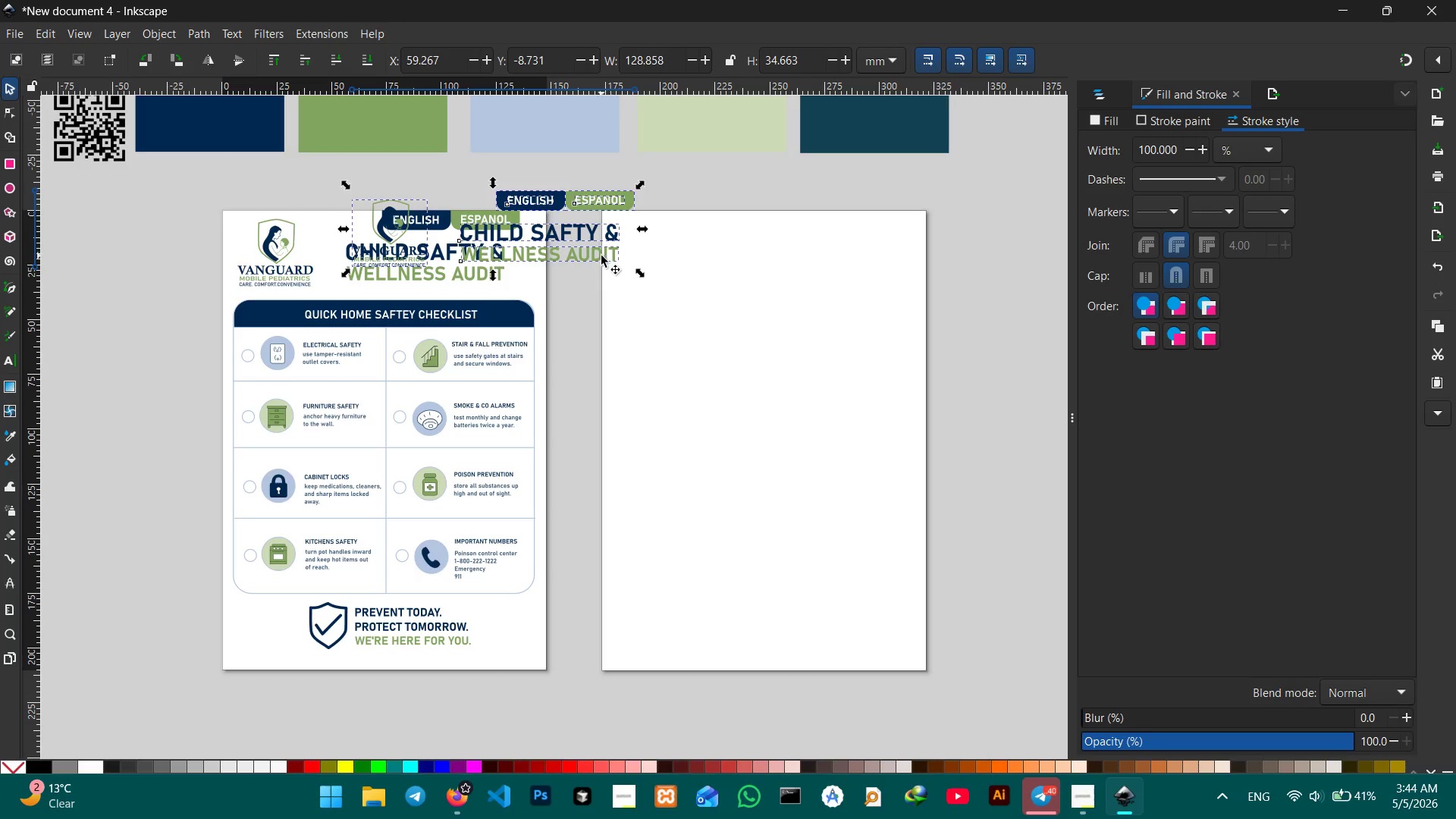 
left_click_drag(start_coordinate=[584, 256], to_coordinate=[860, 275])
 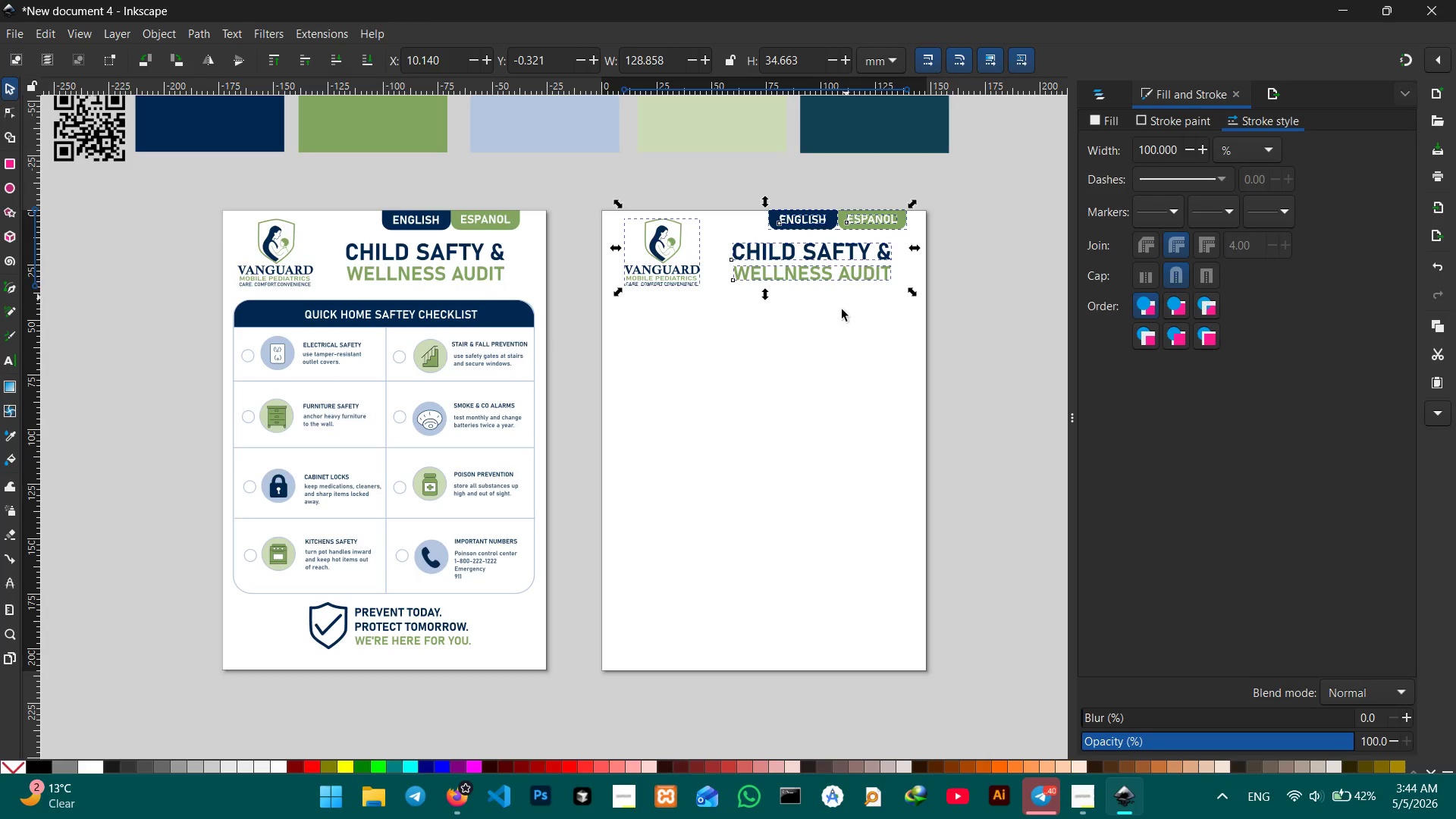 
left_click([810, 347])
 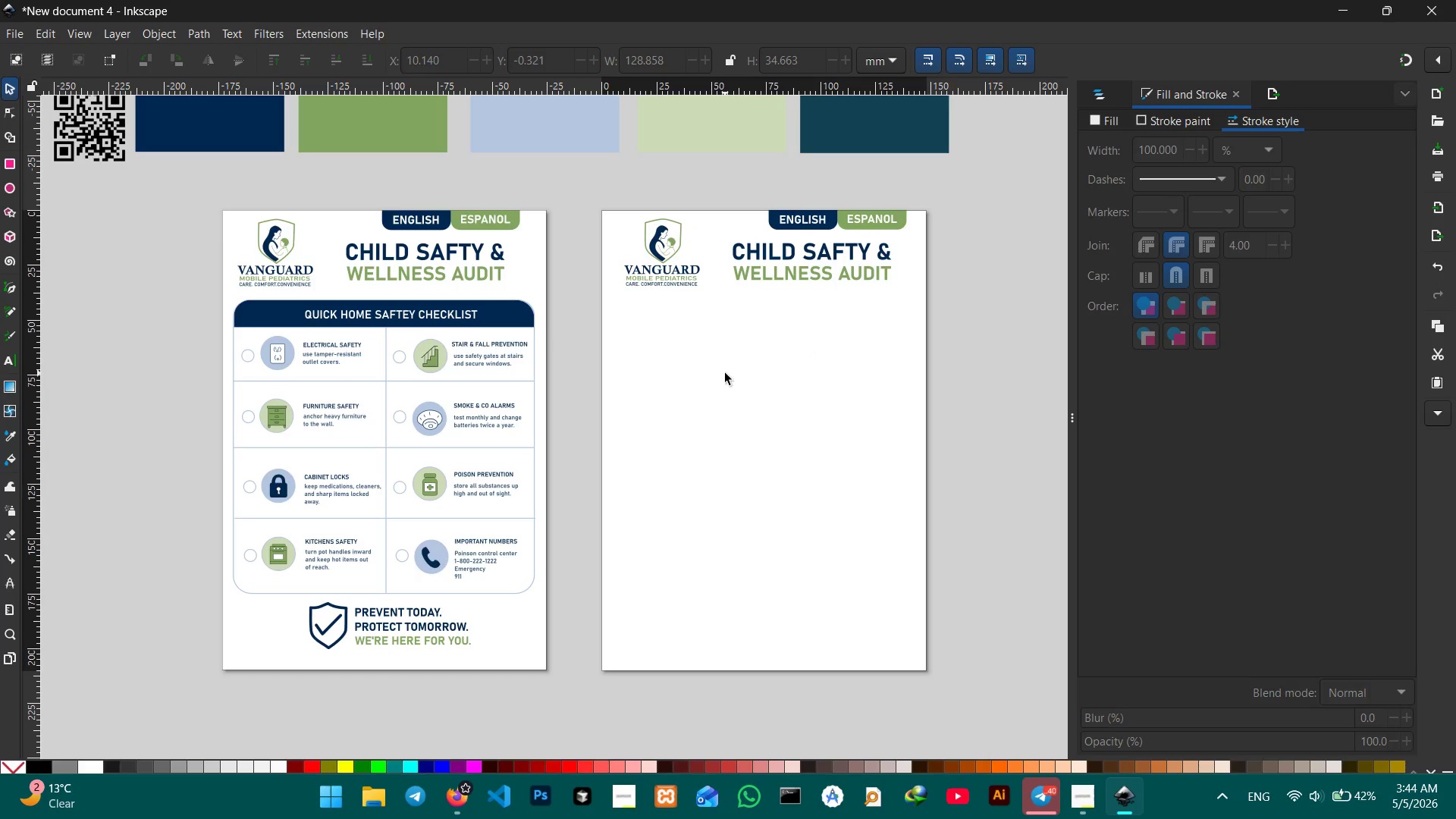 
wait(6.62)
 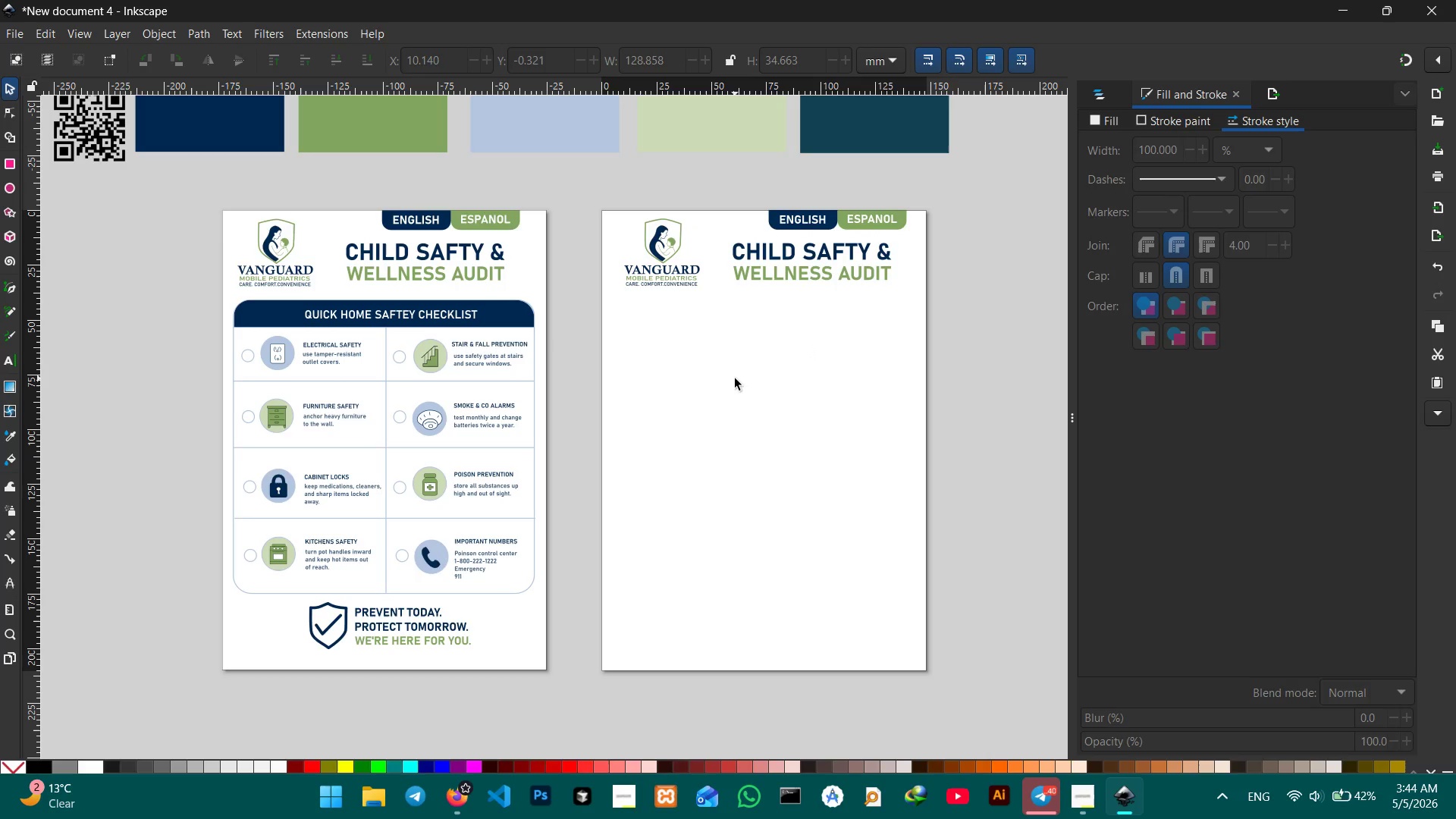 
double_click([796, 254])
 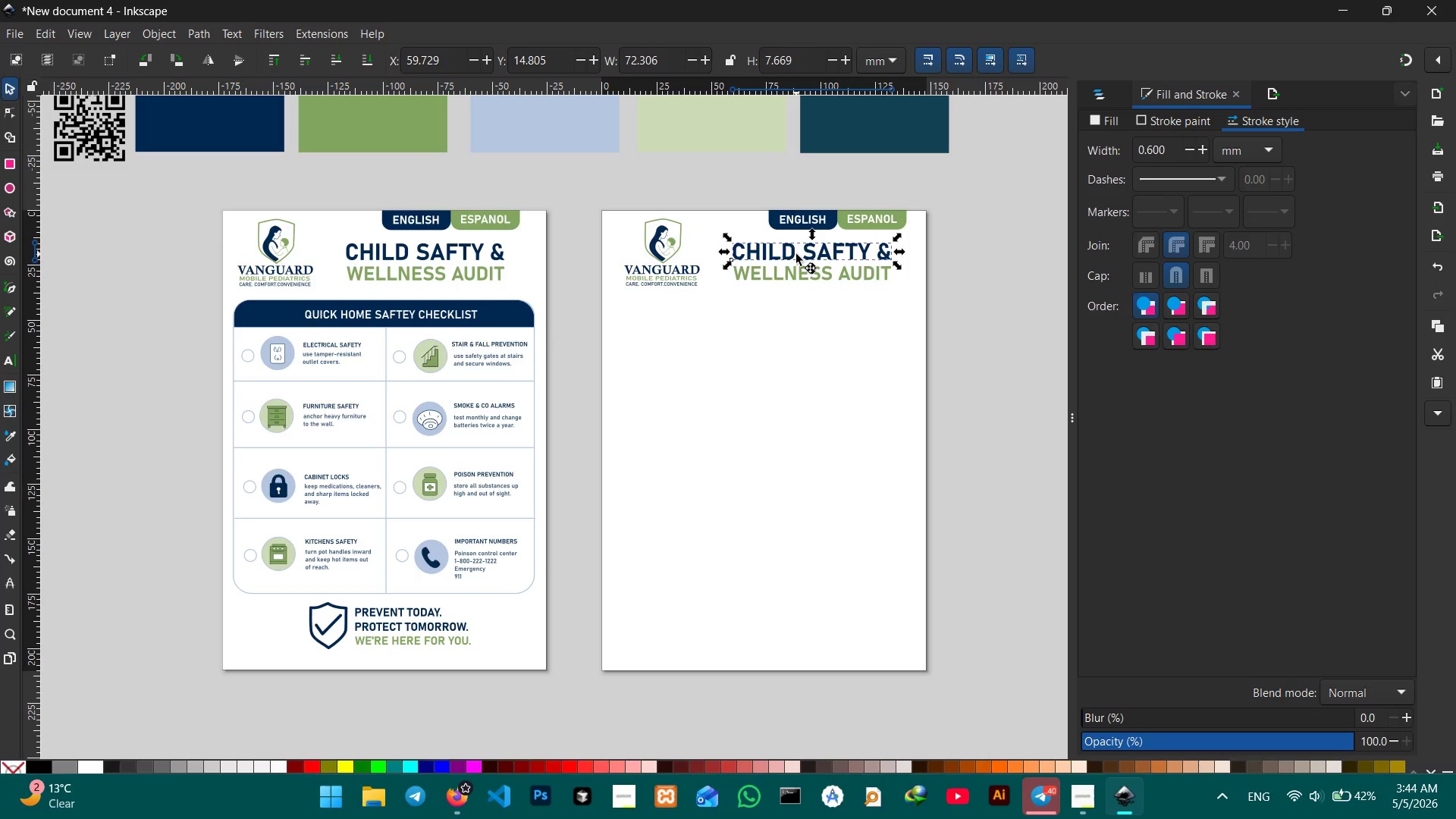 
triple_click([796, 254])
 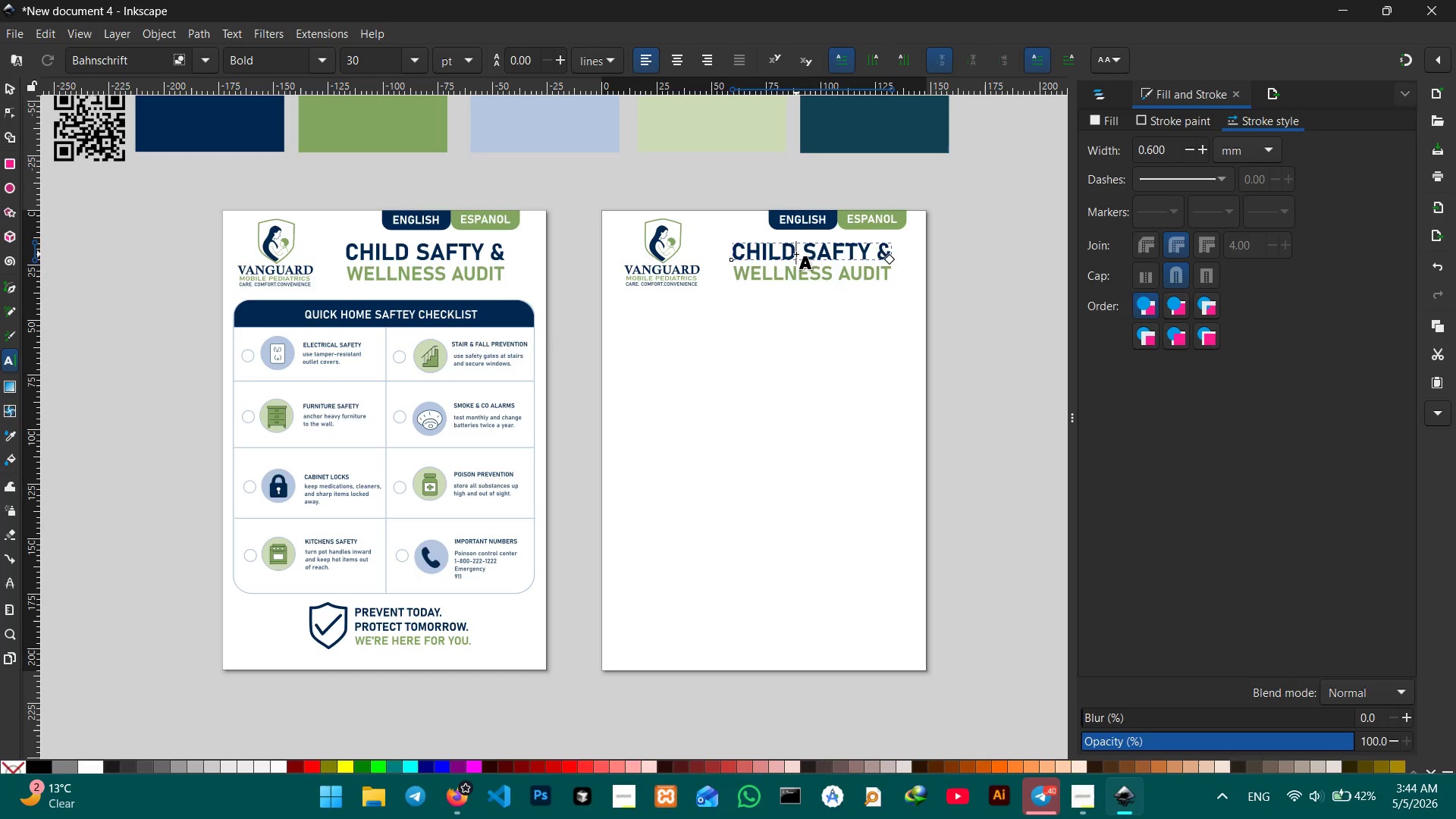 
triple_click([796, 254])
 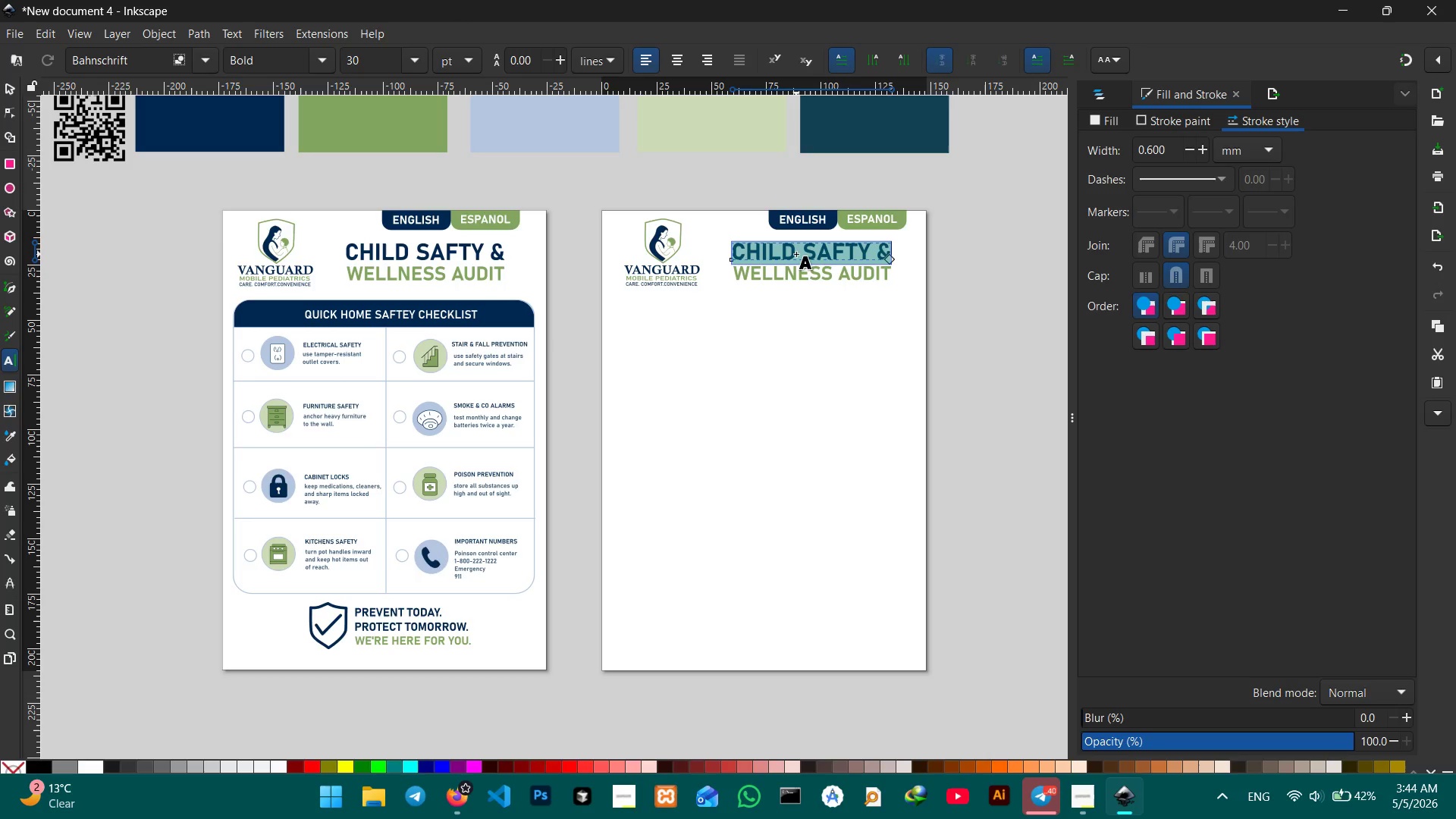 
type(EXCEPTONAL CARE )
 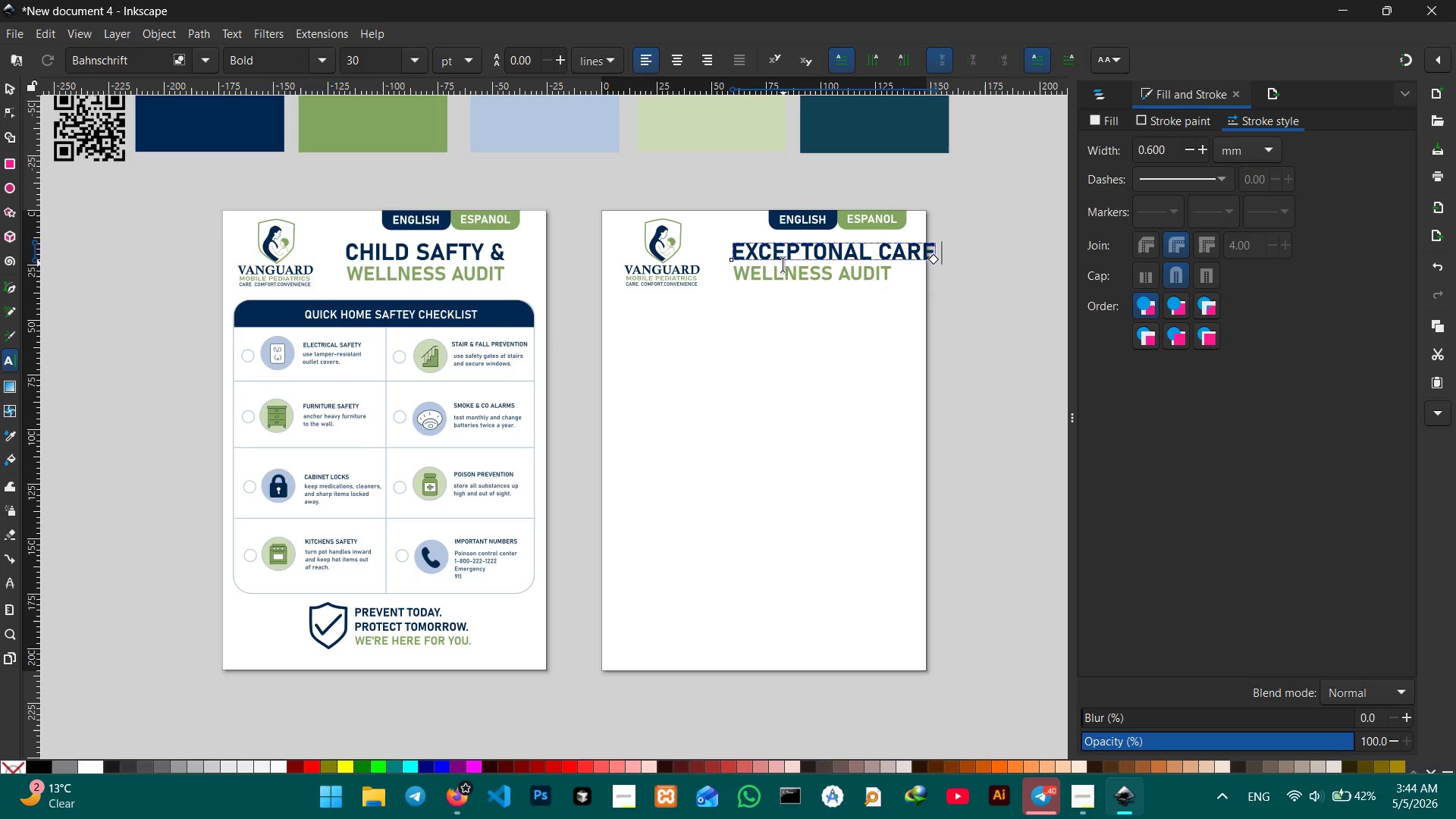 
double_click([792, 273])
 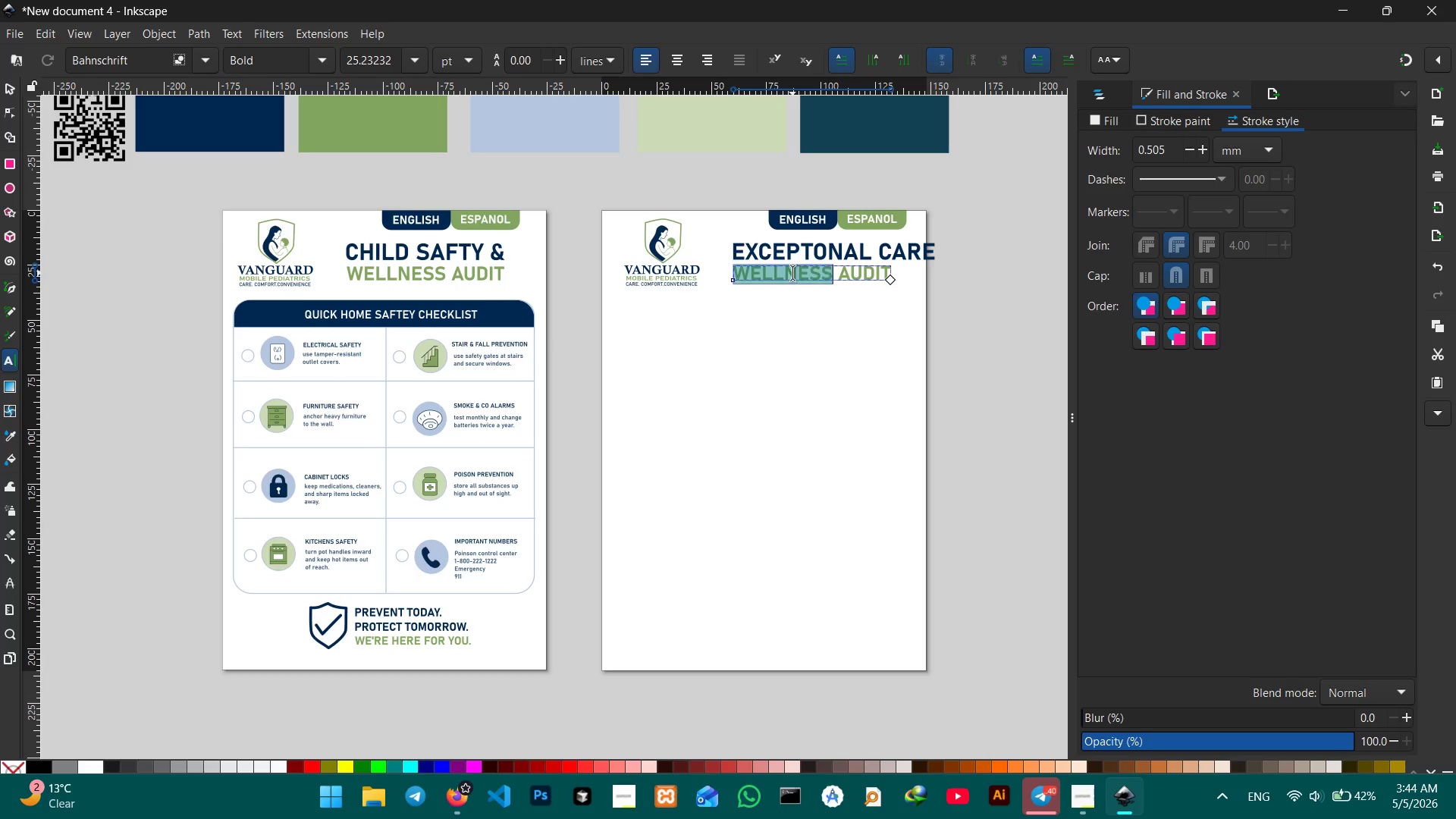 
triple_click([792, 273])
 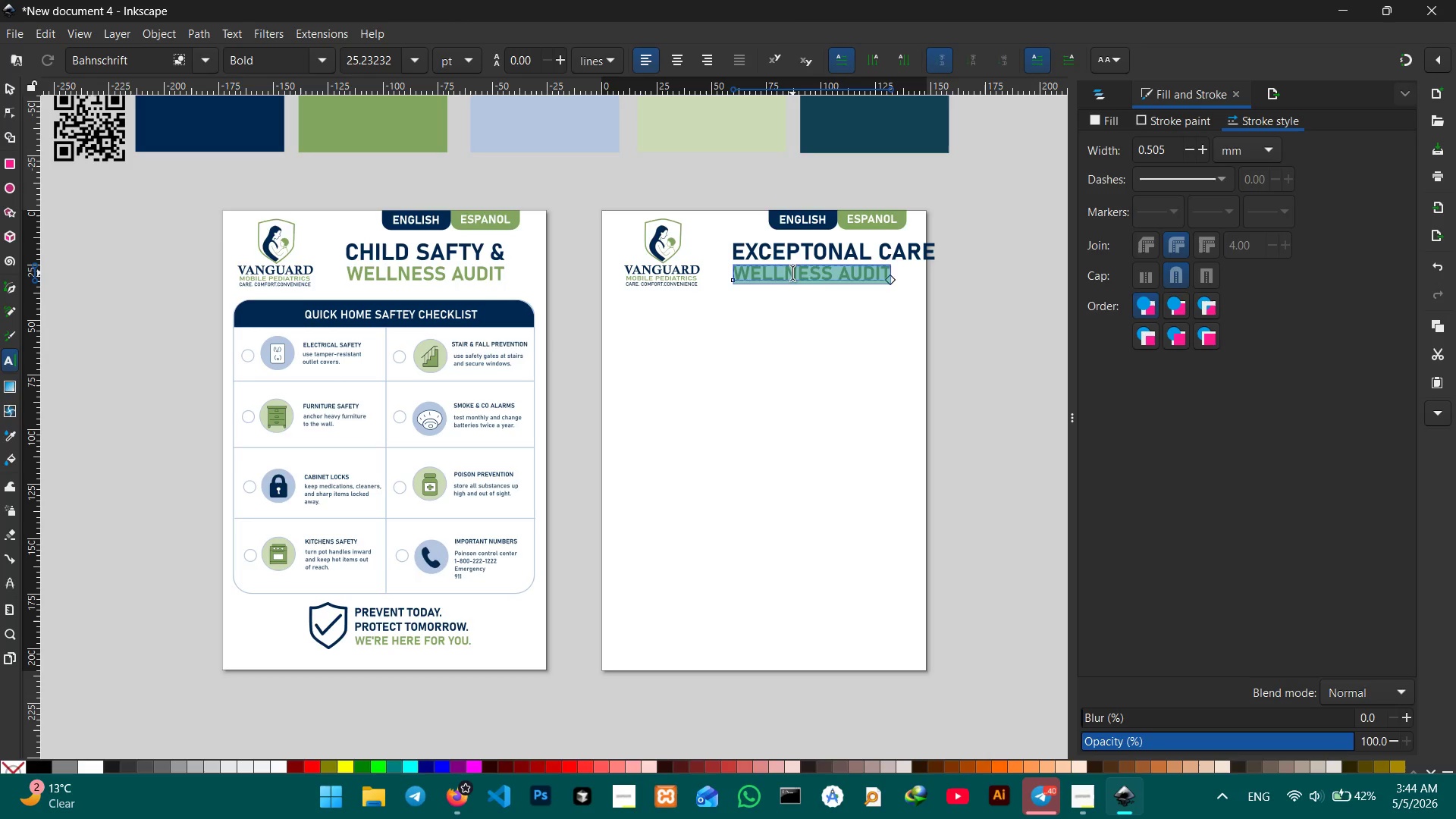 
type(WHERE YOU LIVE.)
 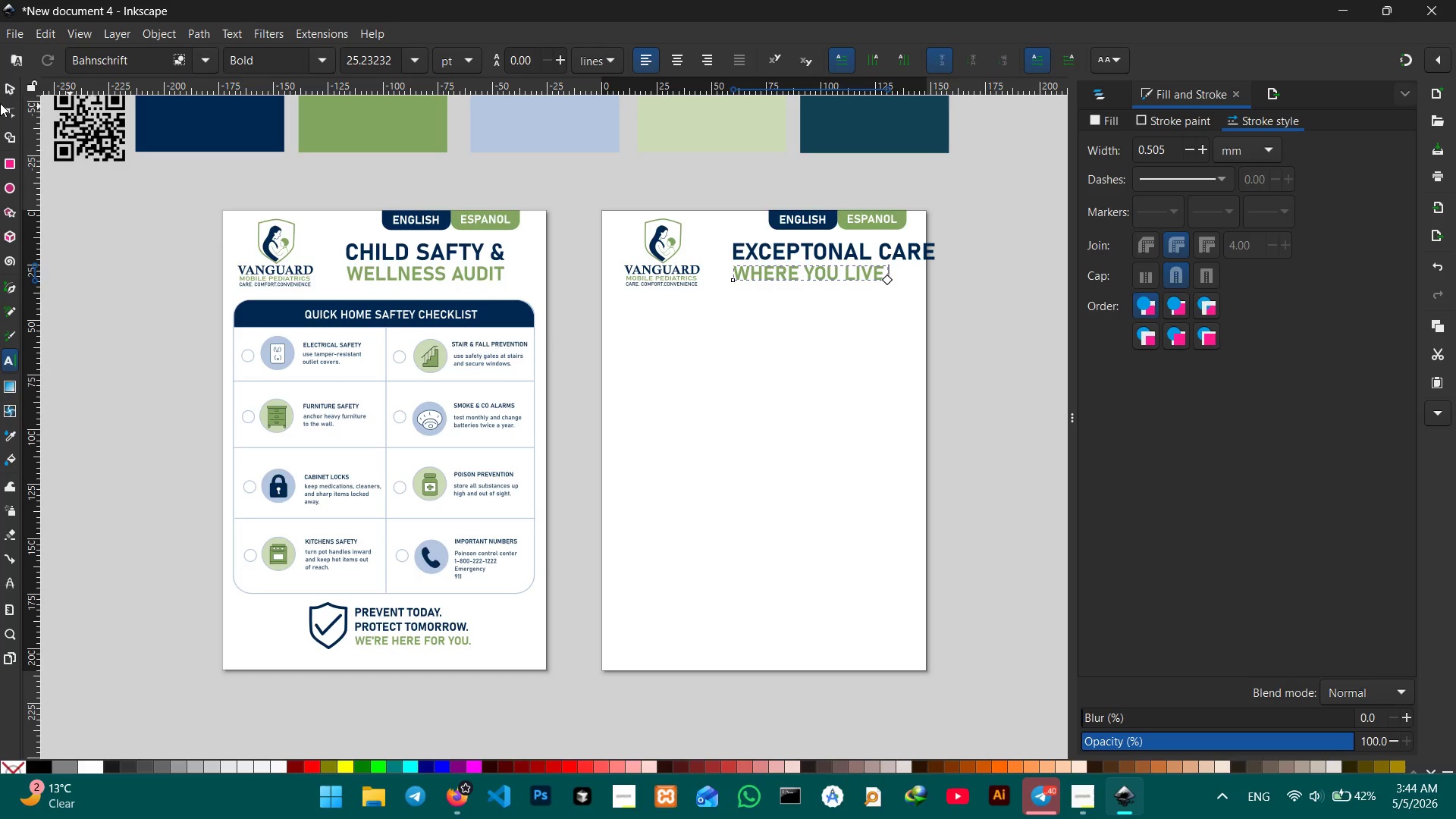 
left_click([2, 83])
 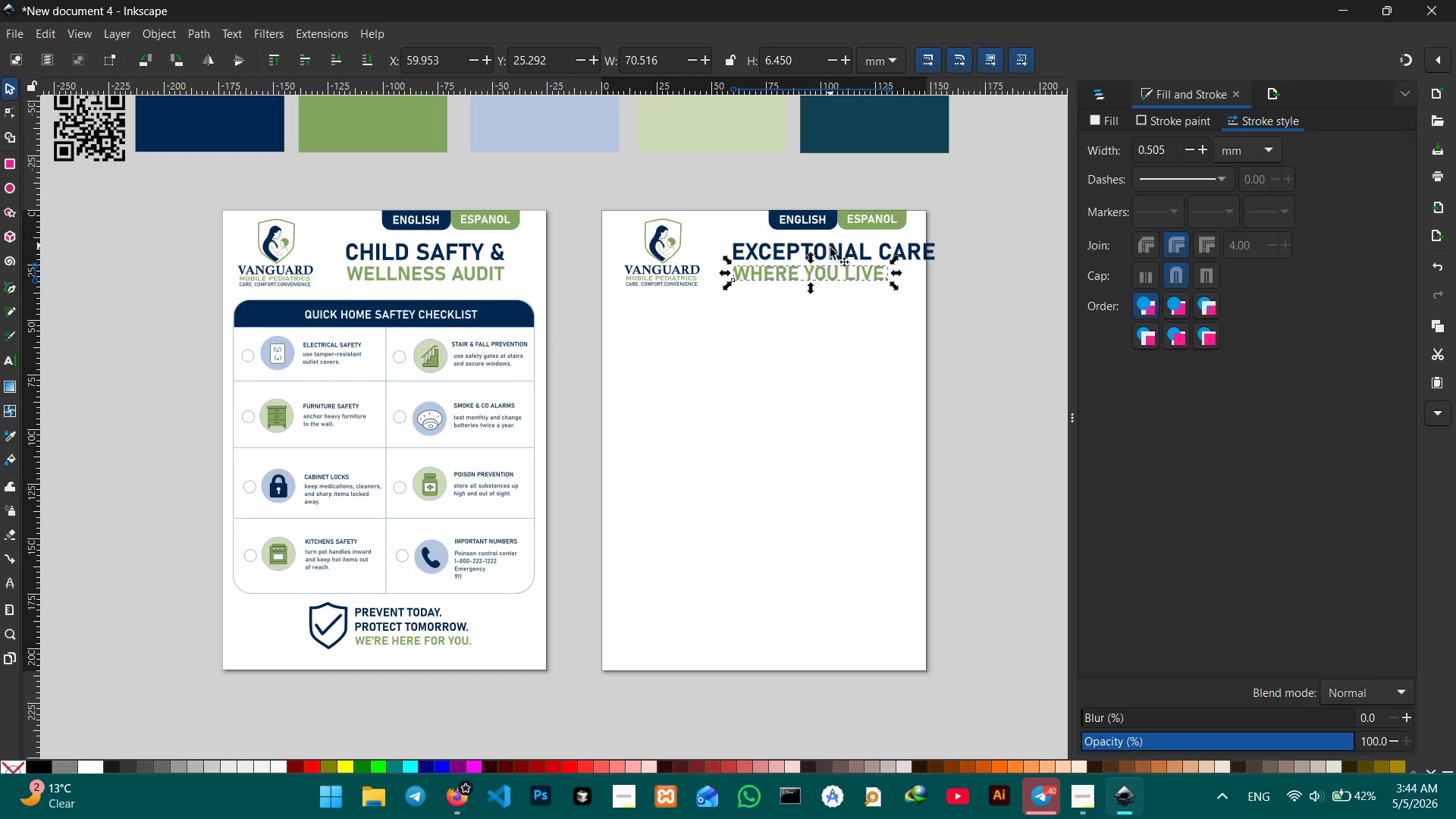 
left_click([830, 249])
 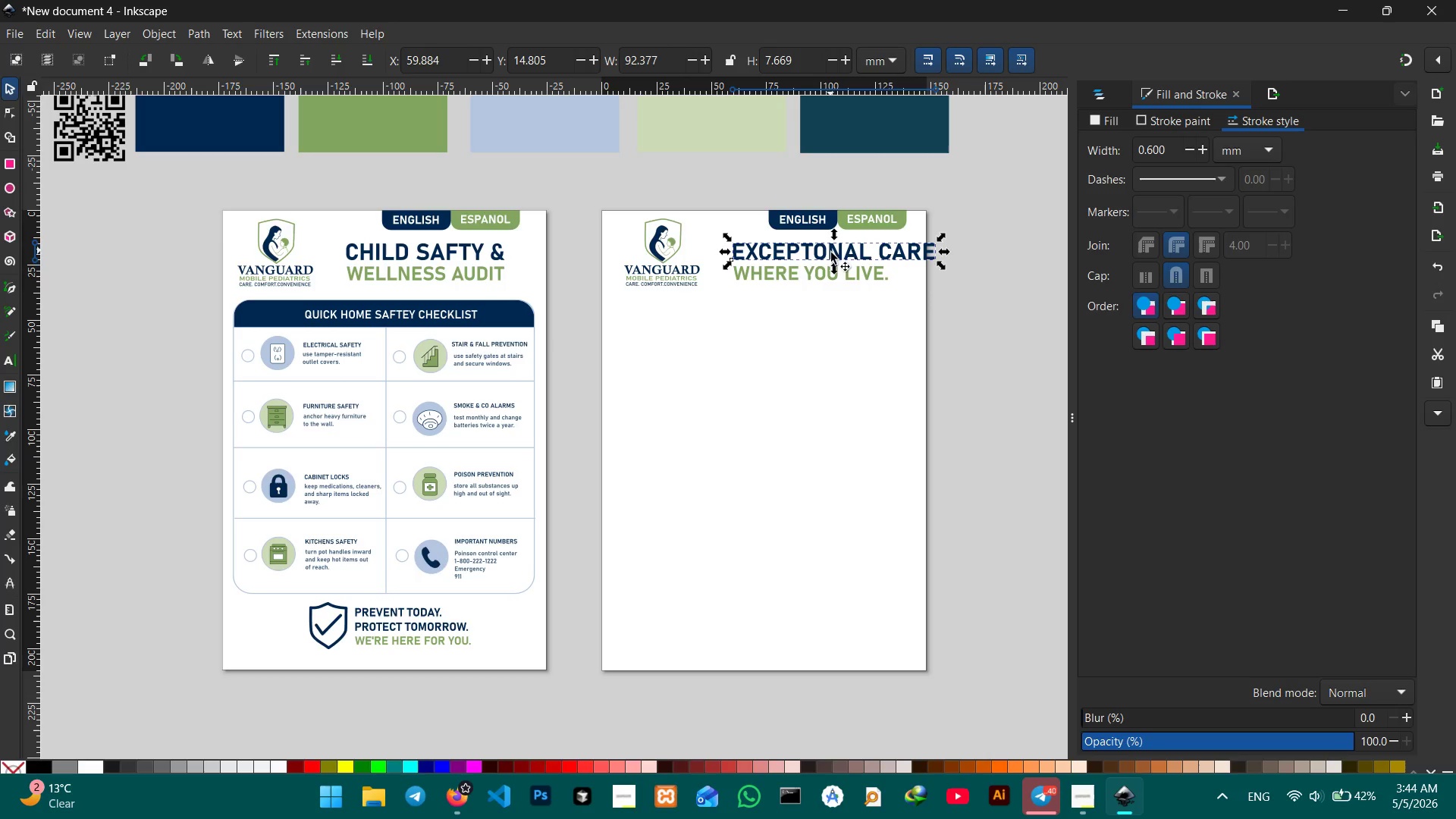 
hold_key(key=ShiftLeft, duration=1.31)
left_click([819, 274])
 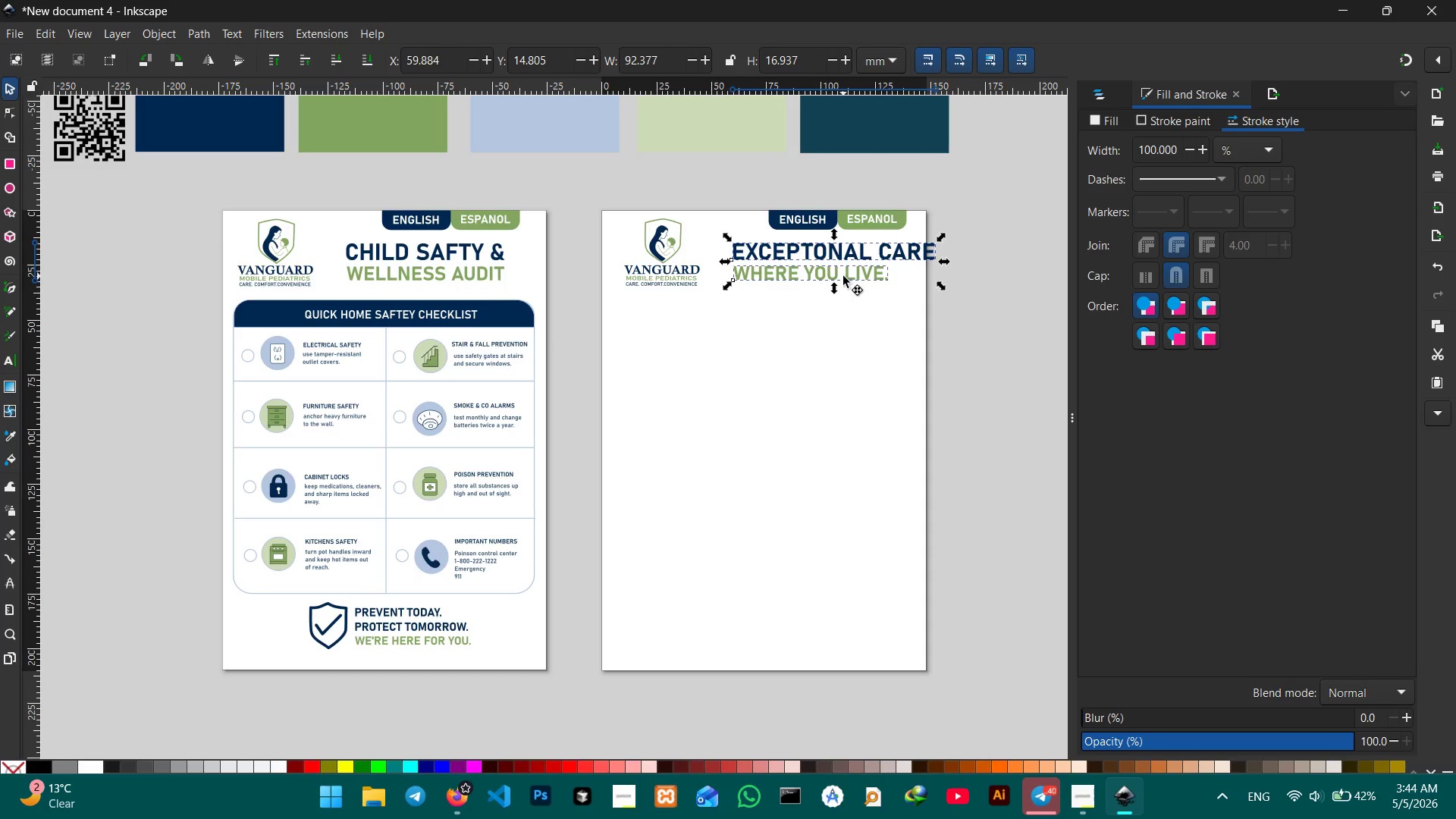 
left_click_drag(start_coordinate=[843, 276], to_coordinate=[821, 271])
 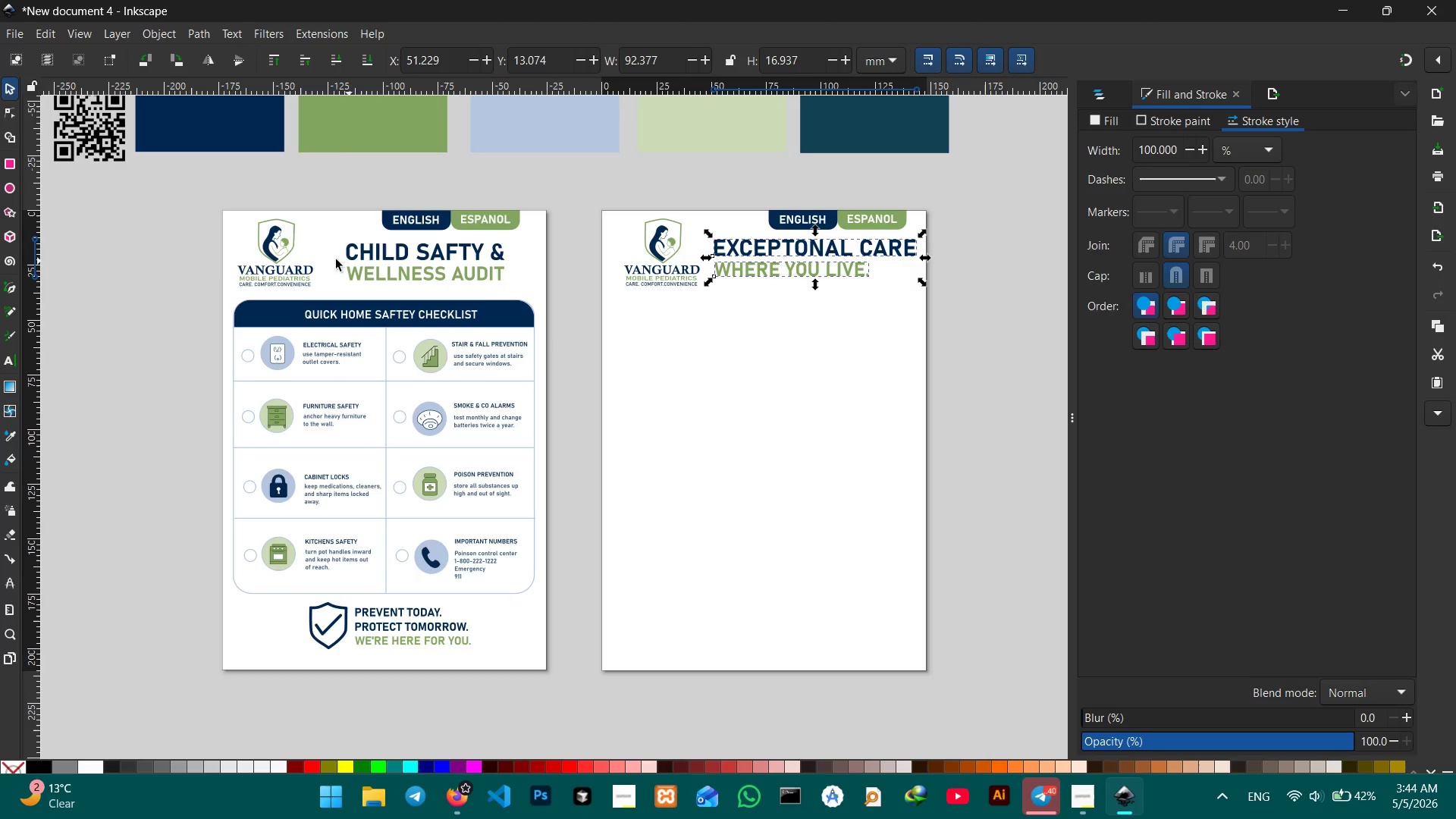 
left_click([303, 269])
 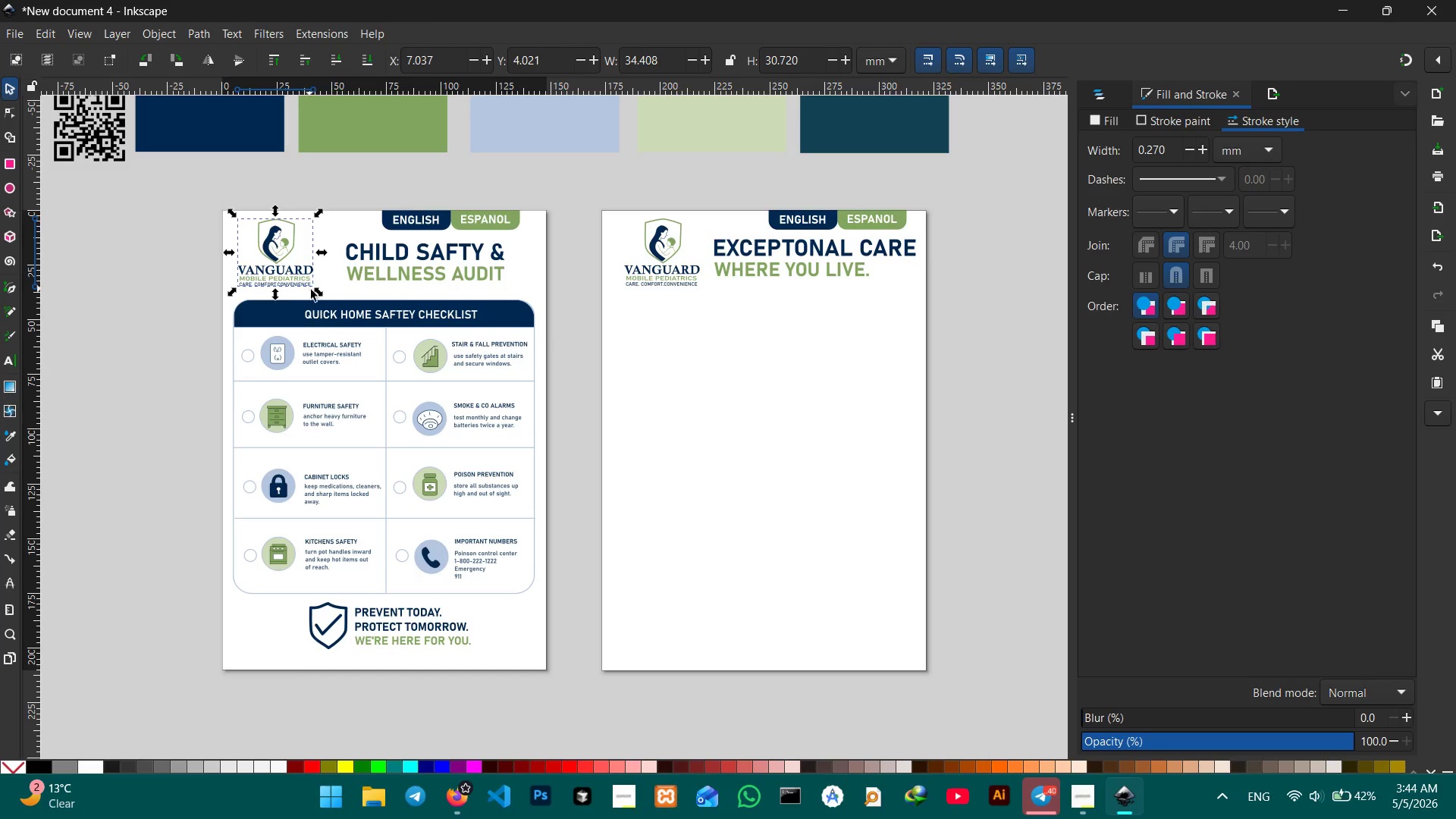 
hold_key(key=ControlLeft, duration=1.75)
left_click_drag(start_coordinate=[322, 292], to_coordinate=[331, 297])
 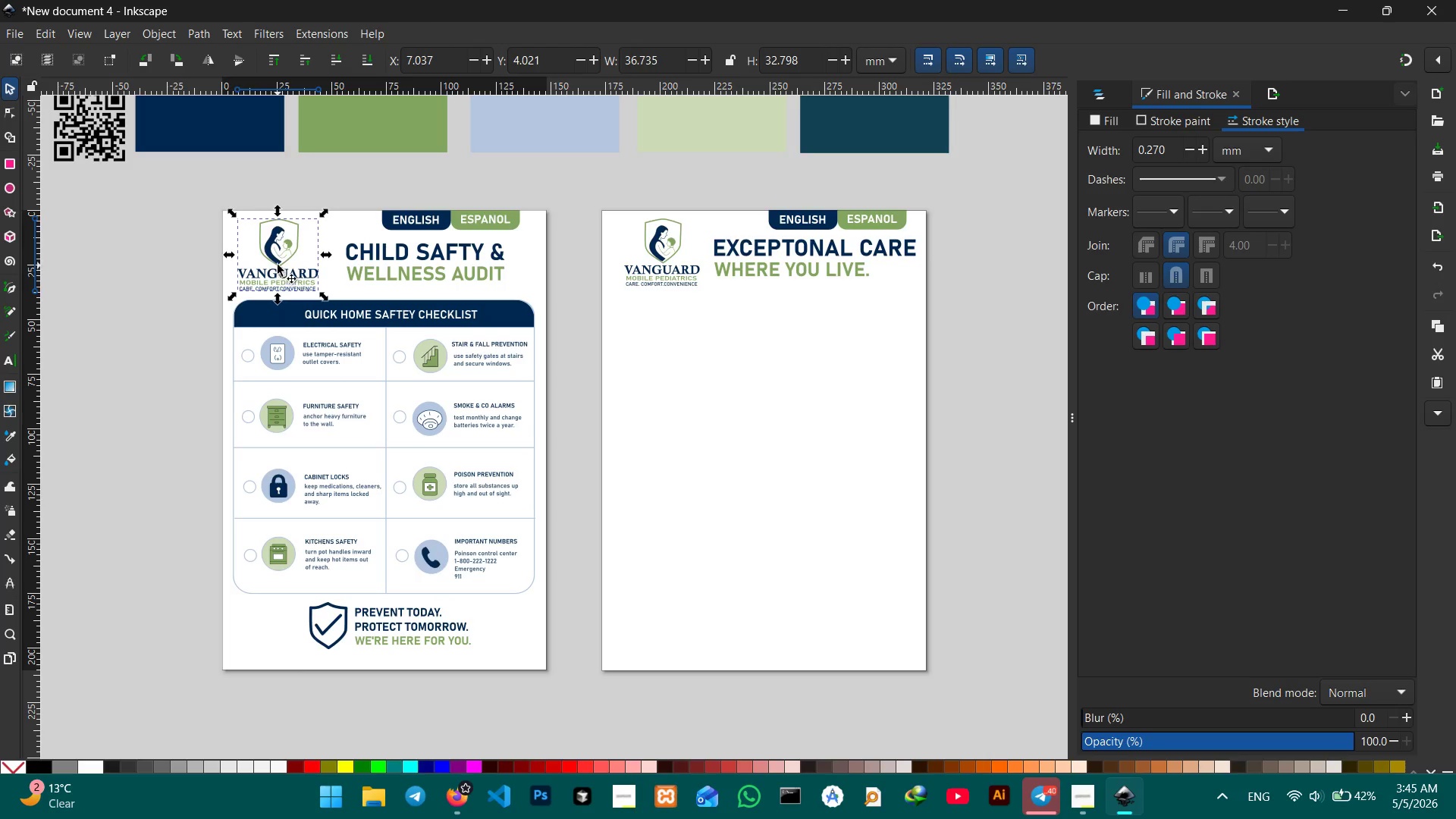 
left_click_drag(start_coordinate=[278, 261], to_coordinate=[290, 264])
 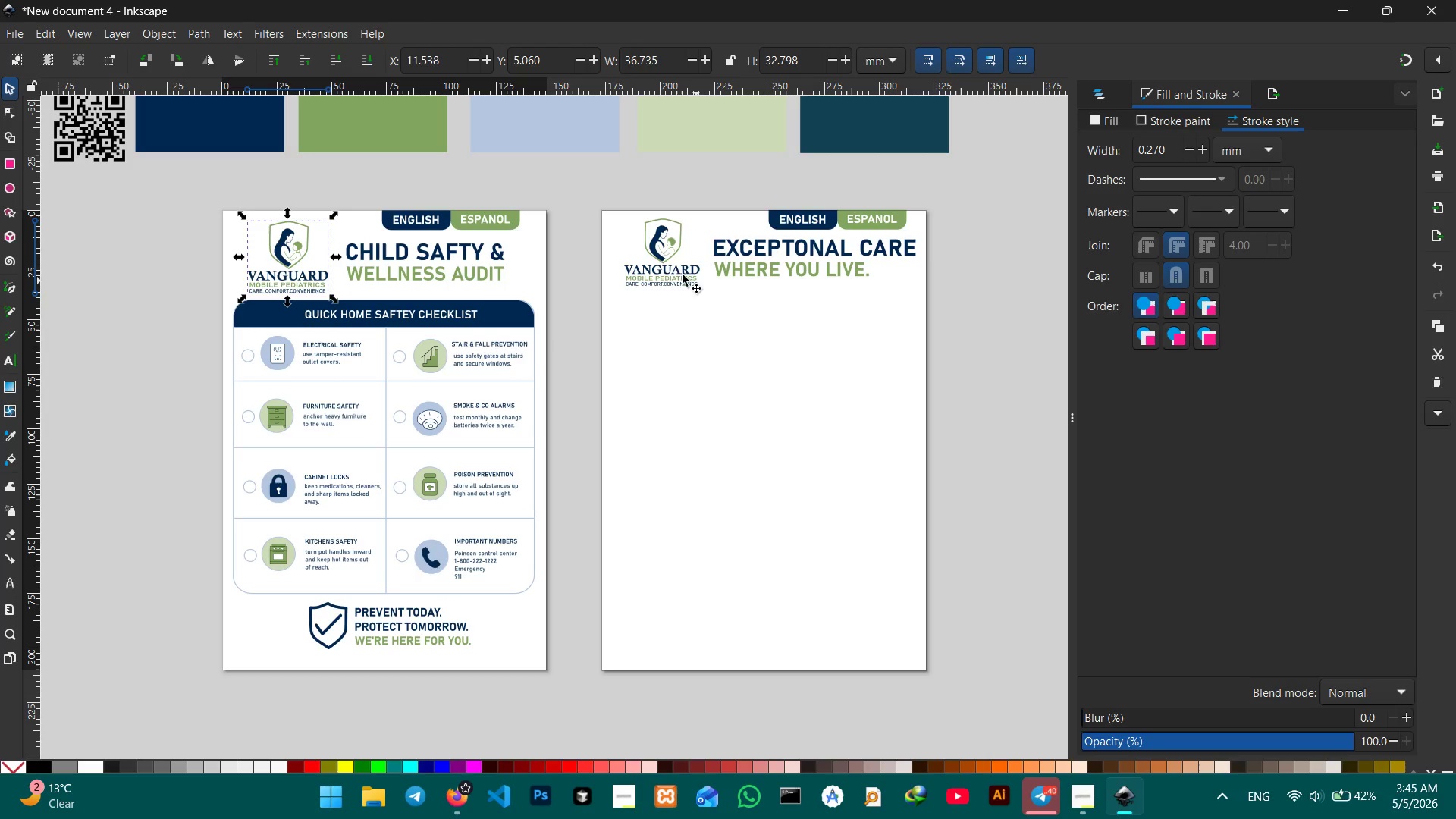 
left_click([657, 253])
 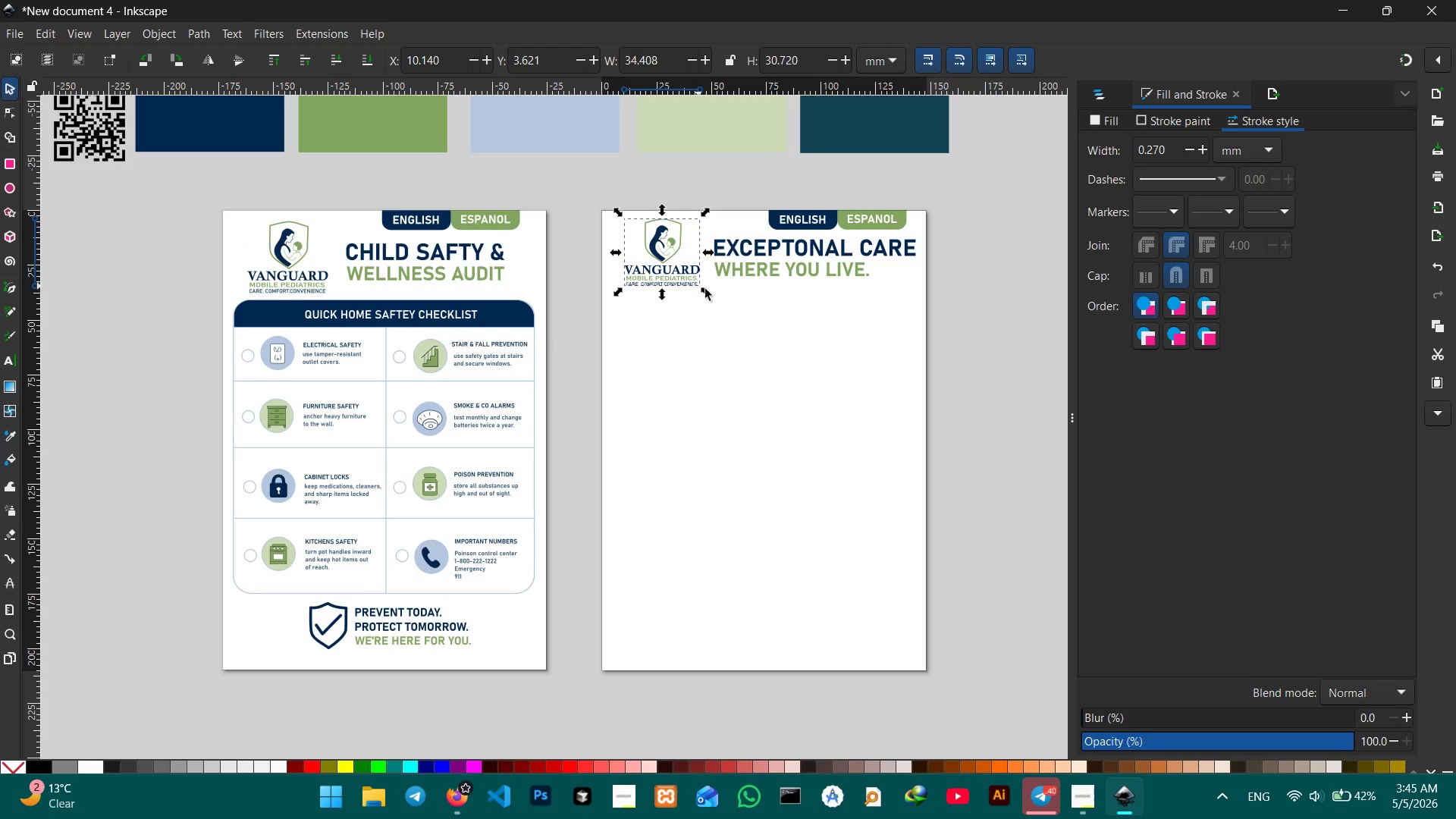 
hold_key(key=ControlLeft, duration=1.05)
left_click_drag(start_coordinate=[708, 290], to_coordinate=[713, 300])
 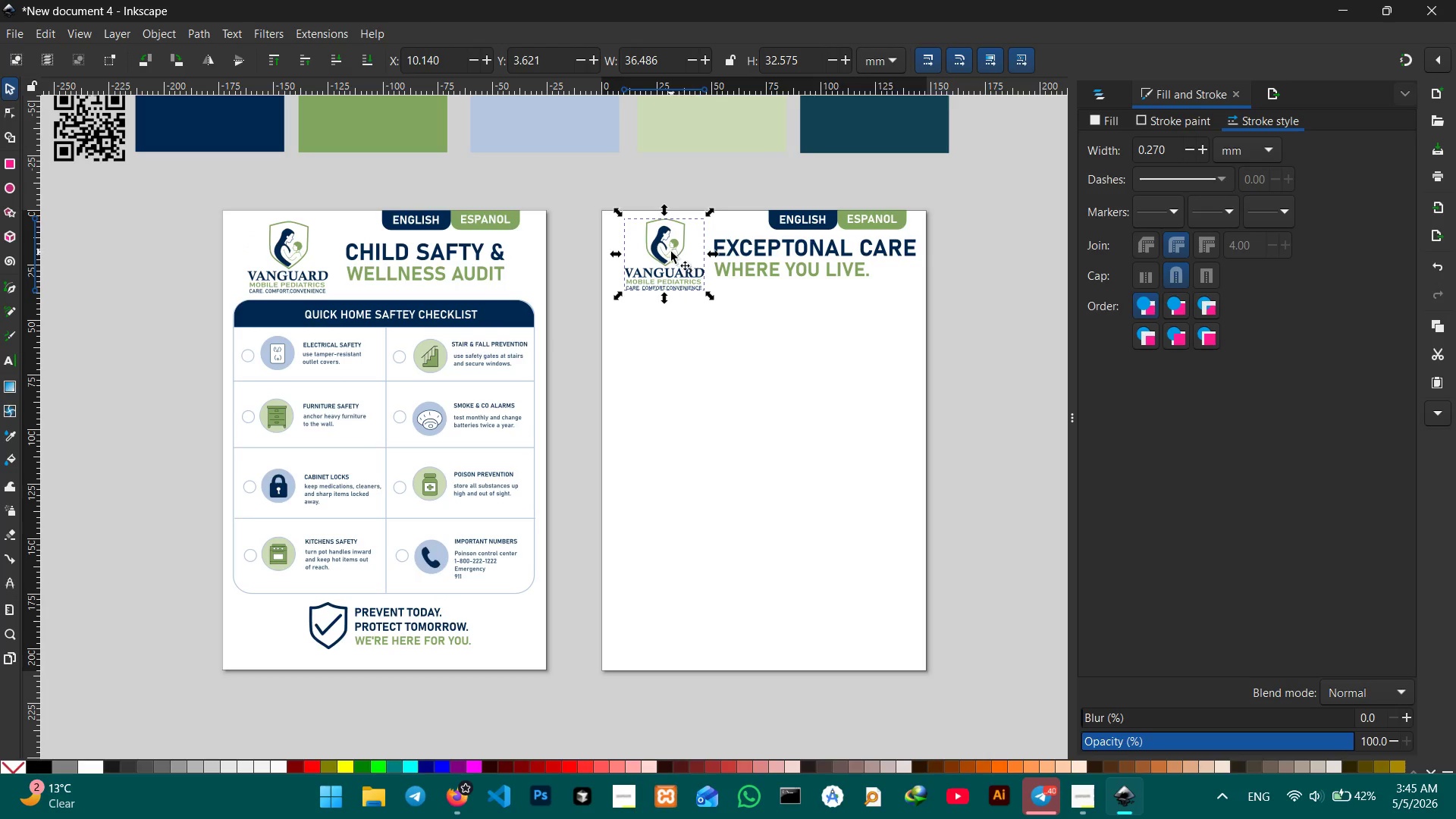 
left_click_drag(start_coordinate=[671, 252], to_coordinate=[668, 257])
 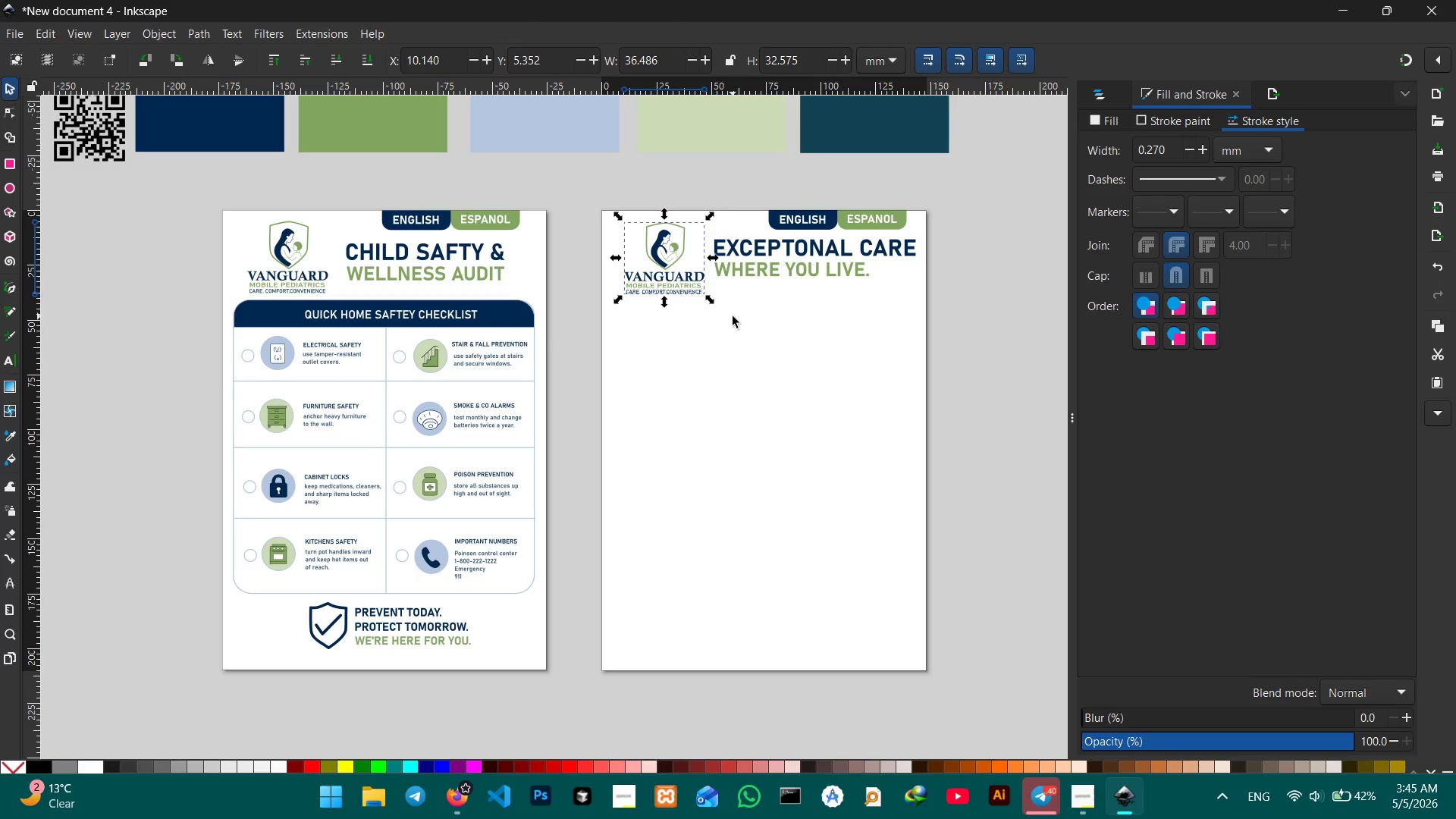 
left_click([733, 317])
 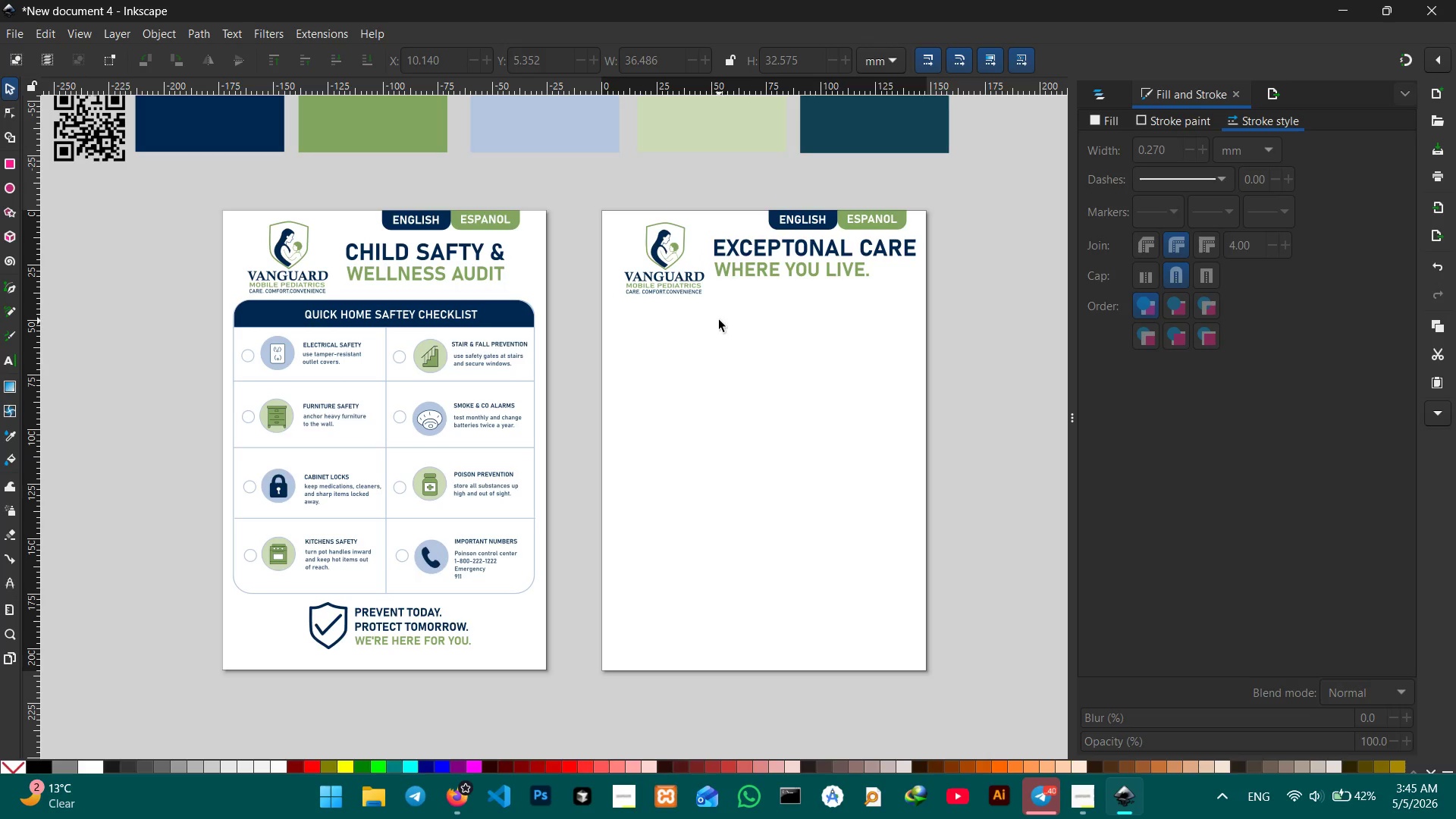 
key(Control+ControlLeft)
 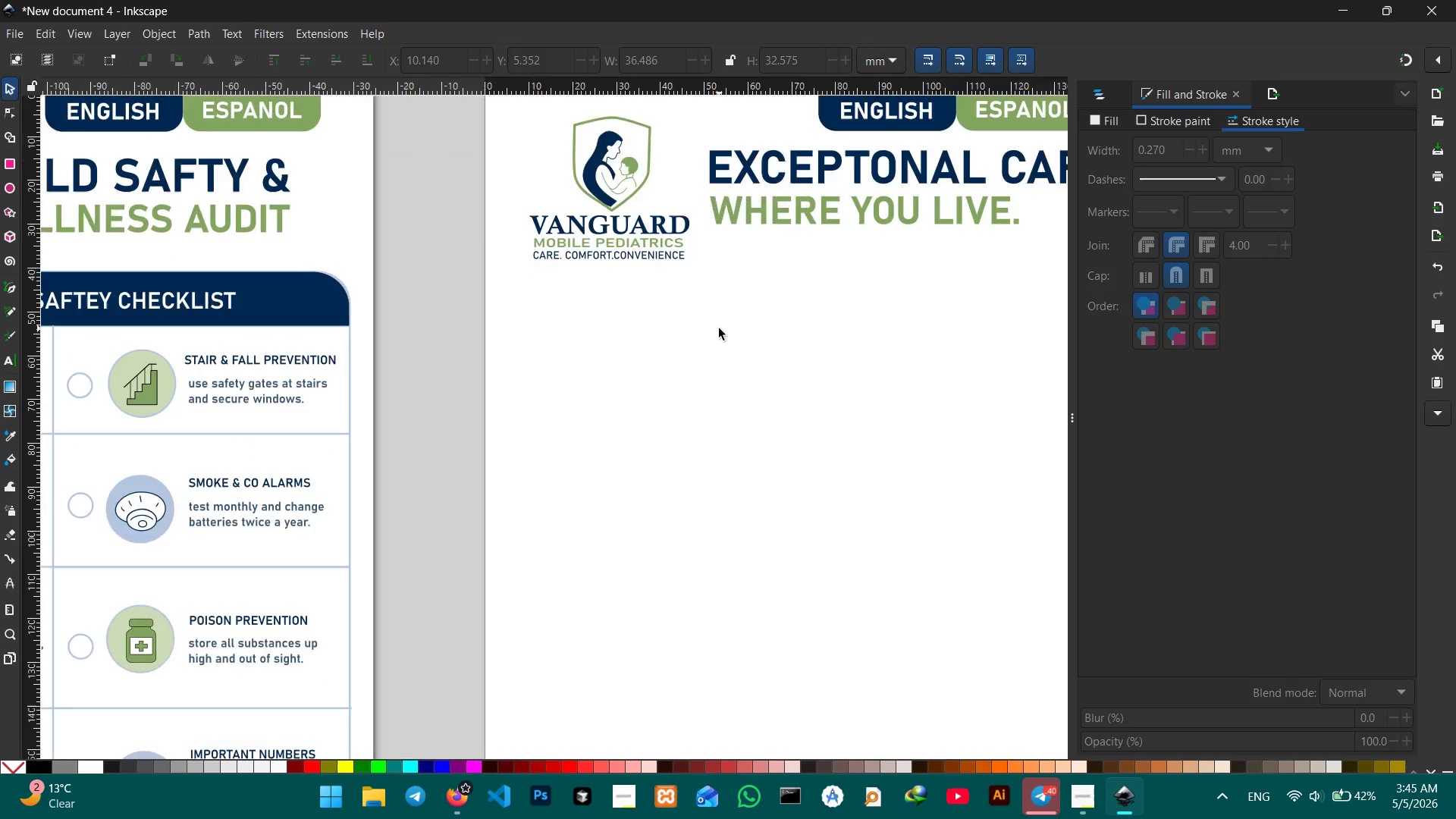 
scroll: coordinate [719, 328], scroll_direction: up, amount: 1.0
 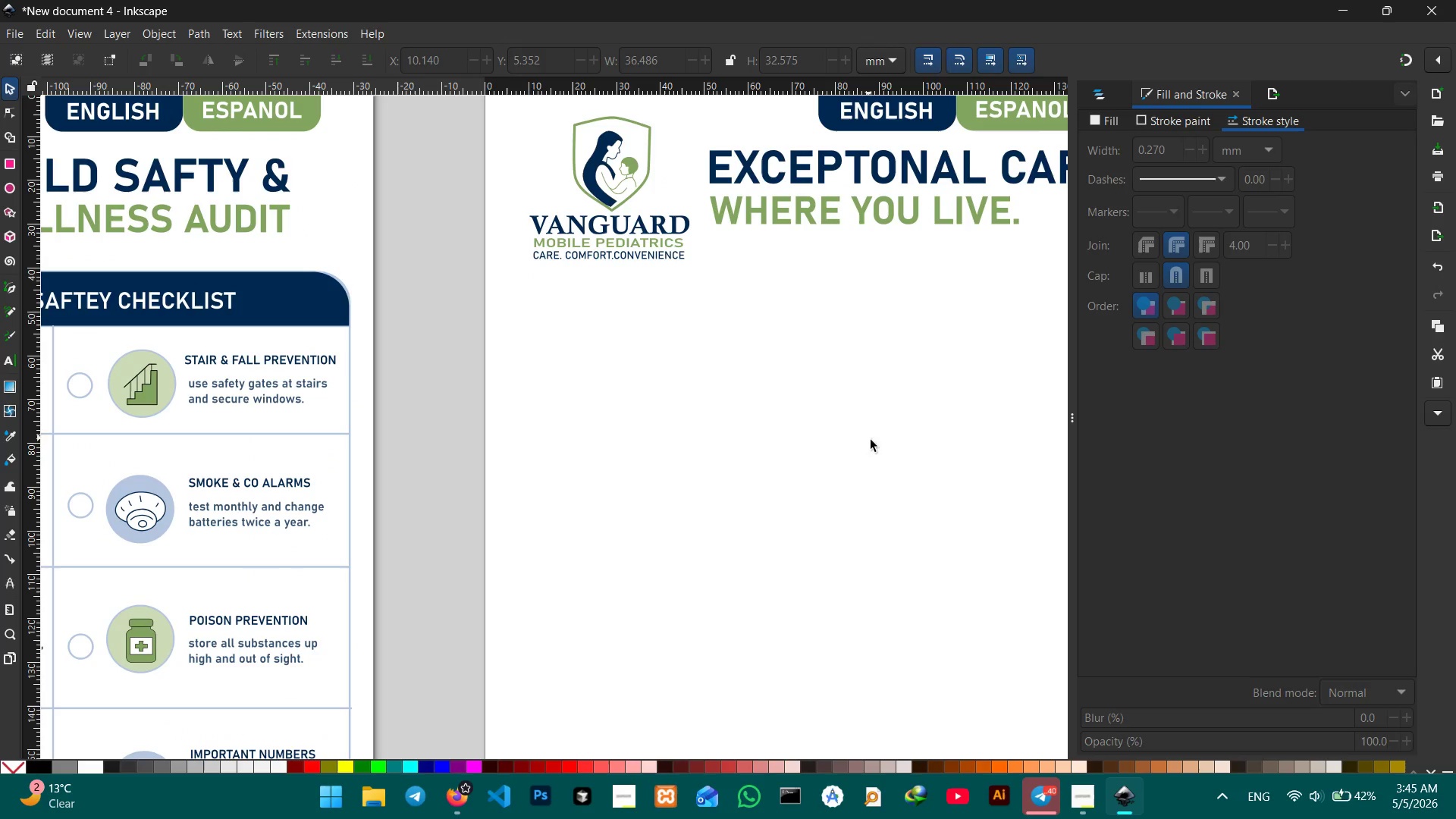 
hold_key(key=Space, duration=1.25)
 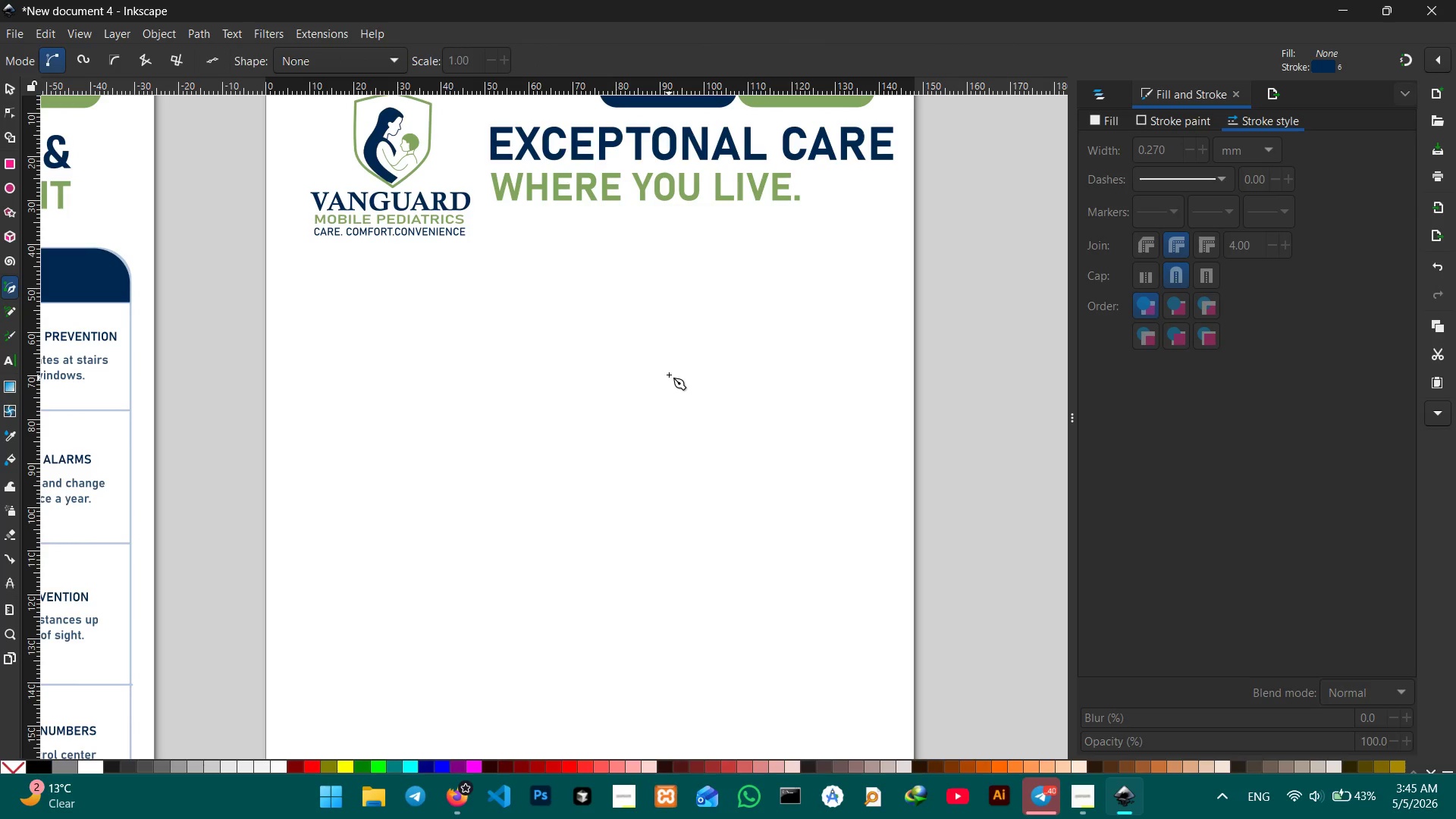 
left_click_drag(start_coordinate=[908, 453], to_coordinate=[689, 430])
 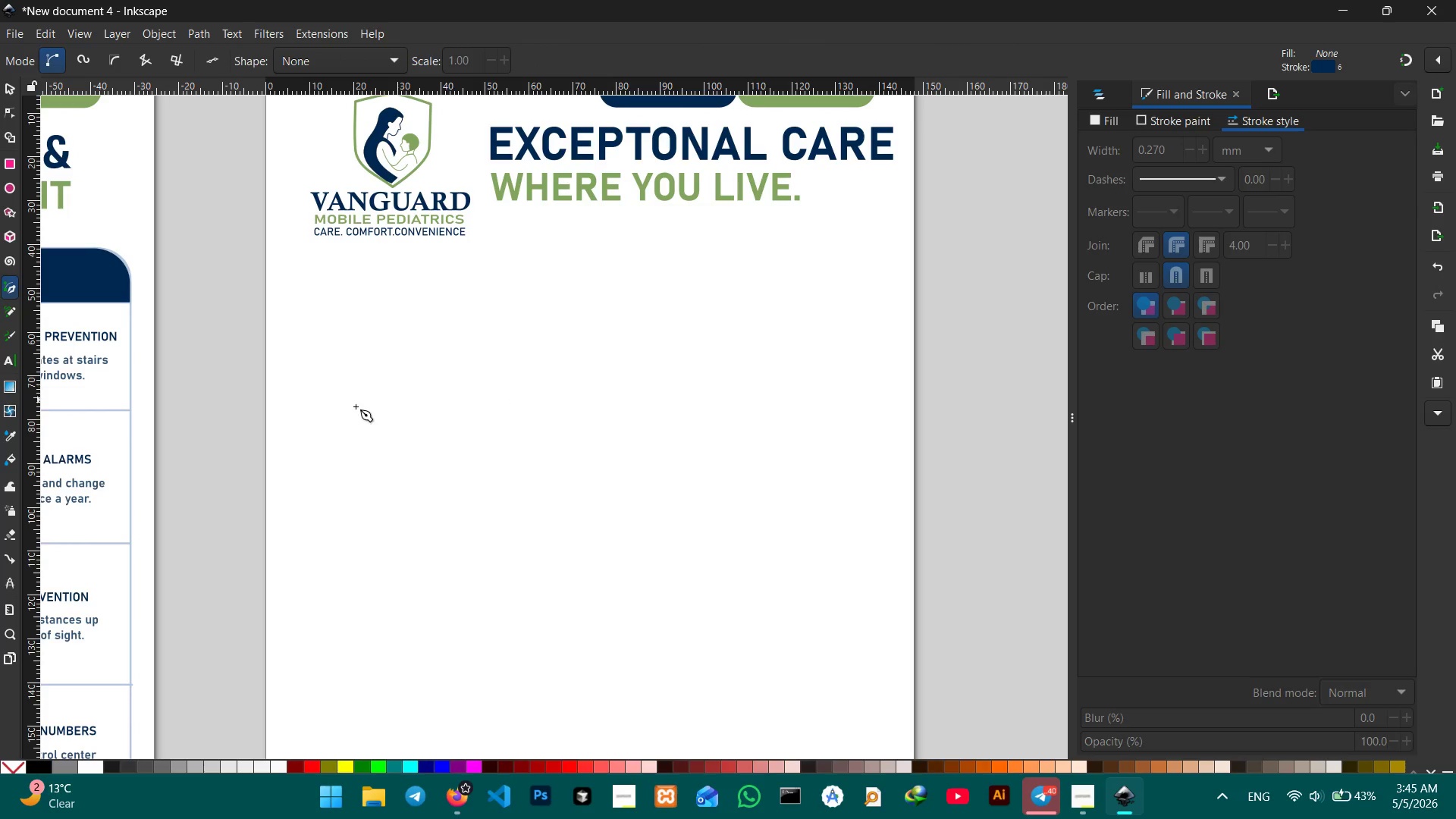 
left_click([86, 337])
 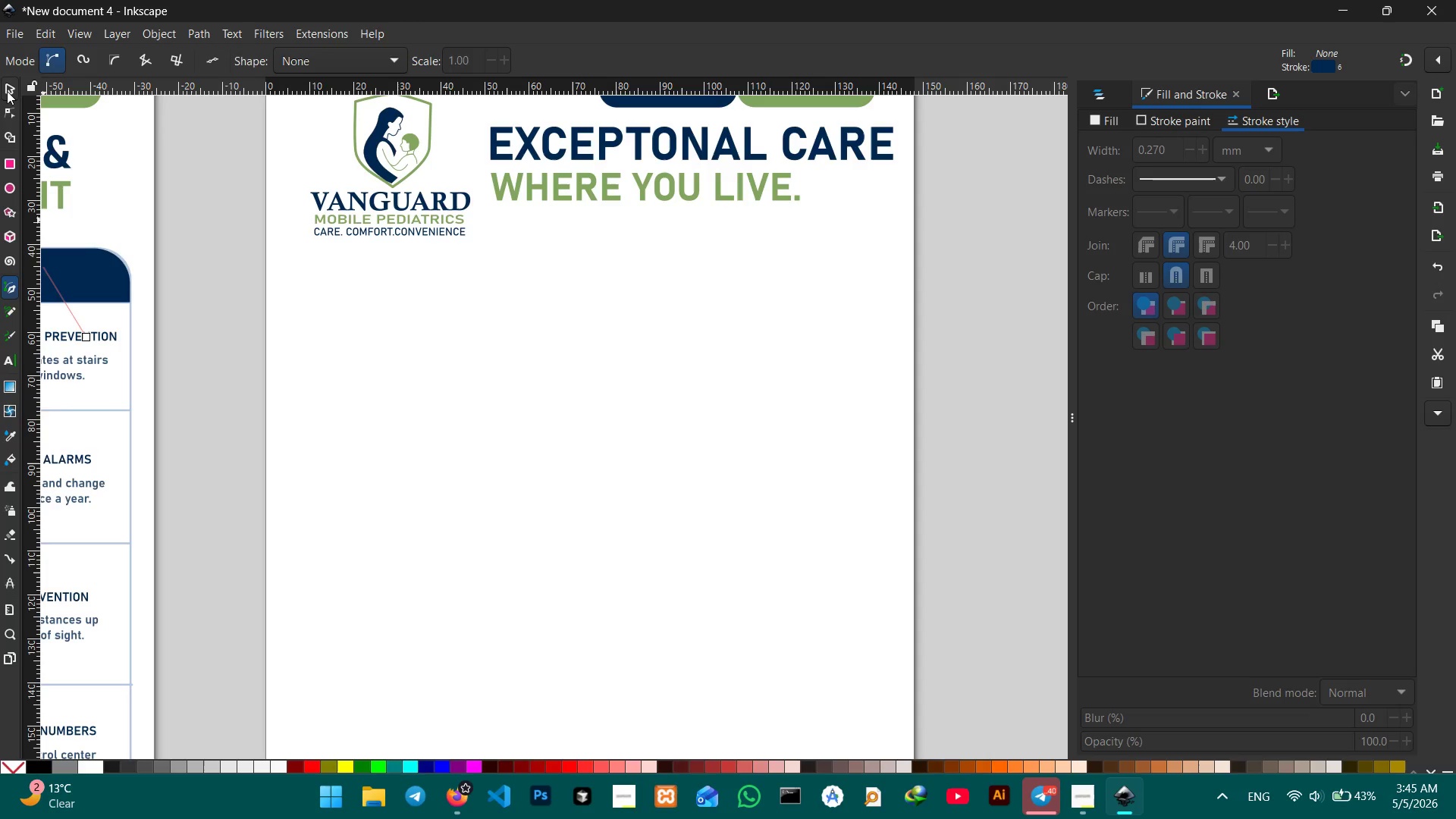 
key(Control+Z)
 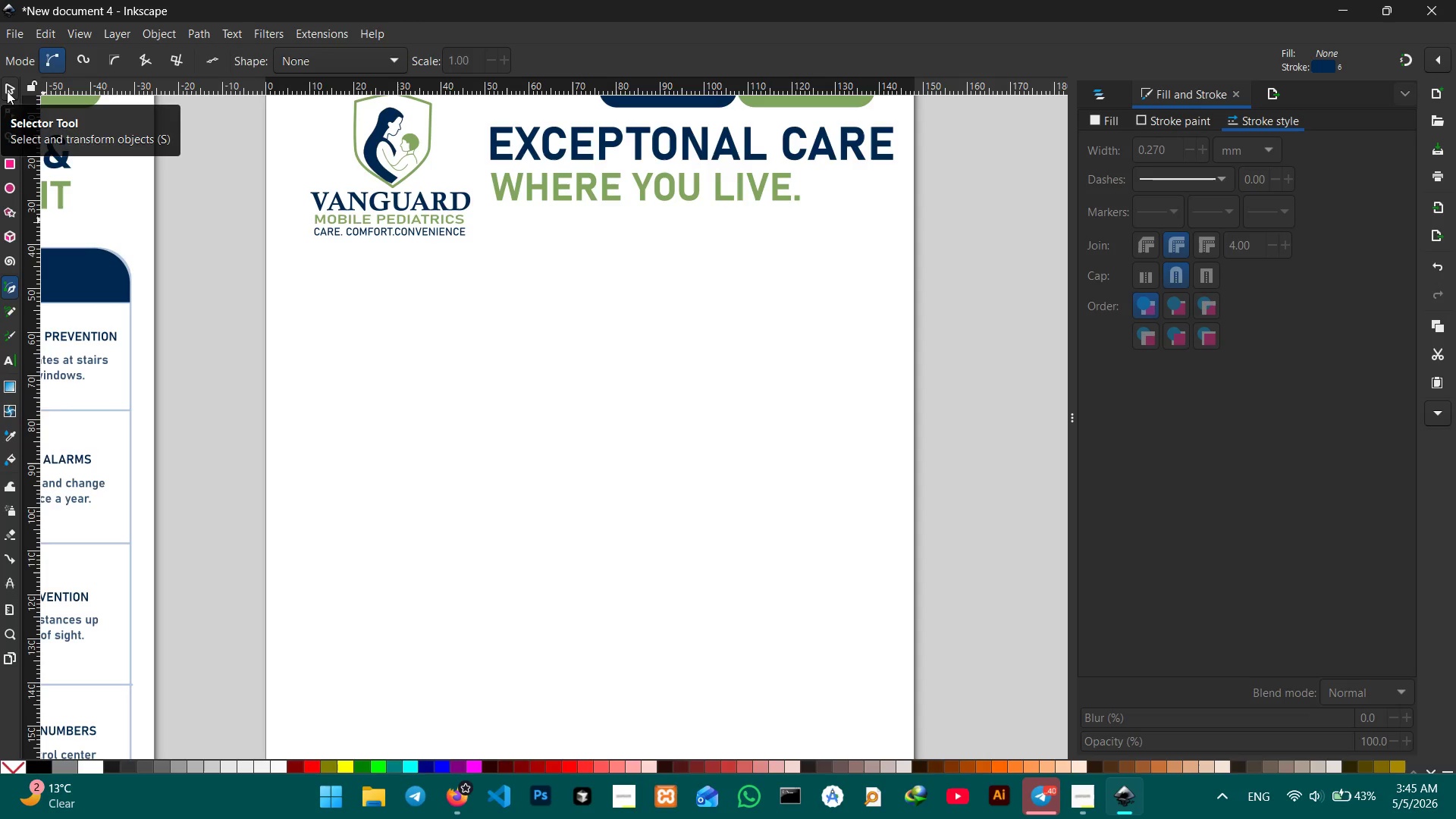 
left_click([7, 91])
 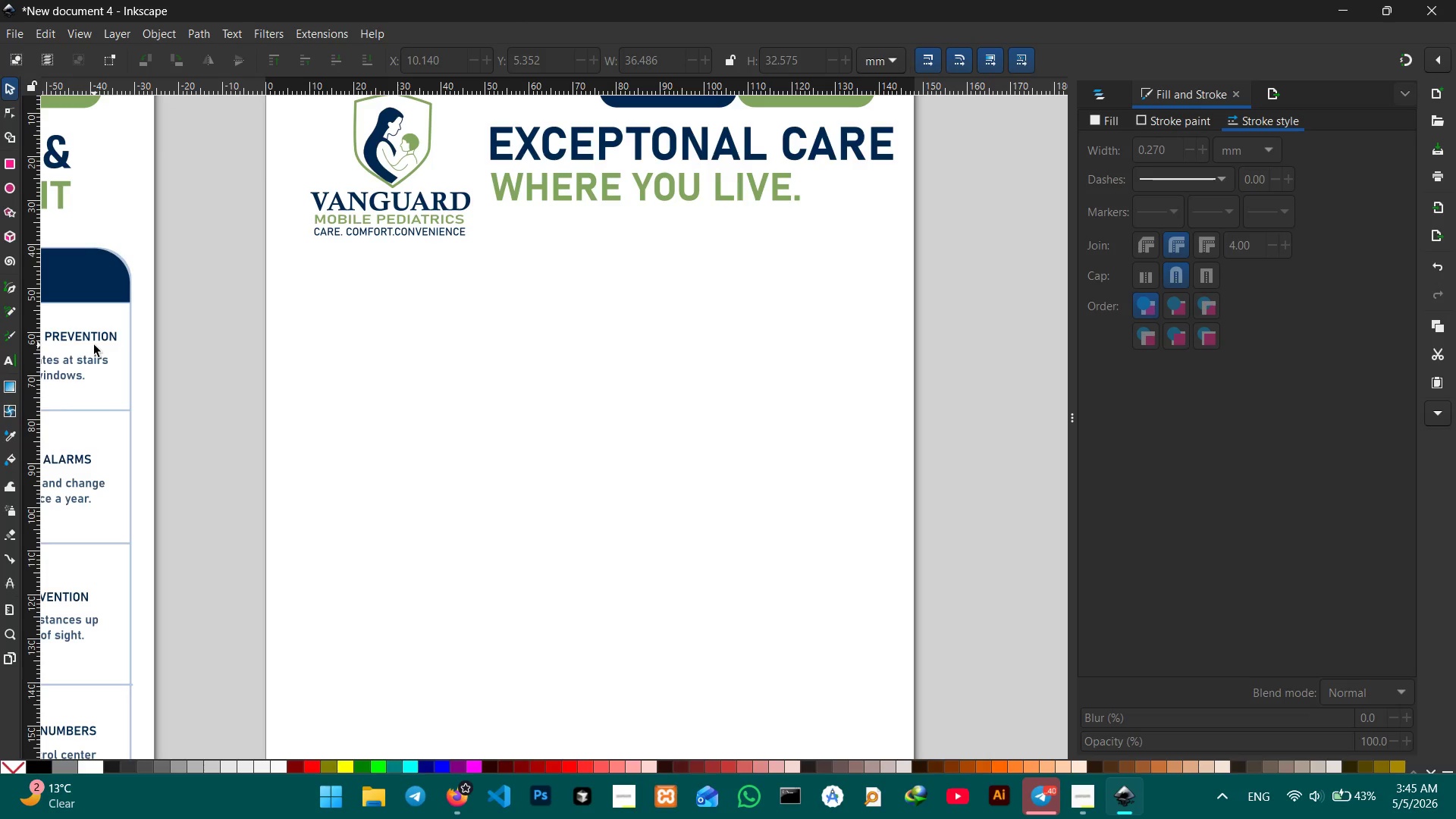 
left_click([93, 340])
 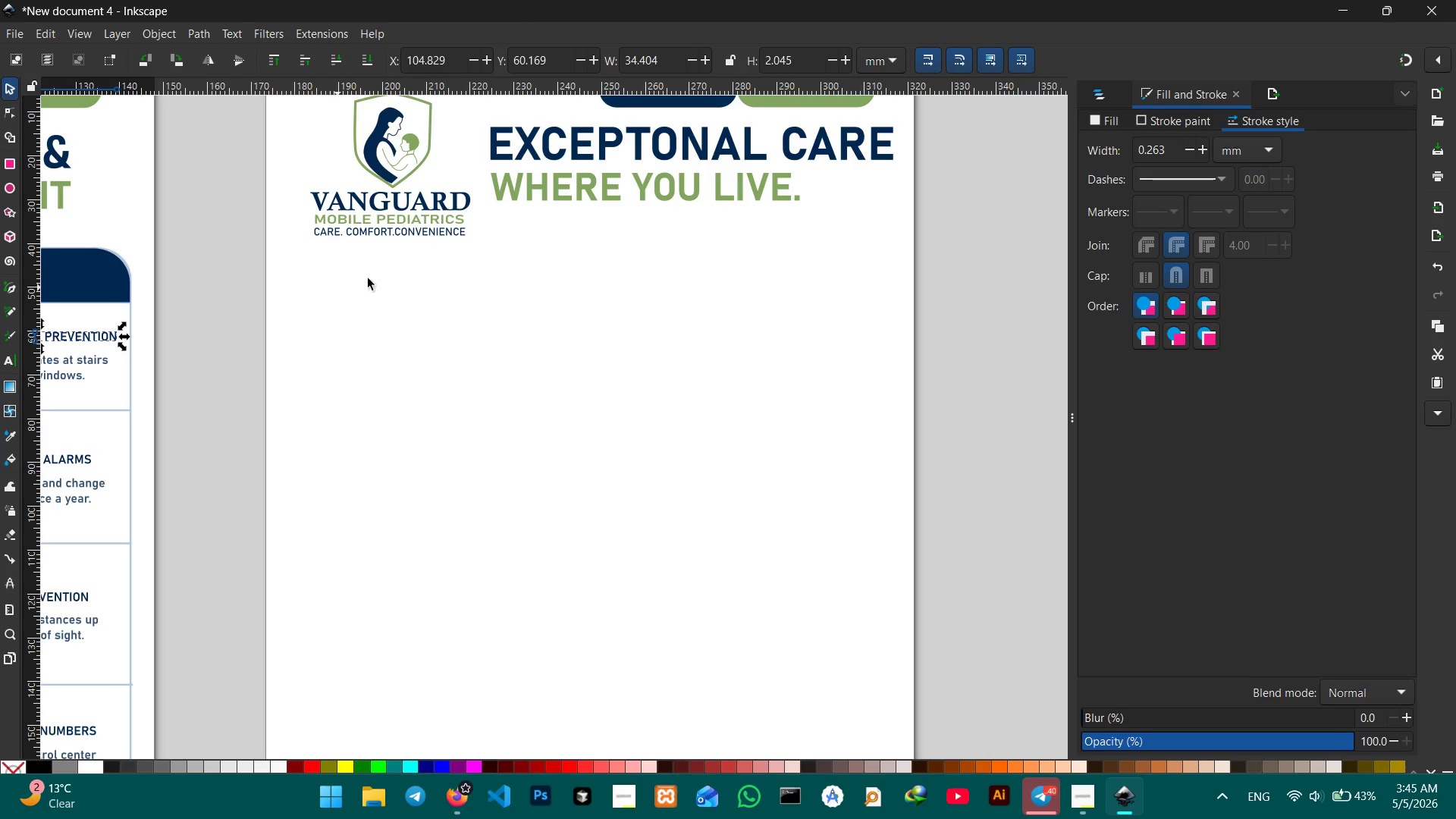 
left_click([584, 144])
 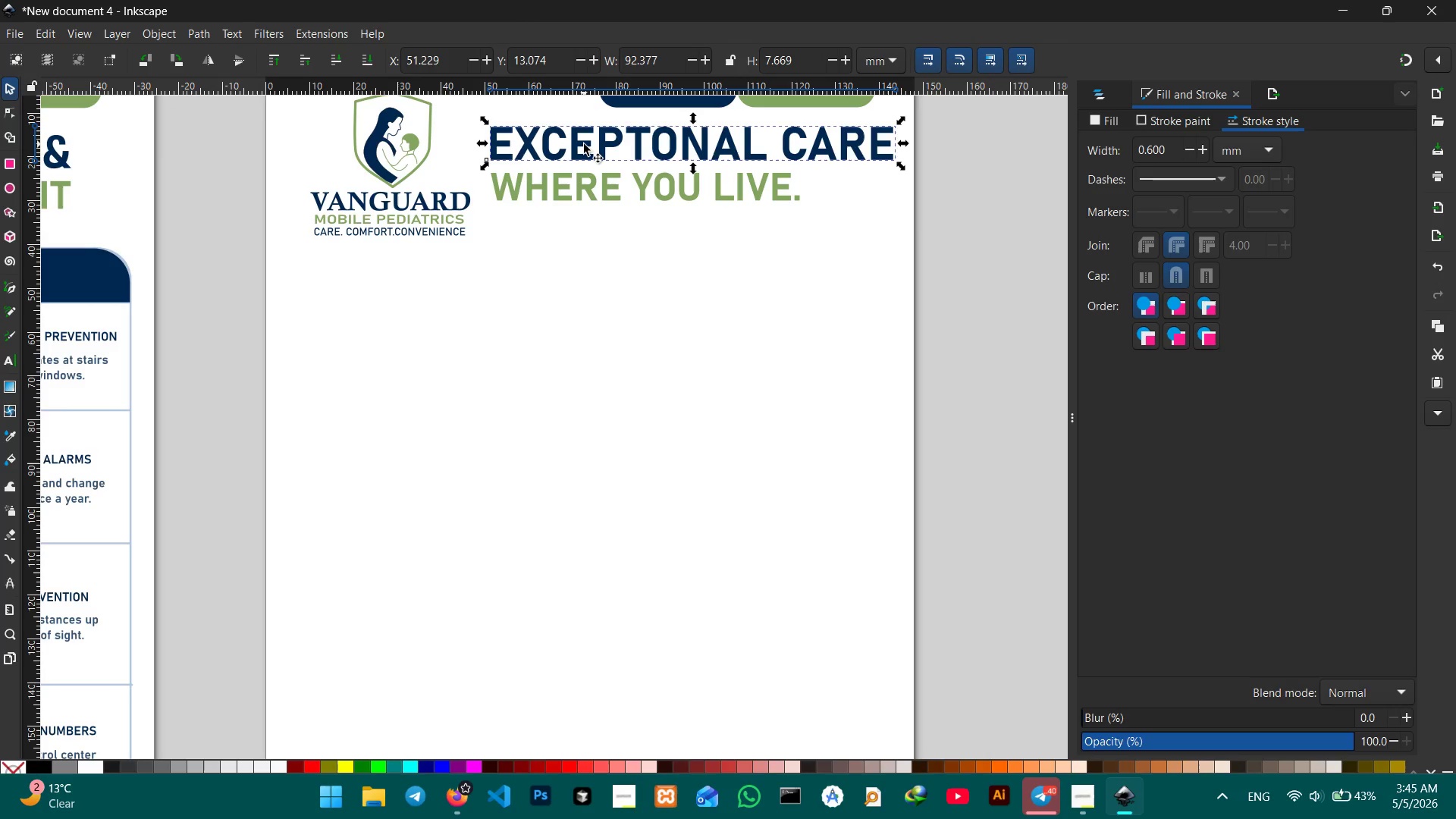 
key(Control+C)
 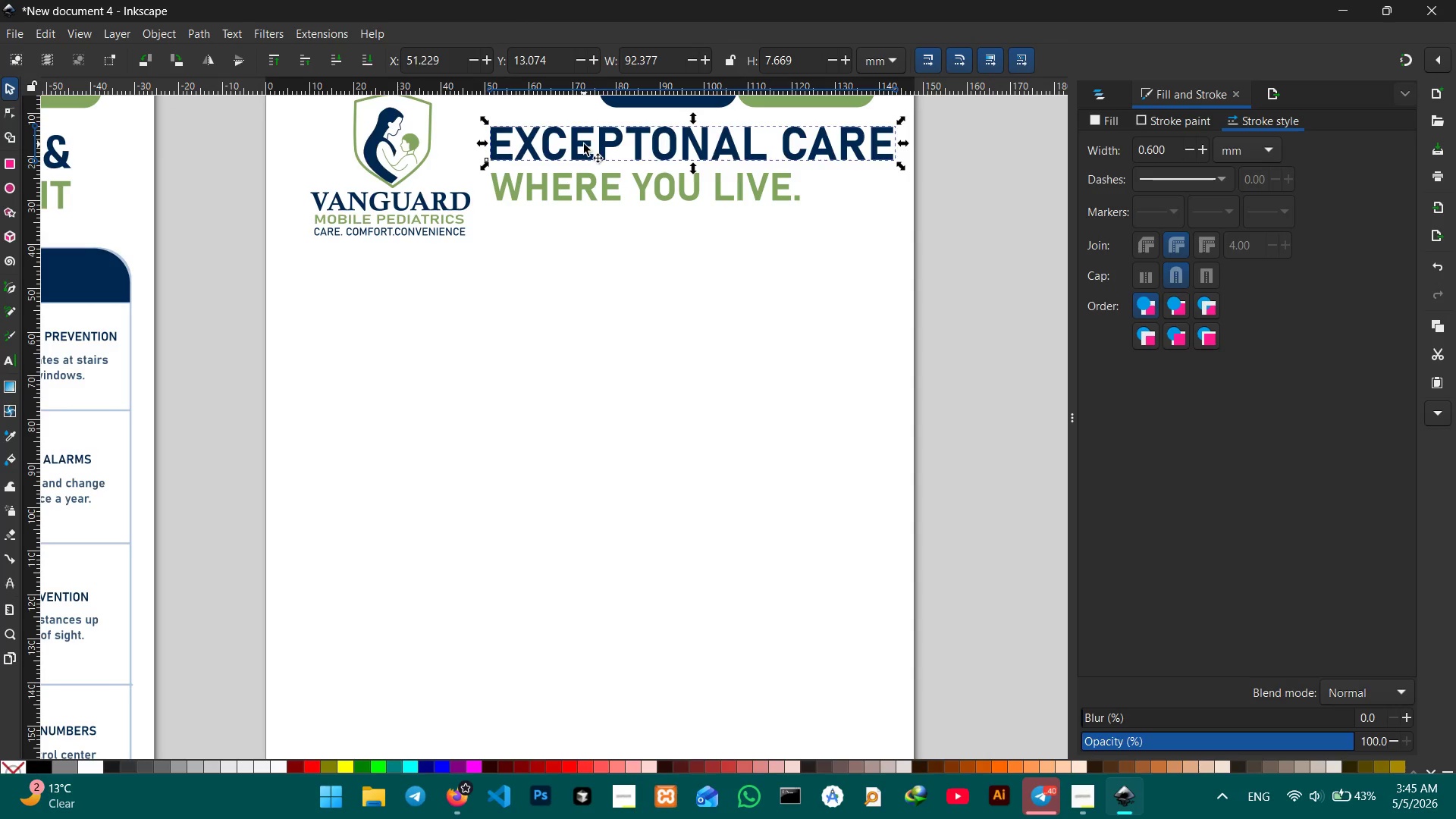 
key(Control+V)
 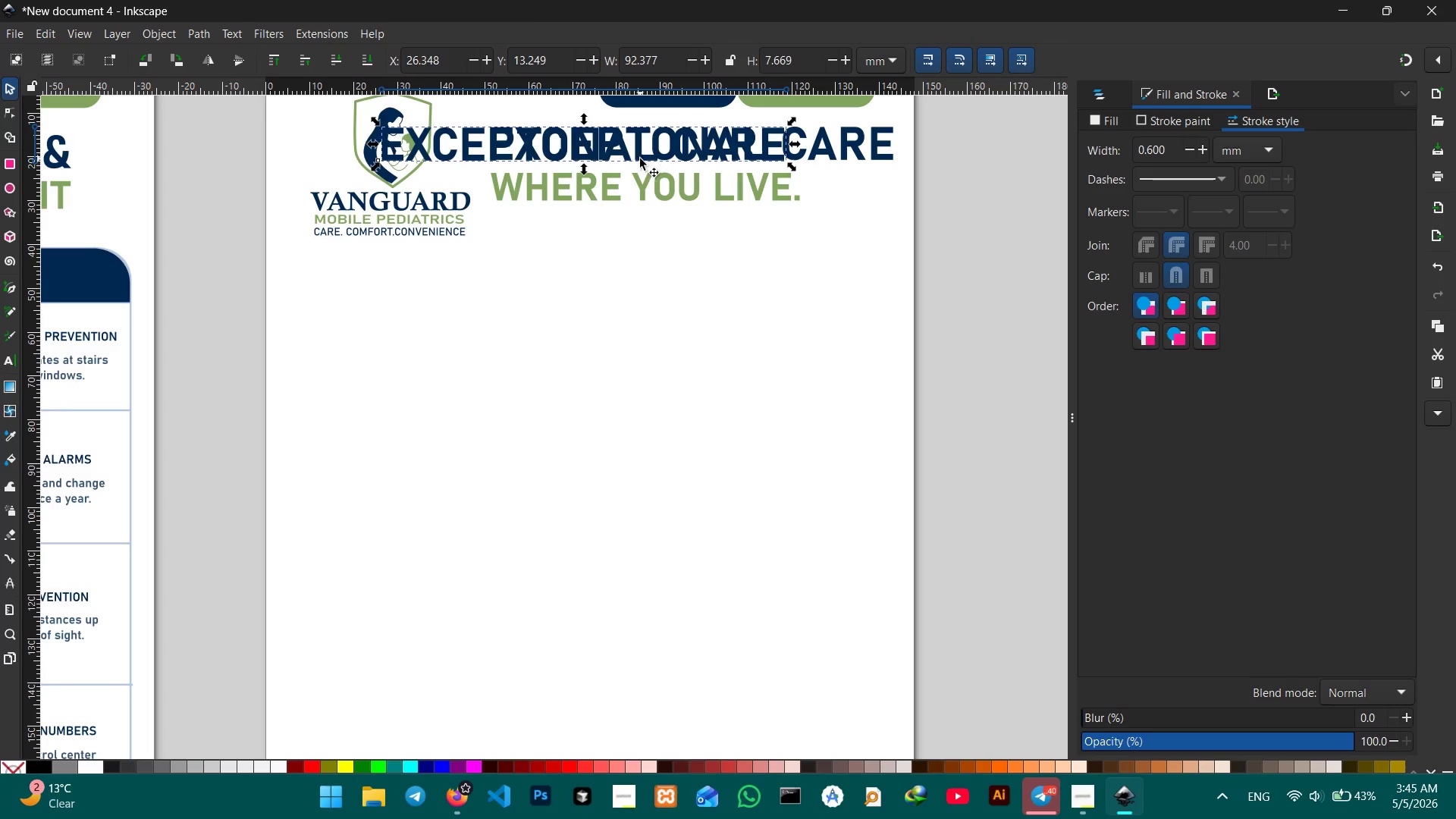 
left_click_drag(start_coordinate=[640, 149], to_coordinate=[649, 280])
 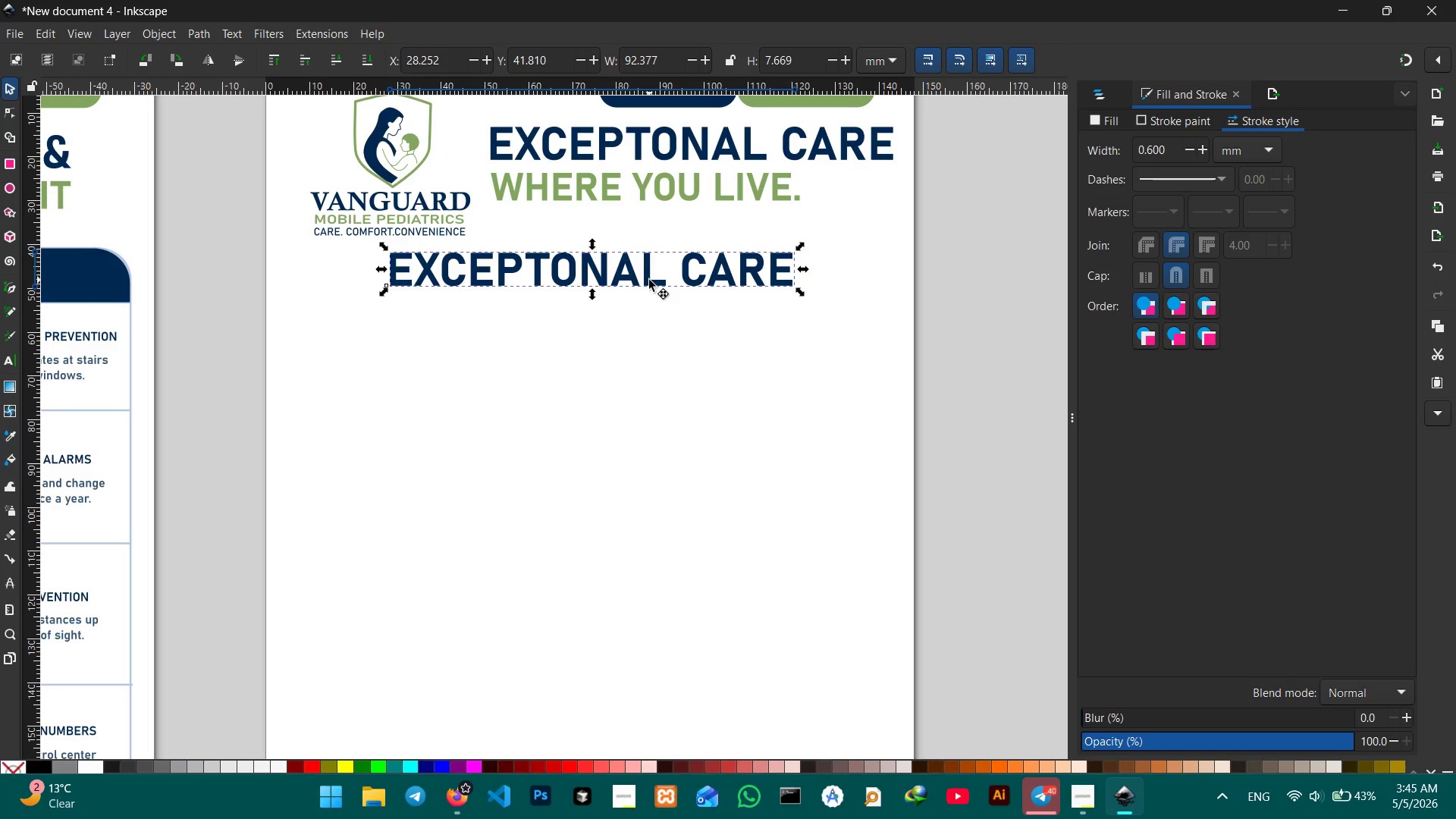 
double_click([649, 280])
 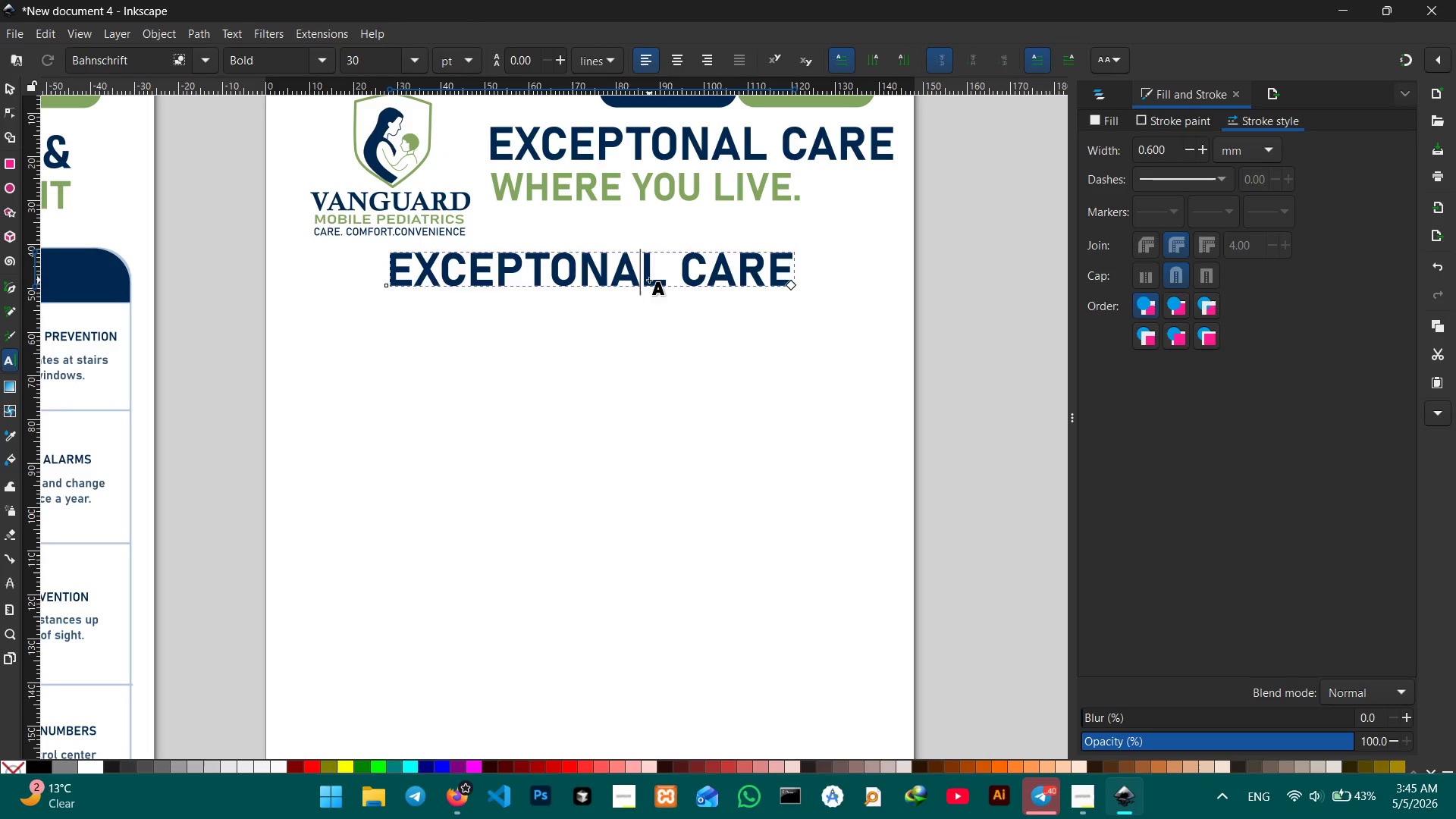 
triple_click([649, 280])
 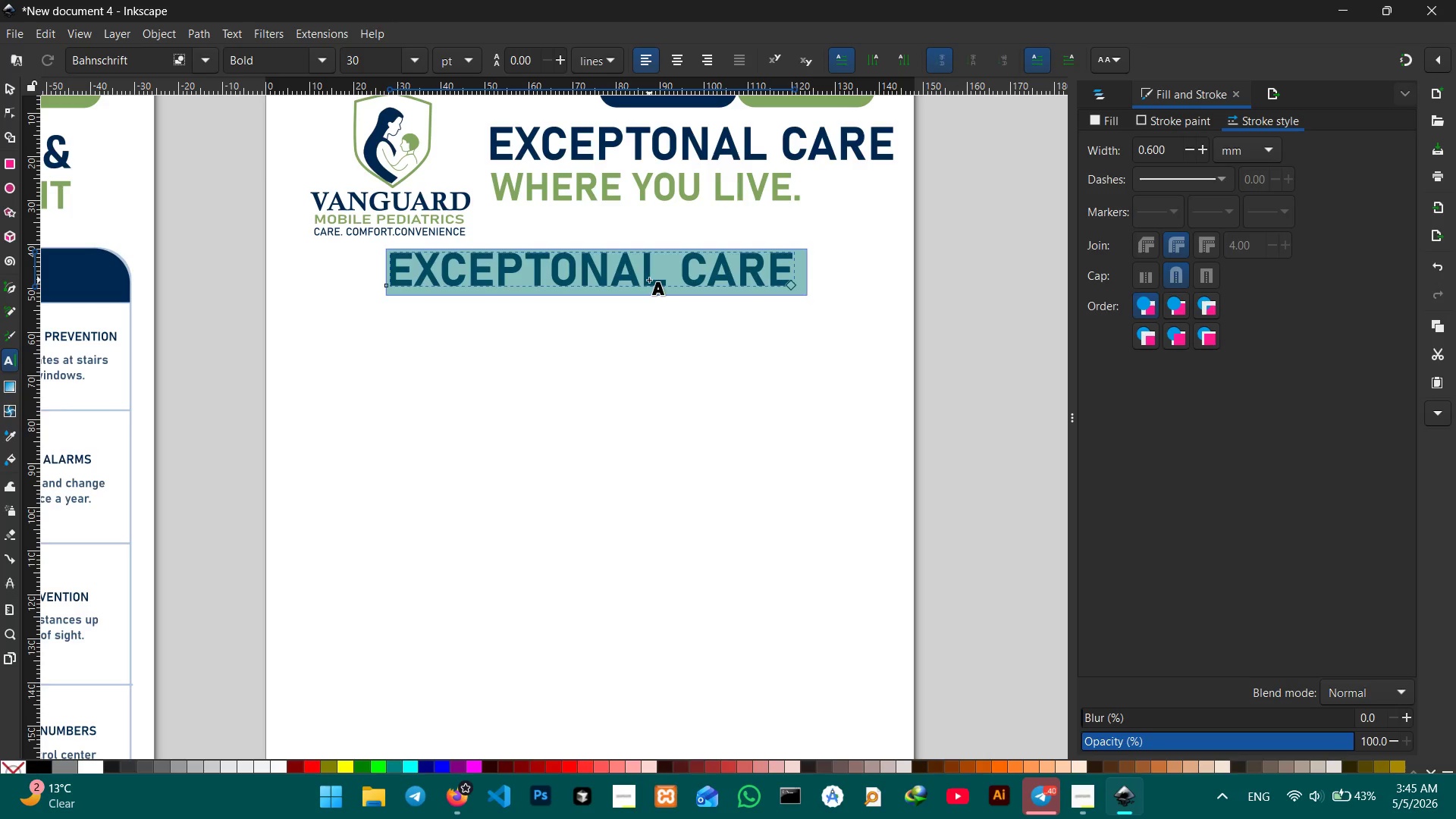 
type(OUR CONCIERGE SERVICES)
 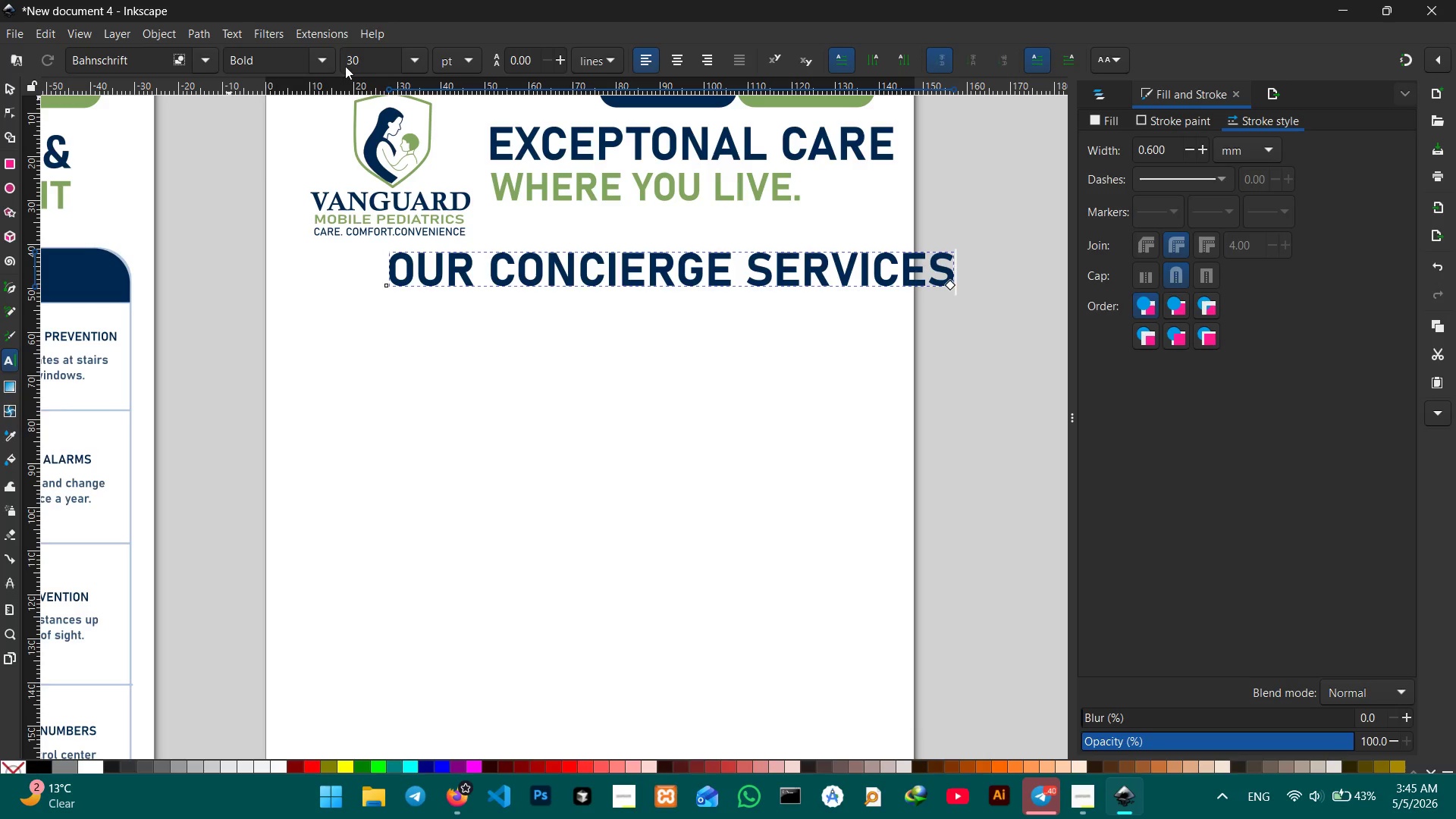 
left_click_drag(start_coordinate=[392, 57], to_coordinate=[318, 58])
 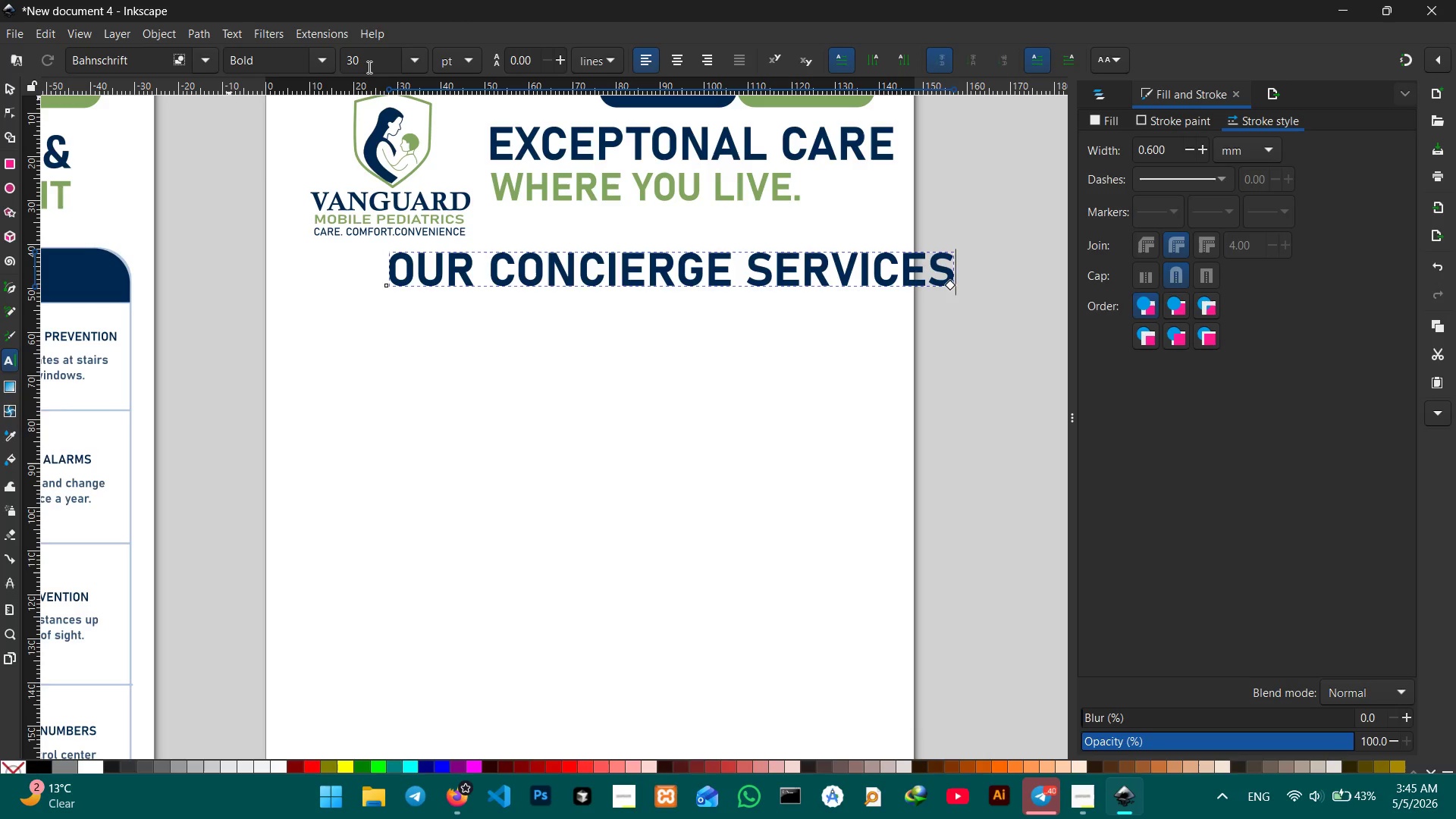 
left_click_drag(start_coordinate=[369, 67], to_coordinate=[311, 55])
 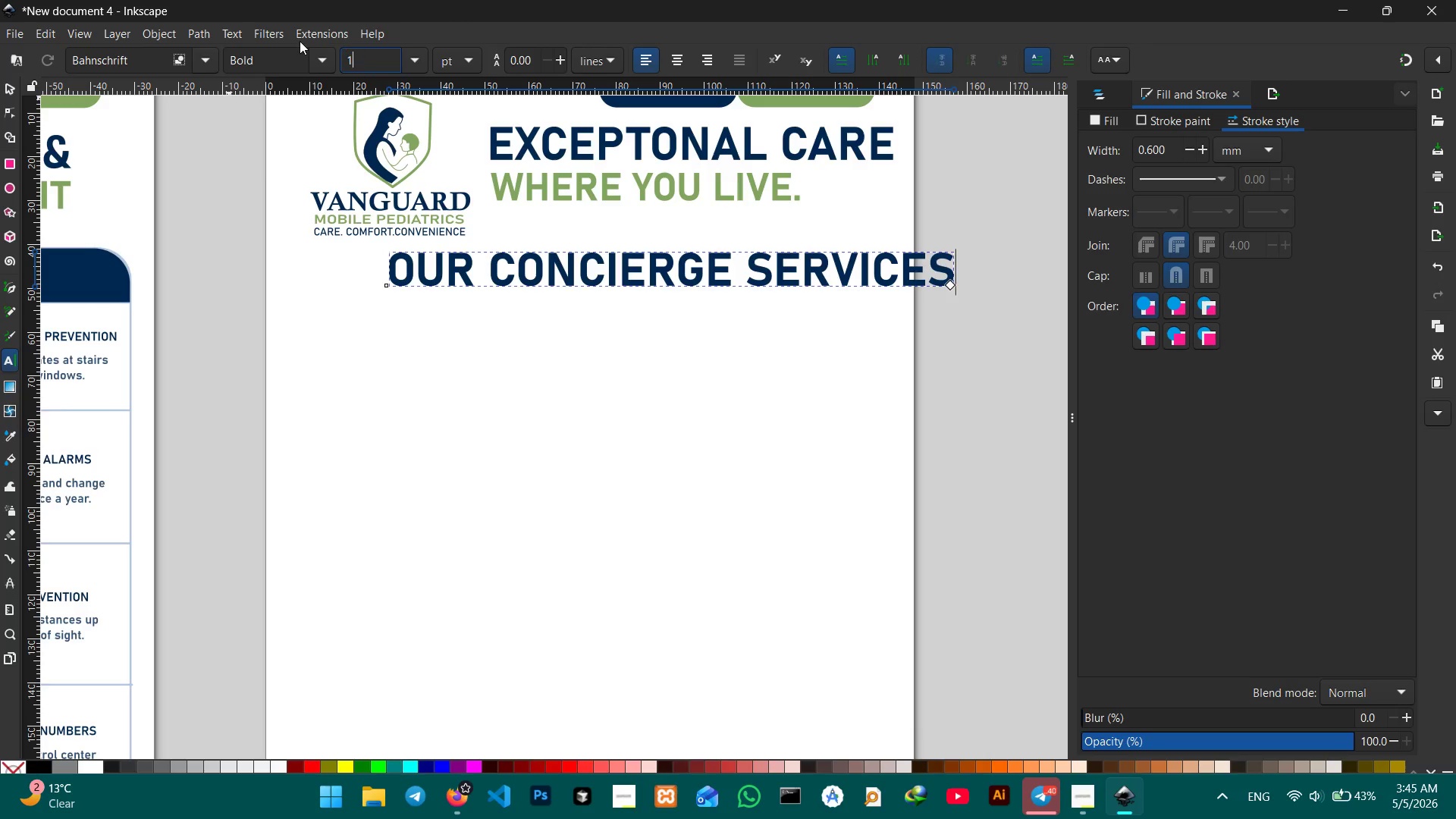 
key(Numpad1)
 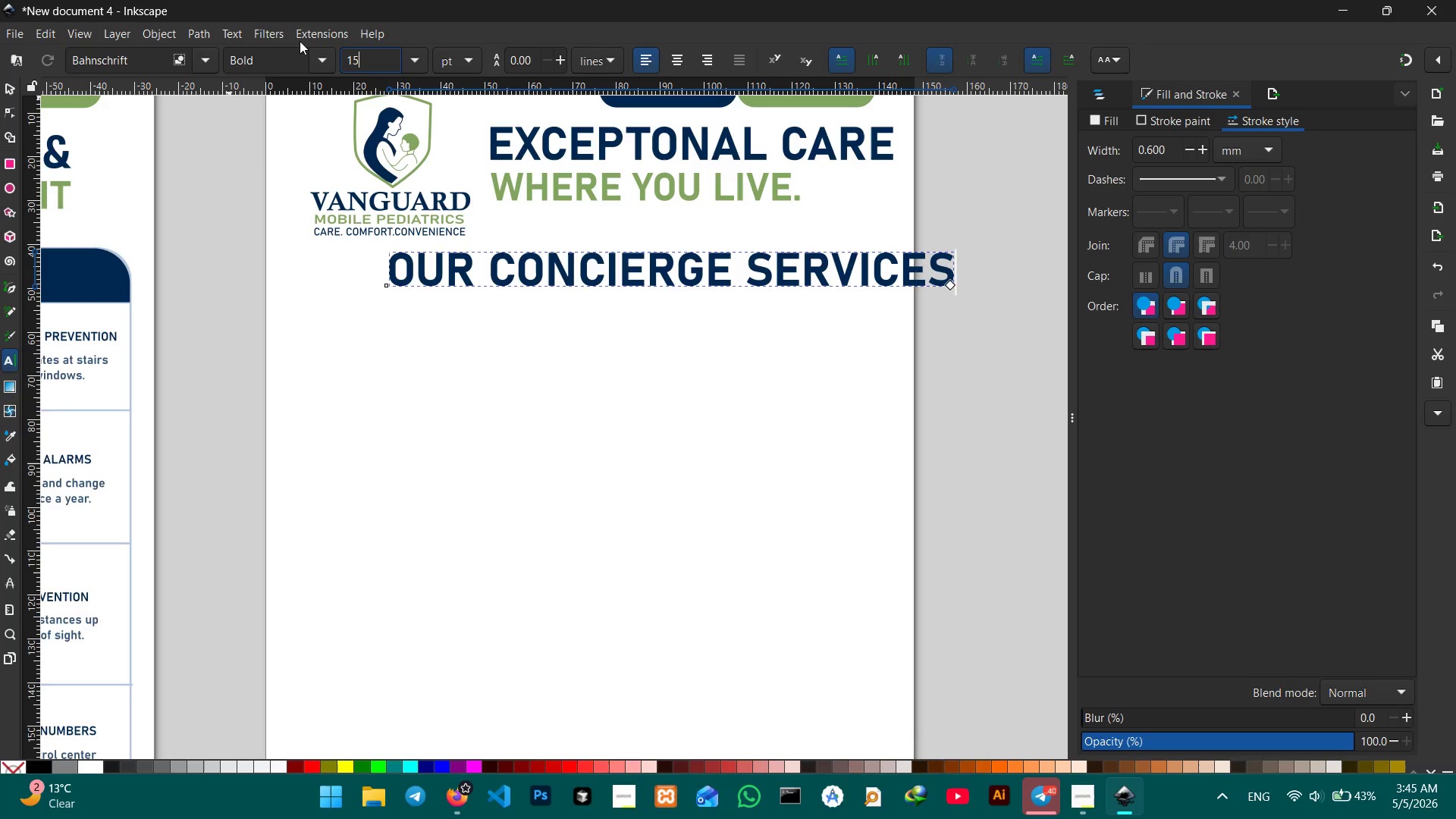 
key(Numpad5)
 